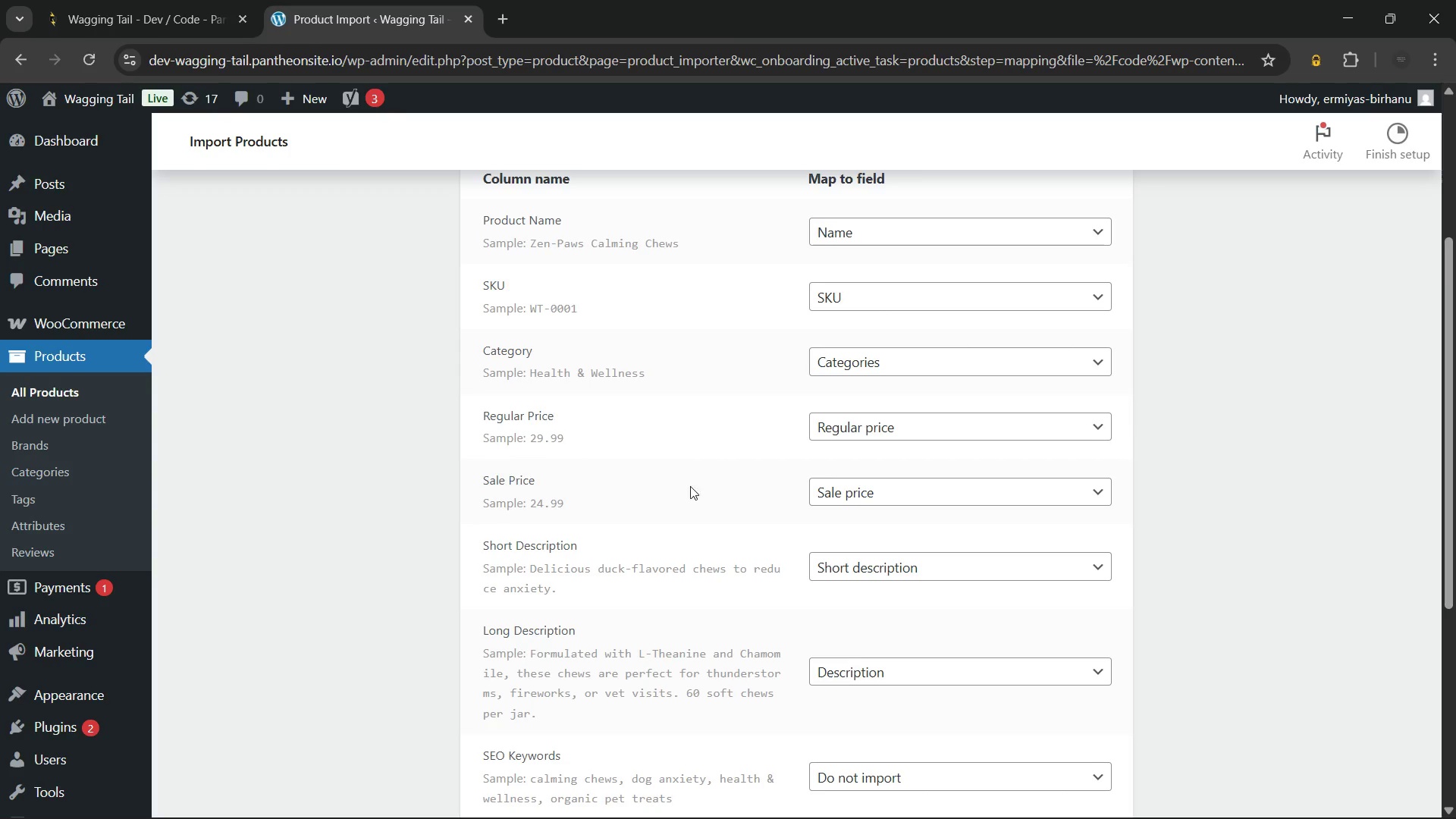 
left_click([649, 485])
 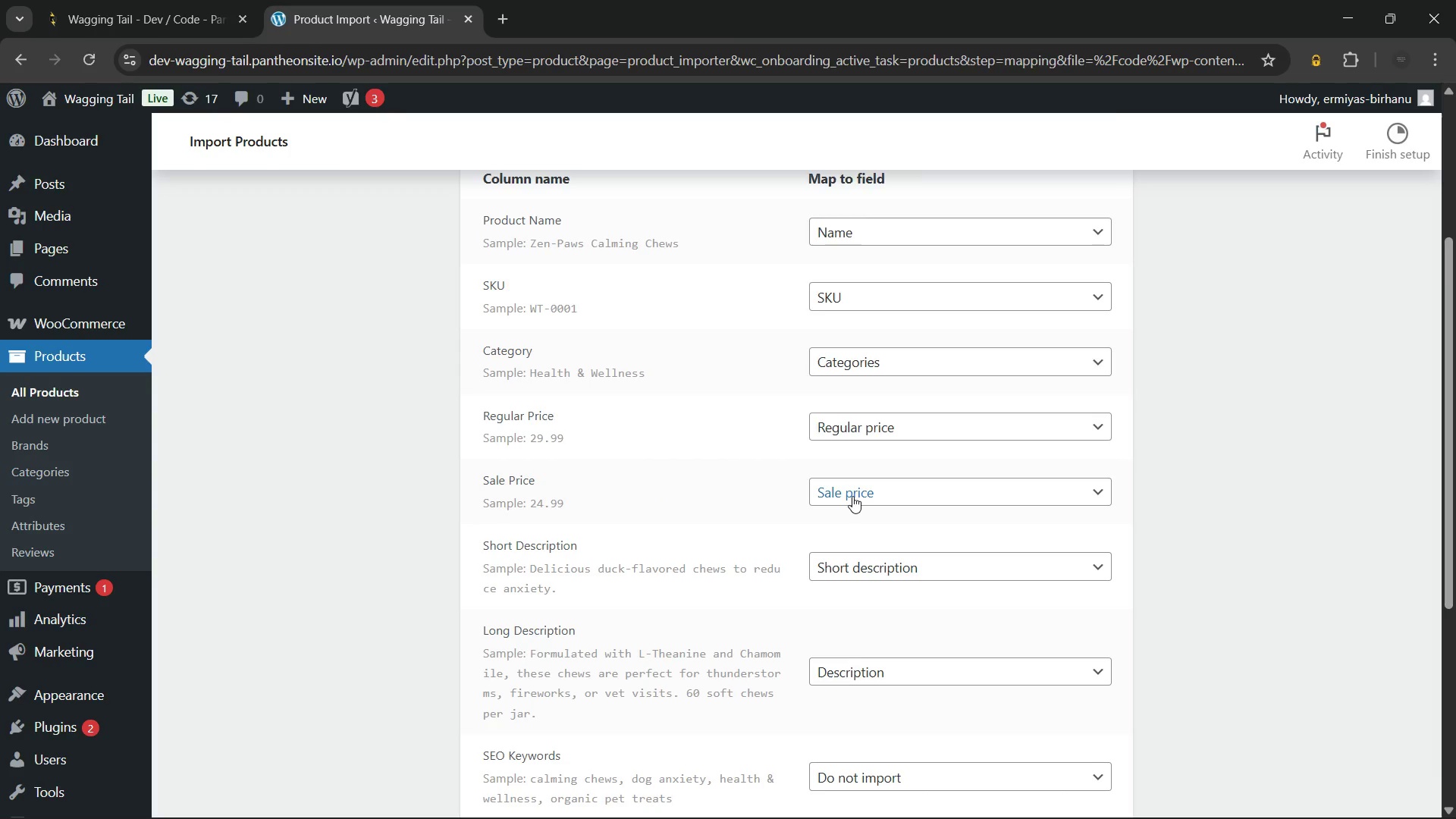 
left_click([852, 496])
 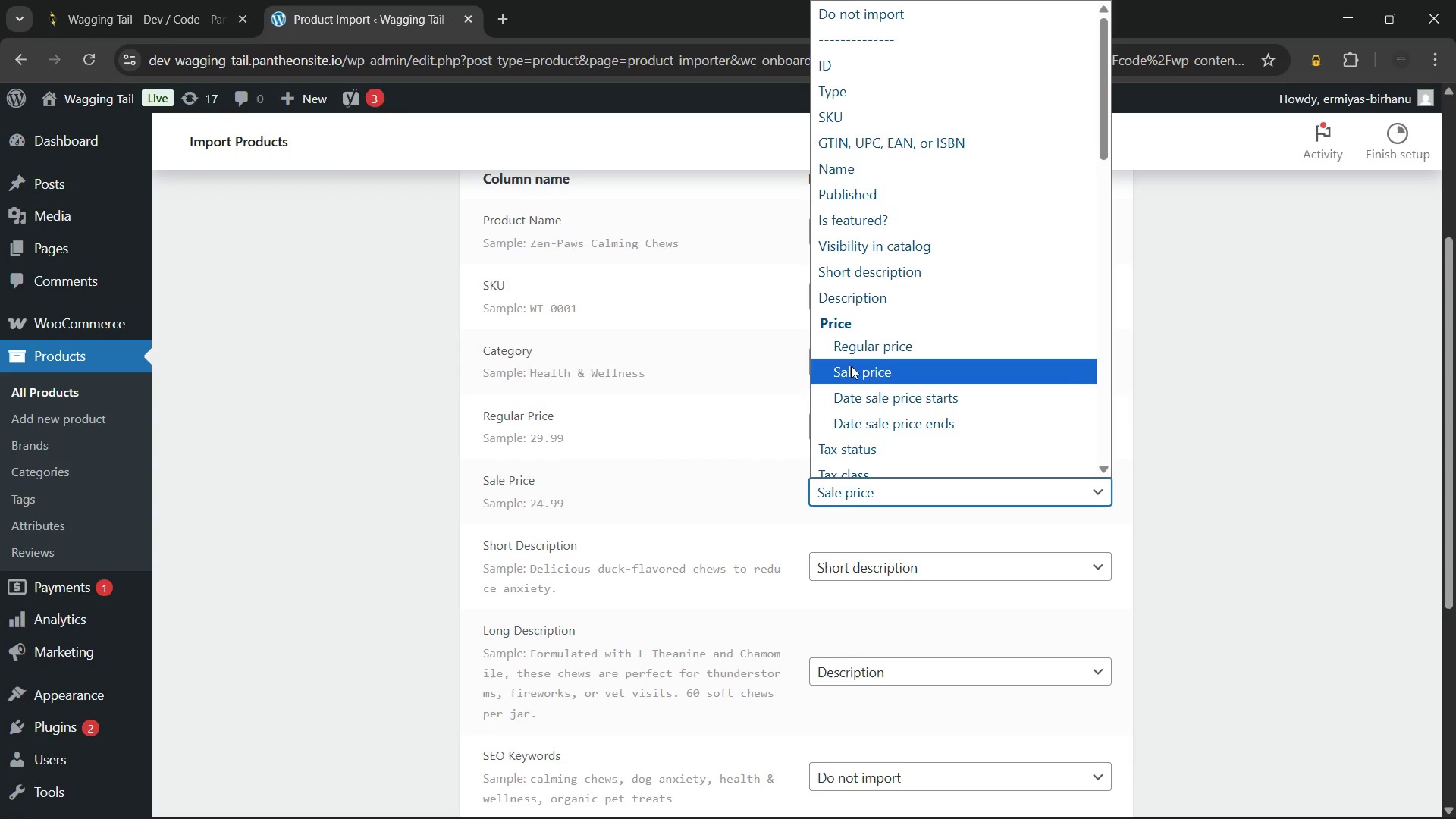 
left_click([864, 366])
 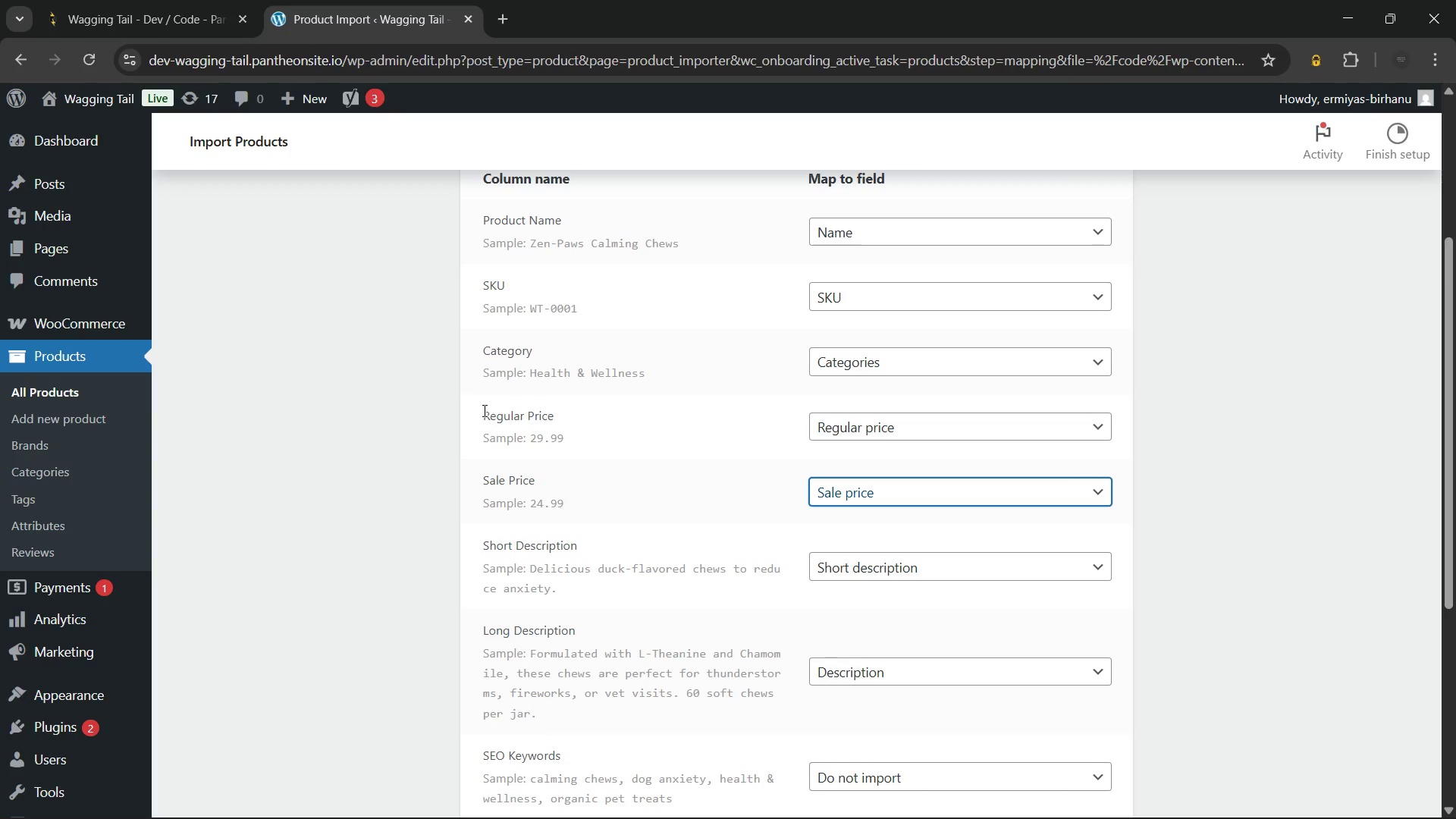 
left_click_drag(start_coordinate=[481, 416], to_coordinate=[580, 421])
 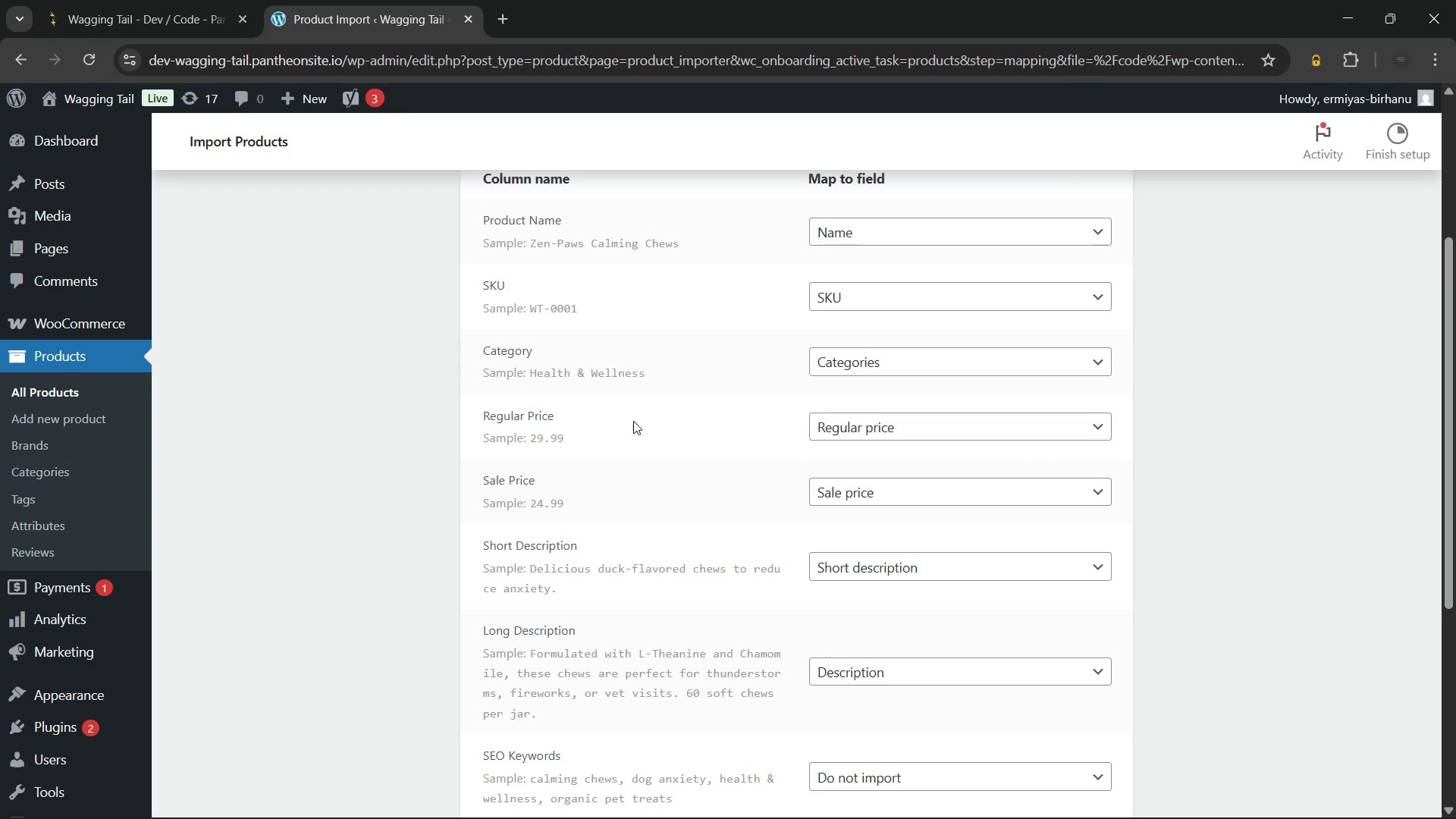 
left_click([626, 421])
 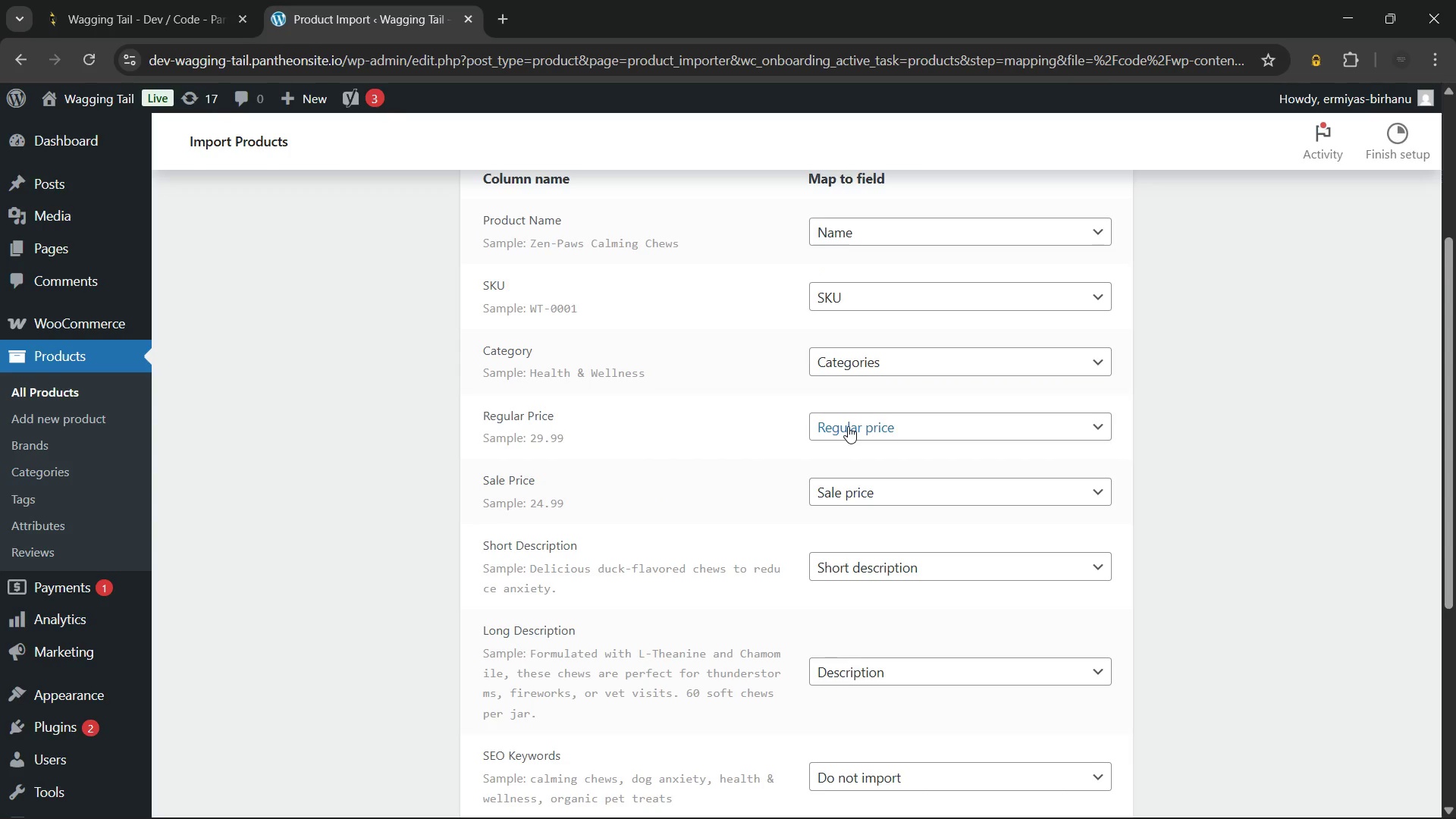 
left_click([848, 426])
 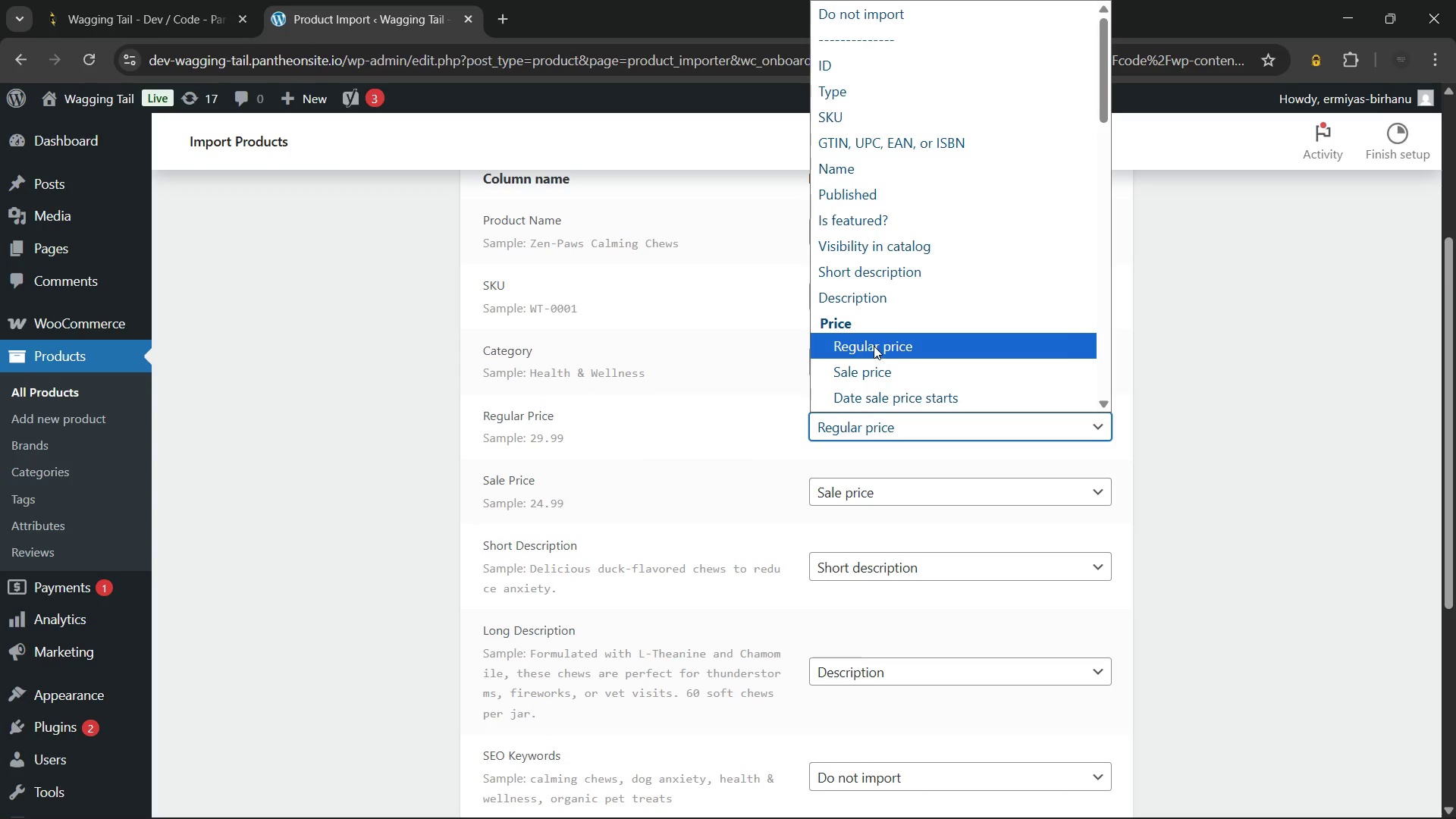 
left_click([874, 346])
 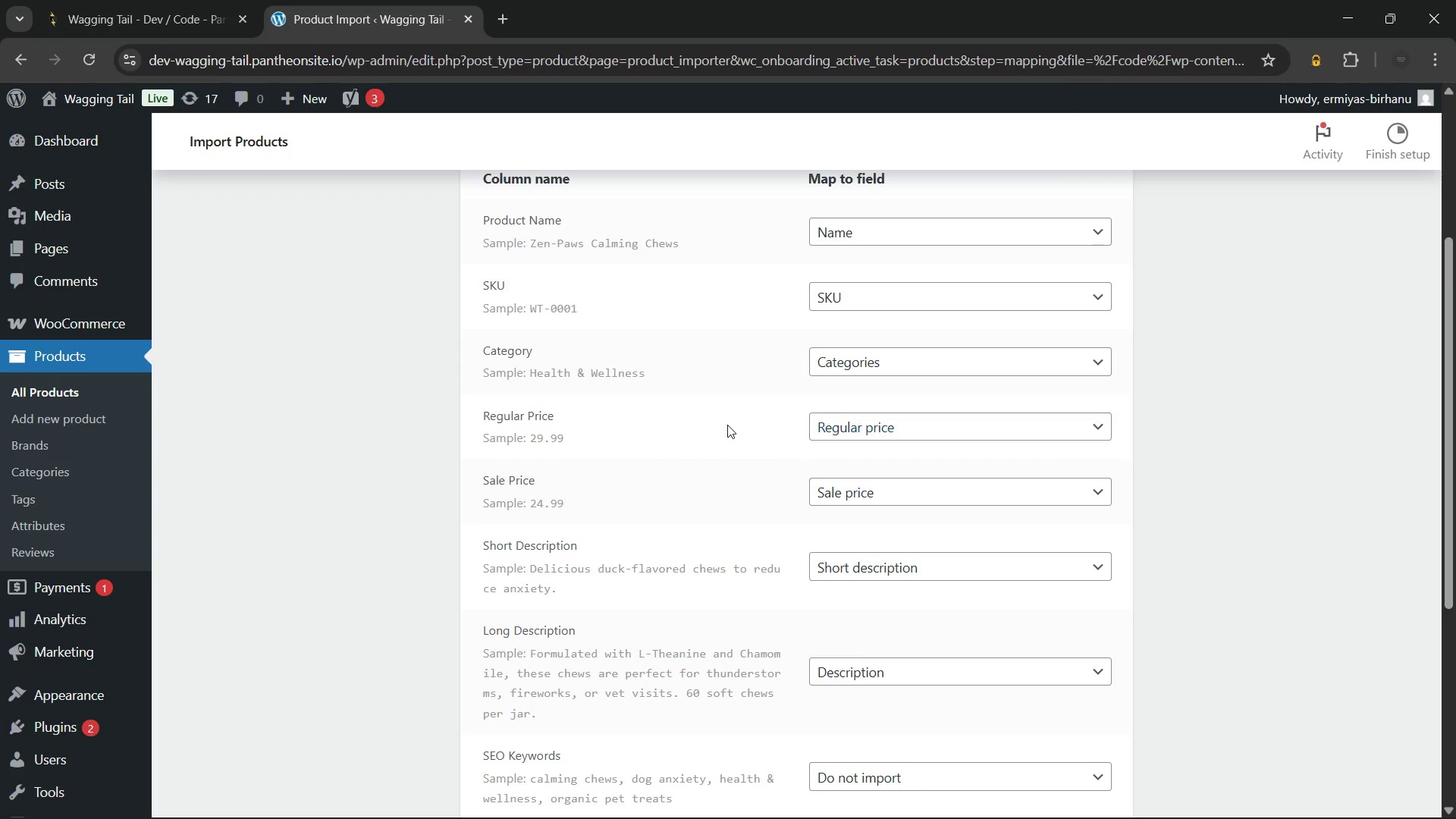 
left_click([727, 425])
 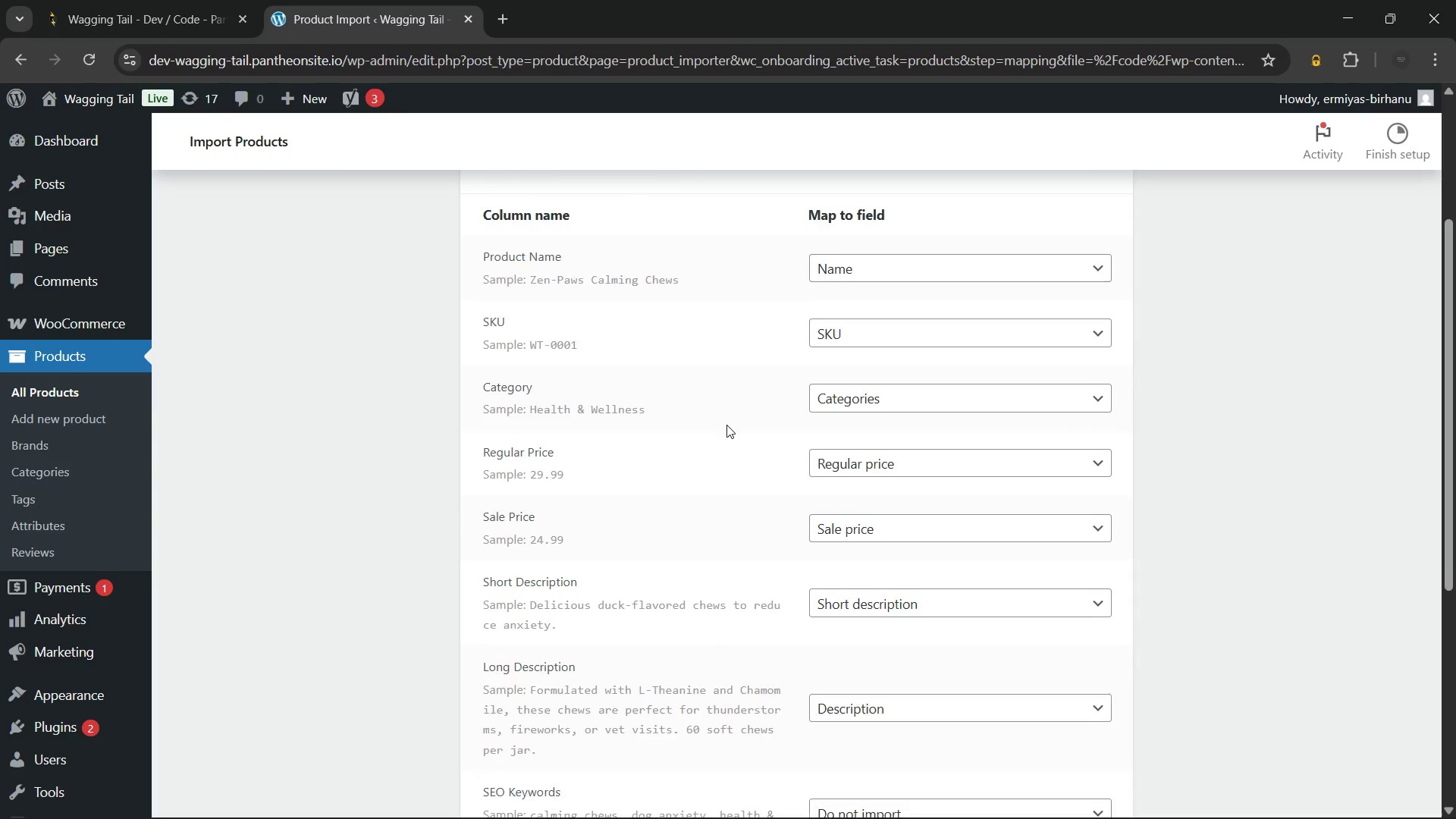 
scroll: coordinate [726, 425], scroll_direction: up, amount: 1.0
 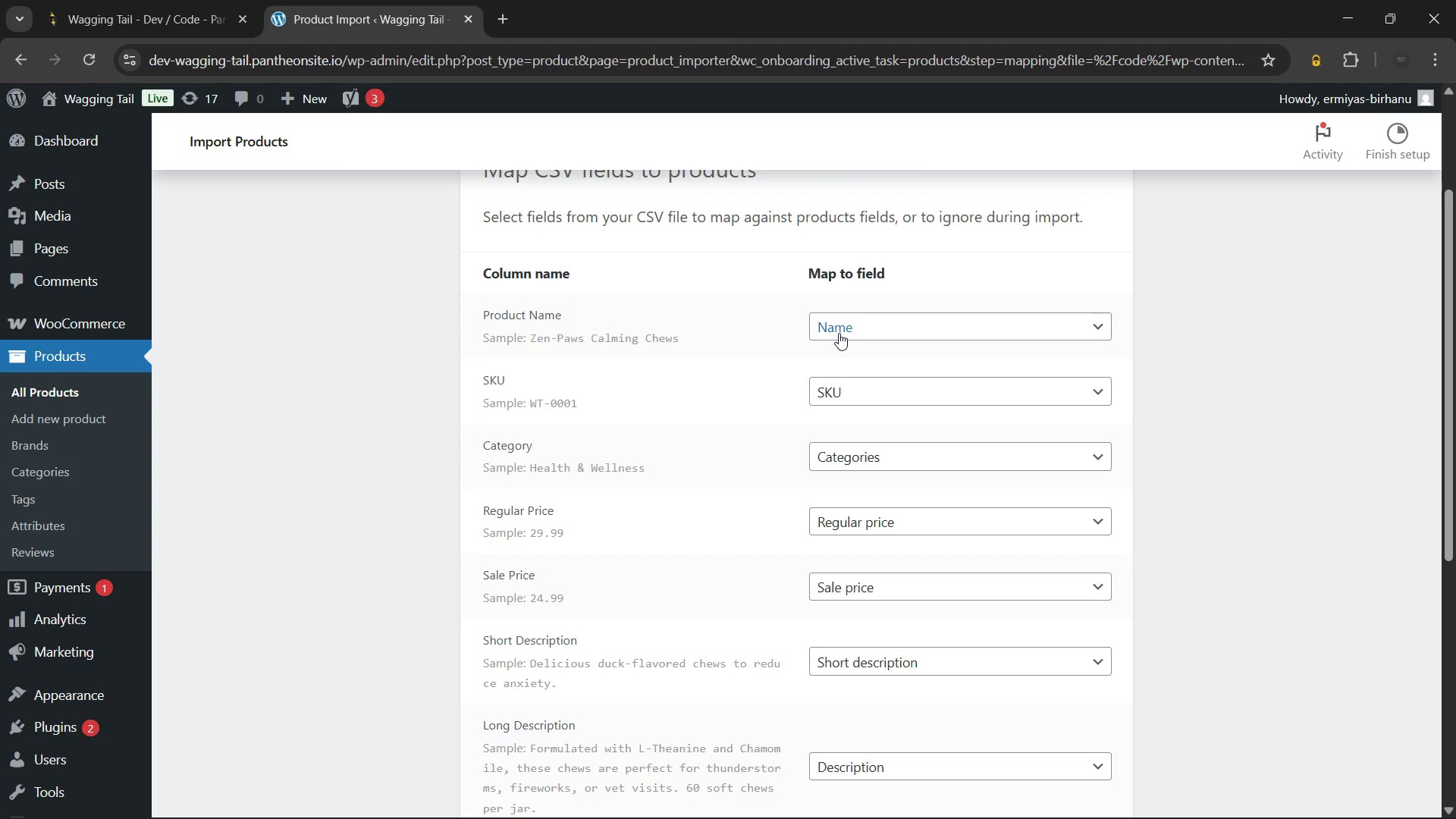 
scroll: coordinate [1227, 447], scroll_direction: down, amount: 10.0
 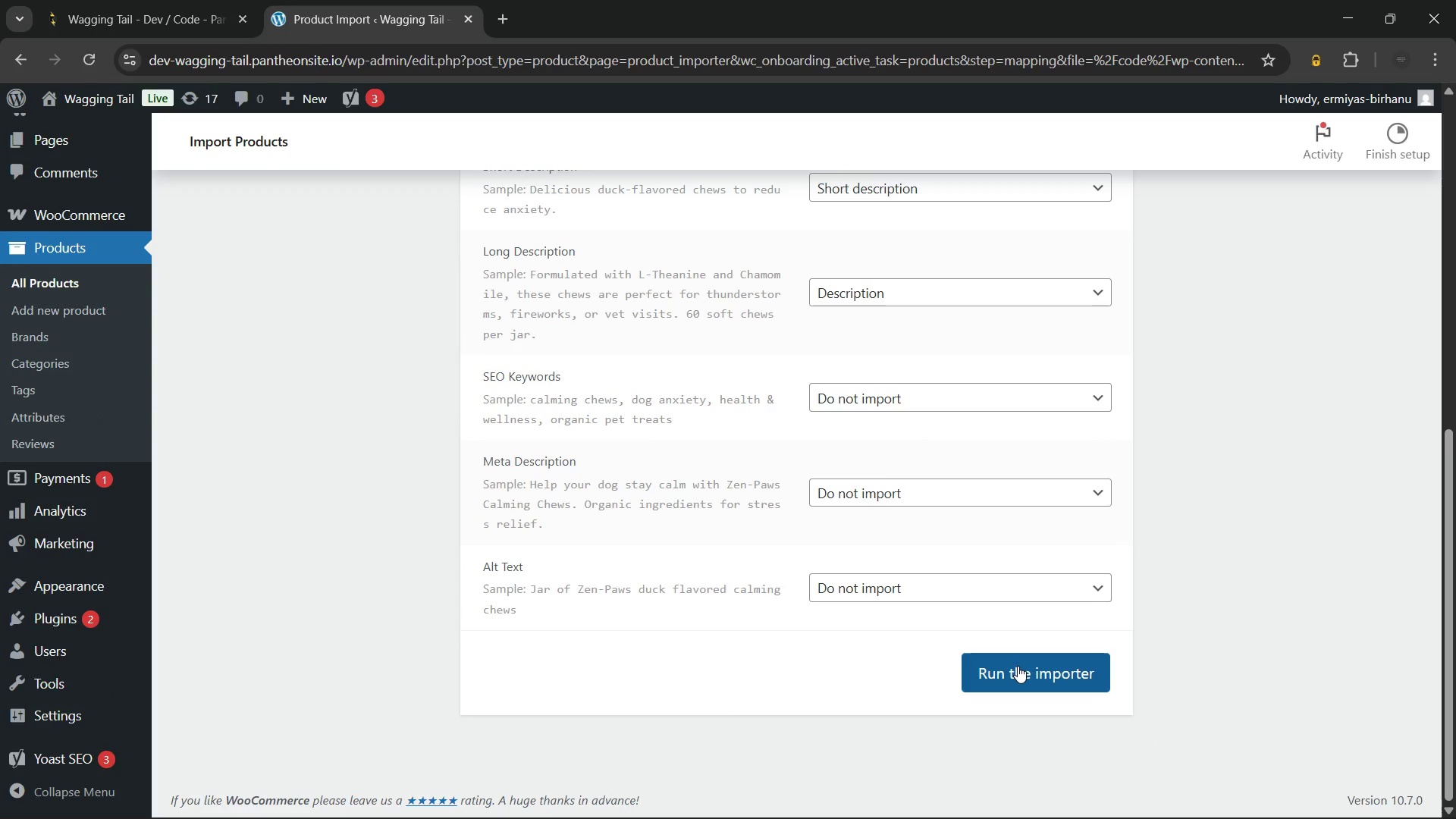 
left_click([1018, 666])
 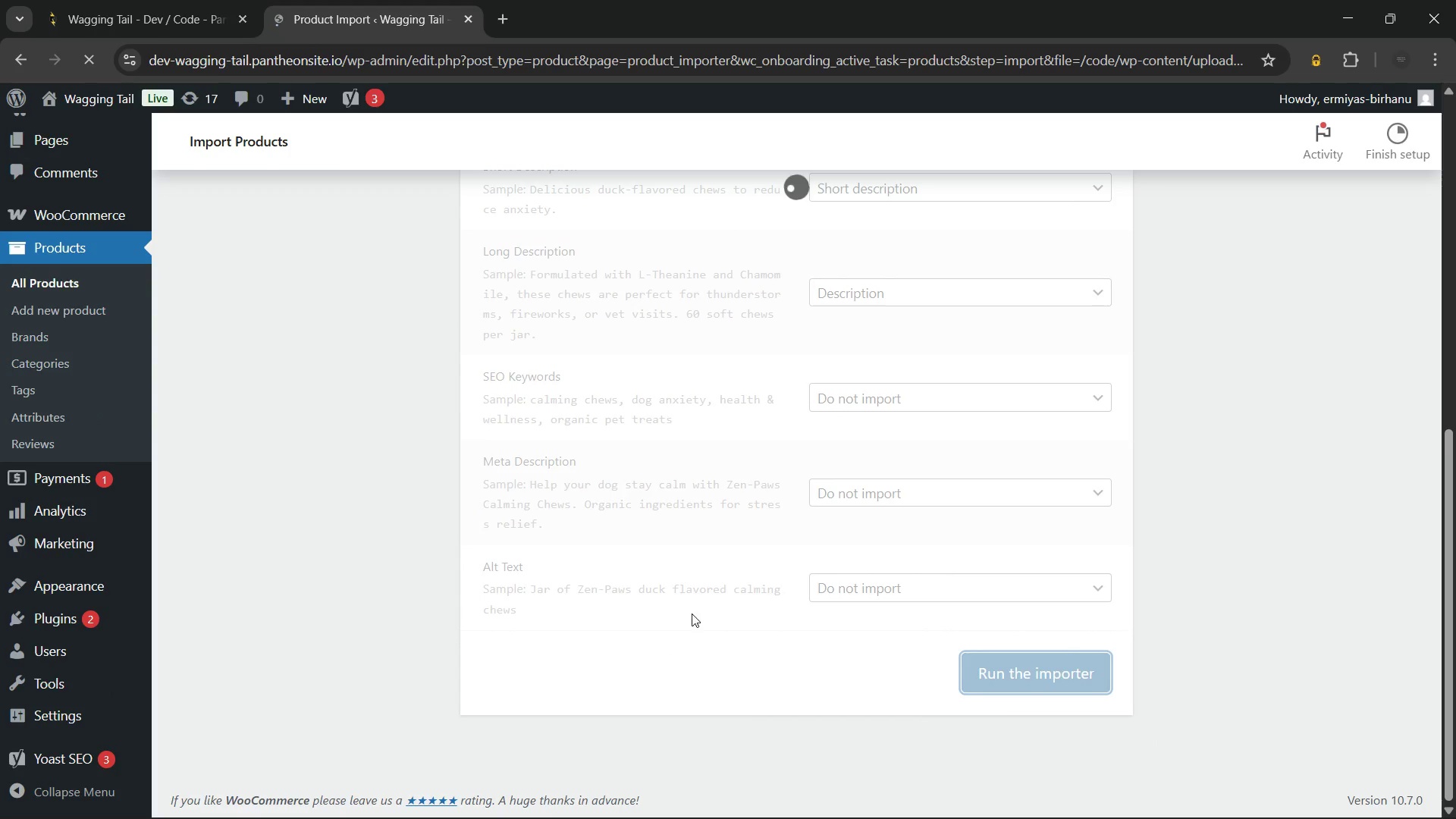 
scroll: coordinate [661, 372], scroll_direction: up, amount: 3.0
 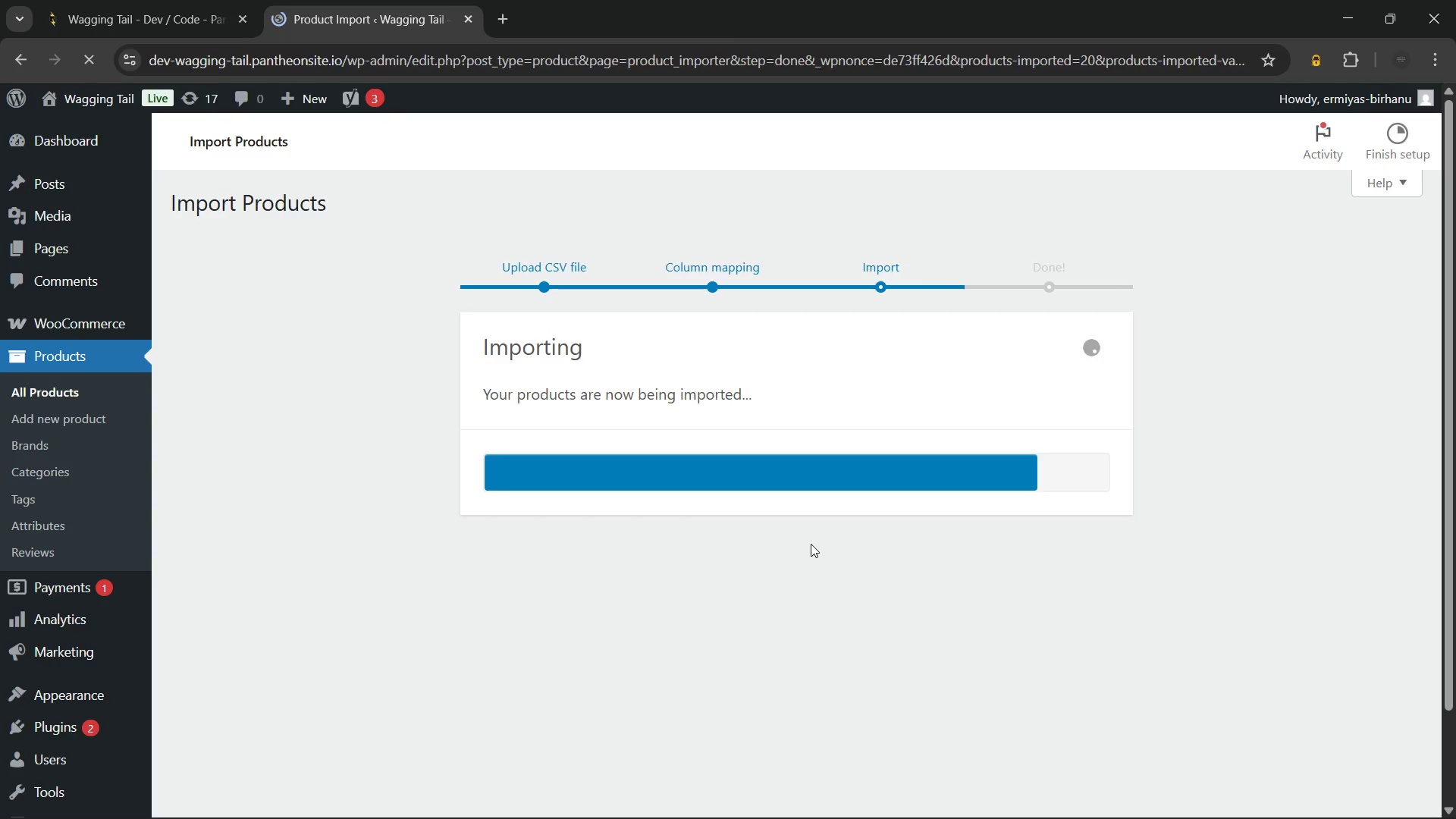 
wait(17.08)
 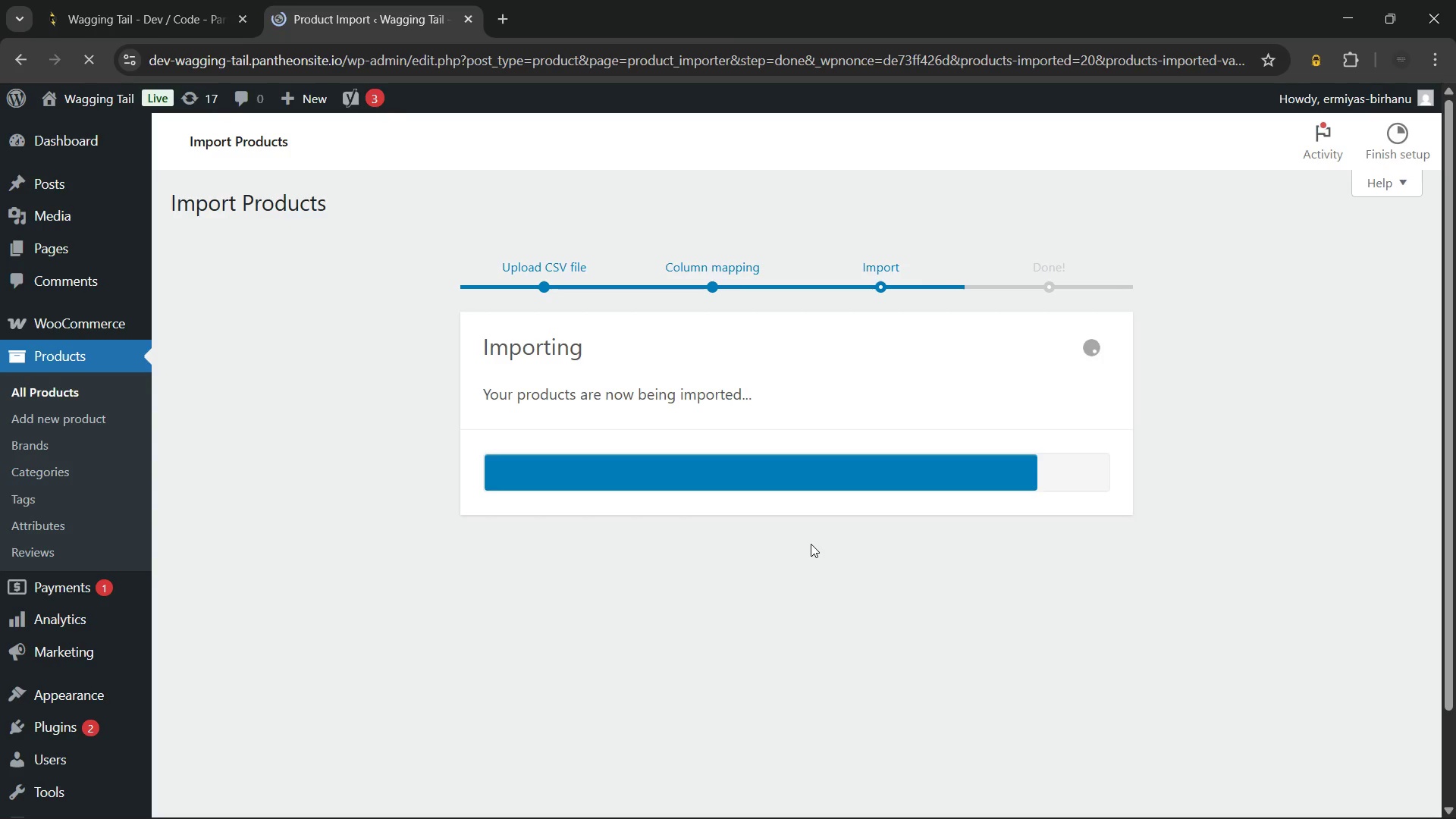 
left_click([601, 778])
 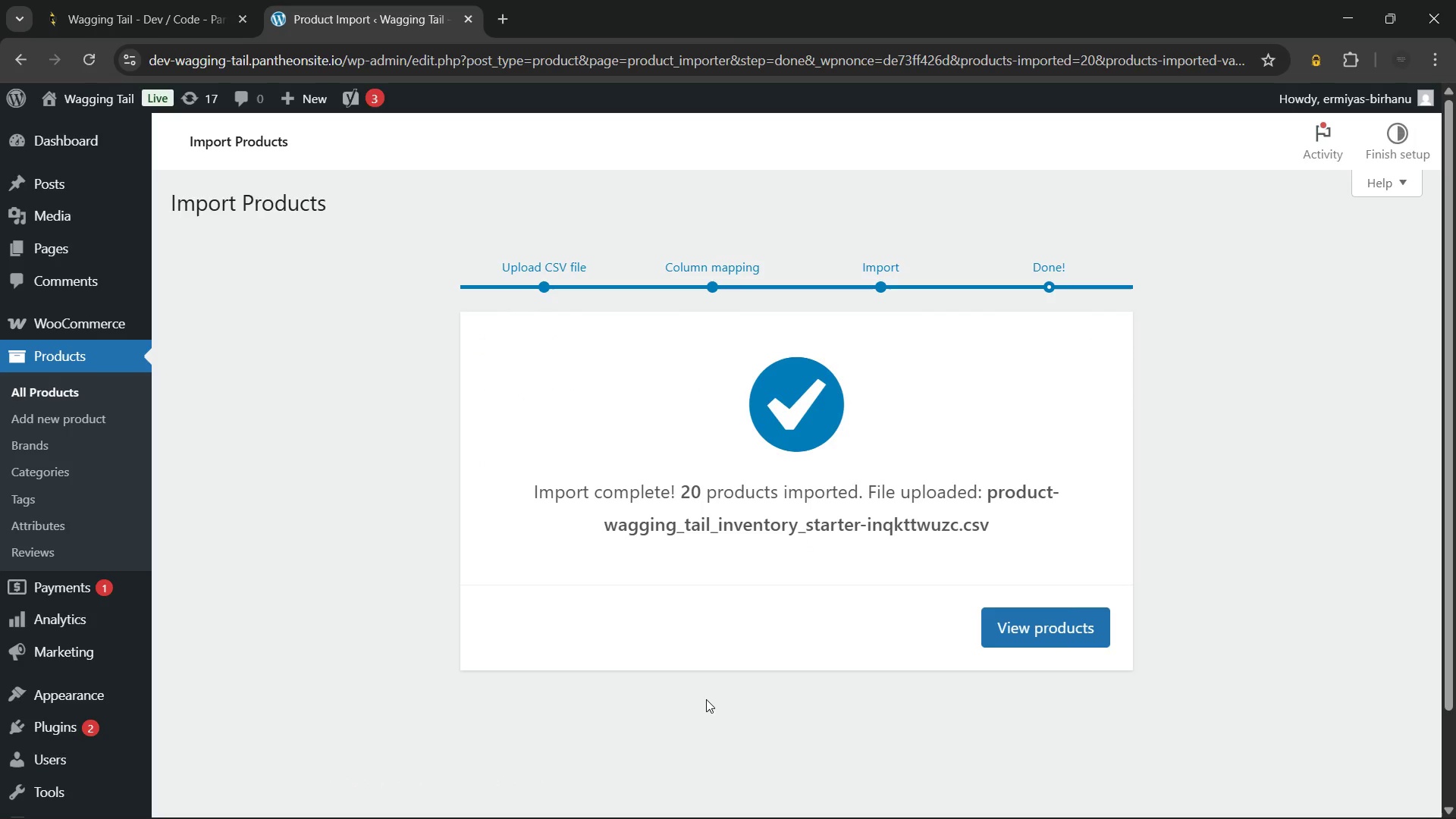 
key(Meta+Shift+S)
 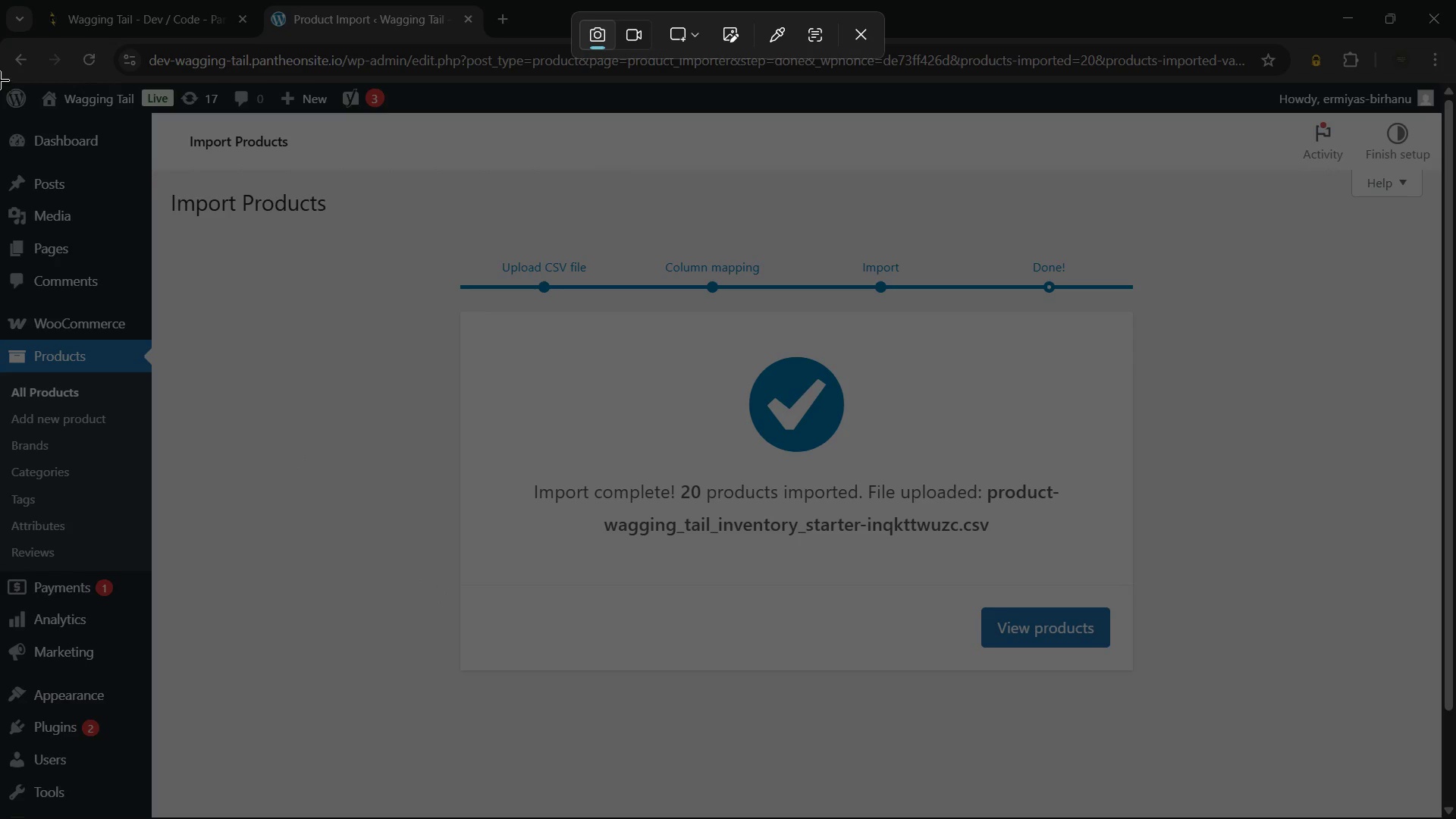 
left_click_drag(start_coordinate=[0, 77], to_coordinate=[1455, 818])
 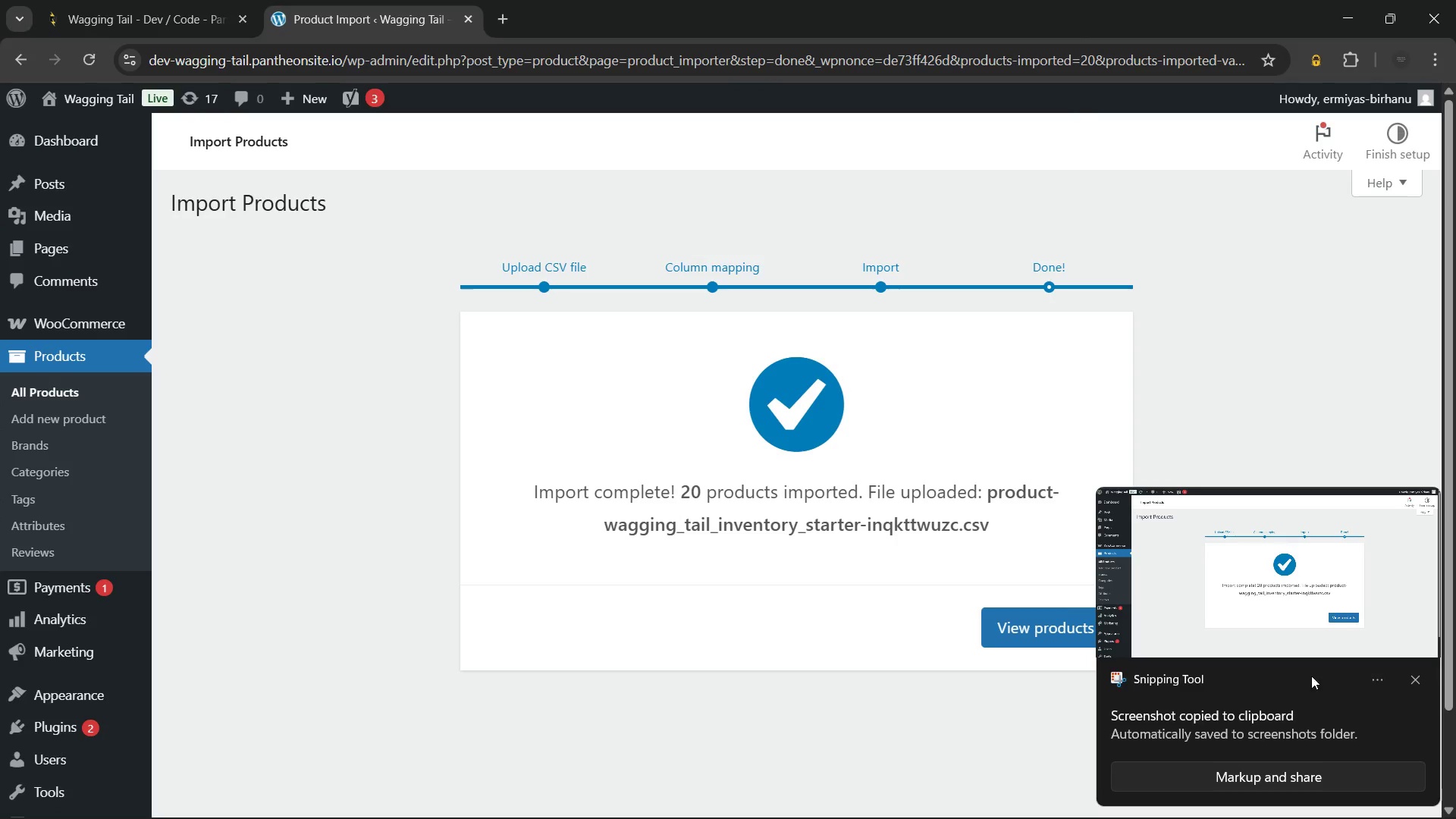 
left_click([1412, 679])
 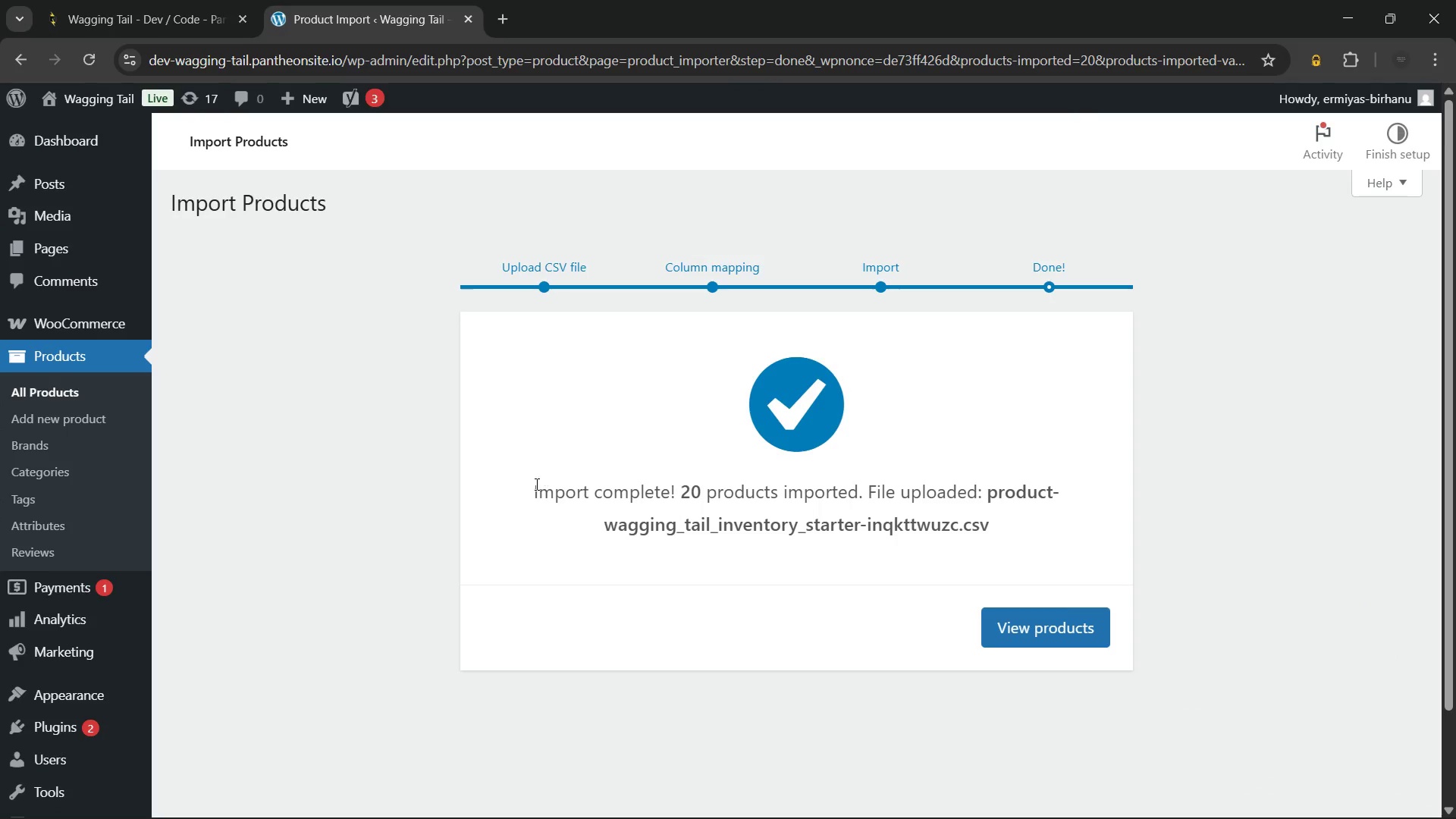 
left_click_drag(start_coordinate=[526, 489], to_coordinate=[1002, 541])
 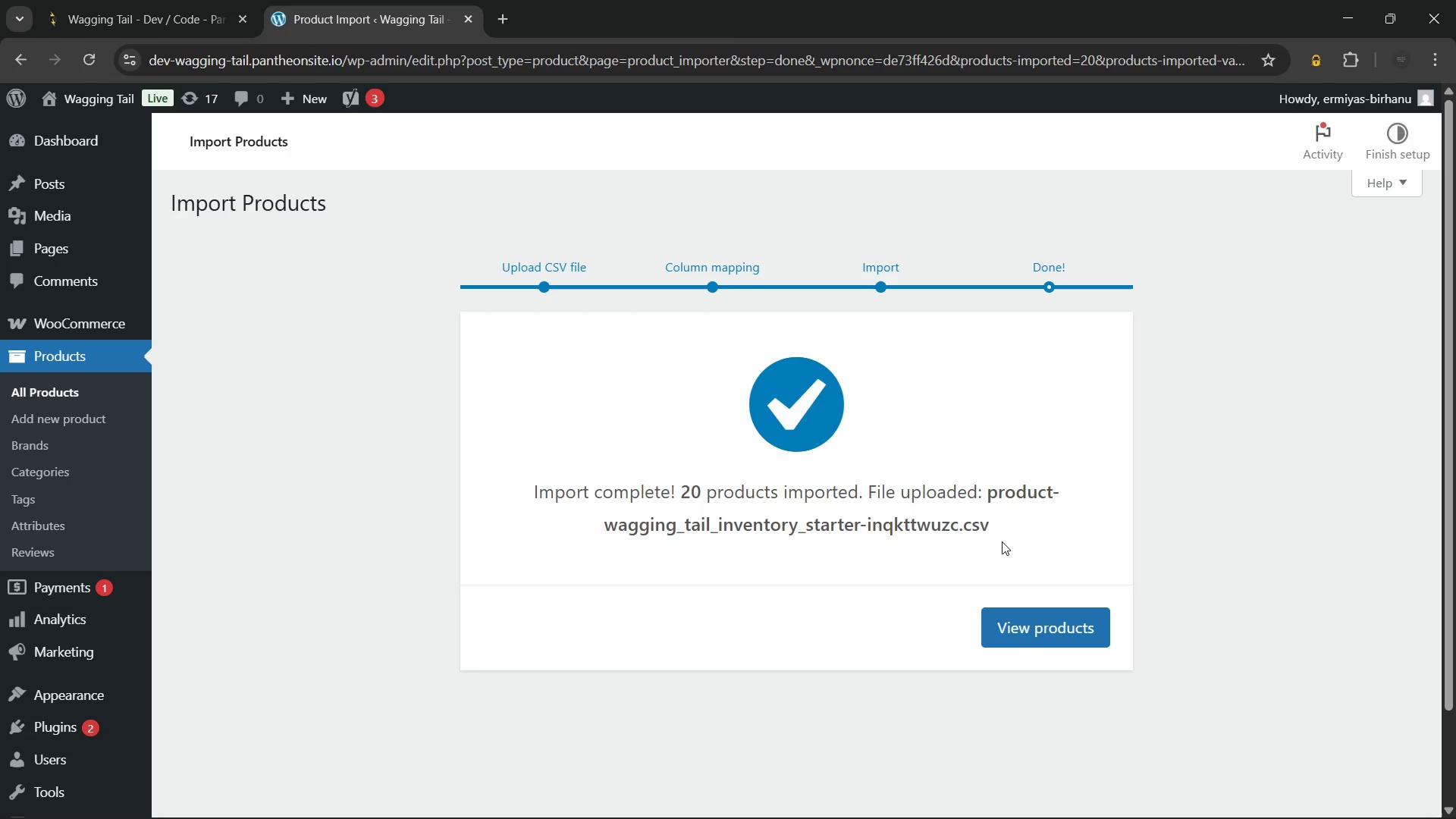 
left_click([1002, 541])
 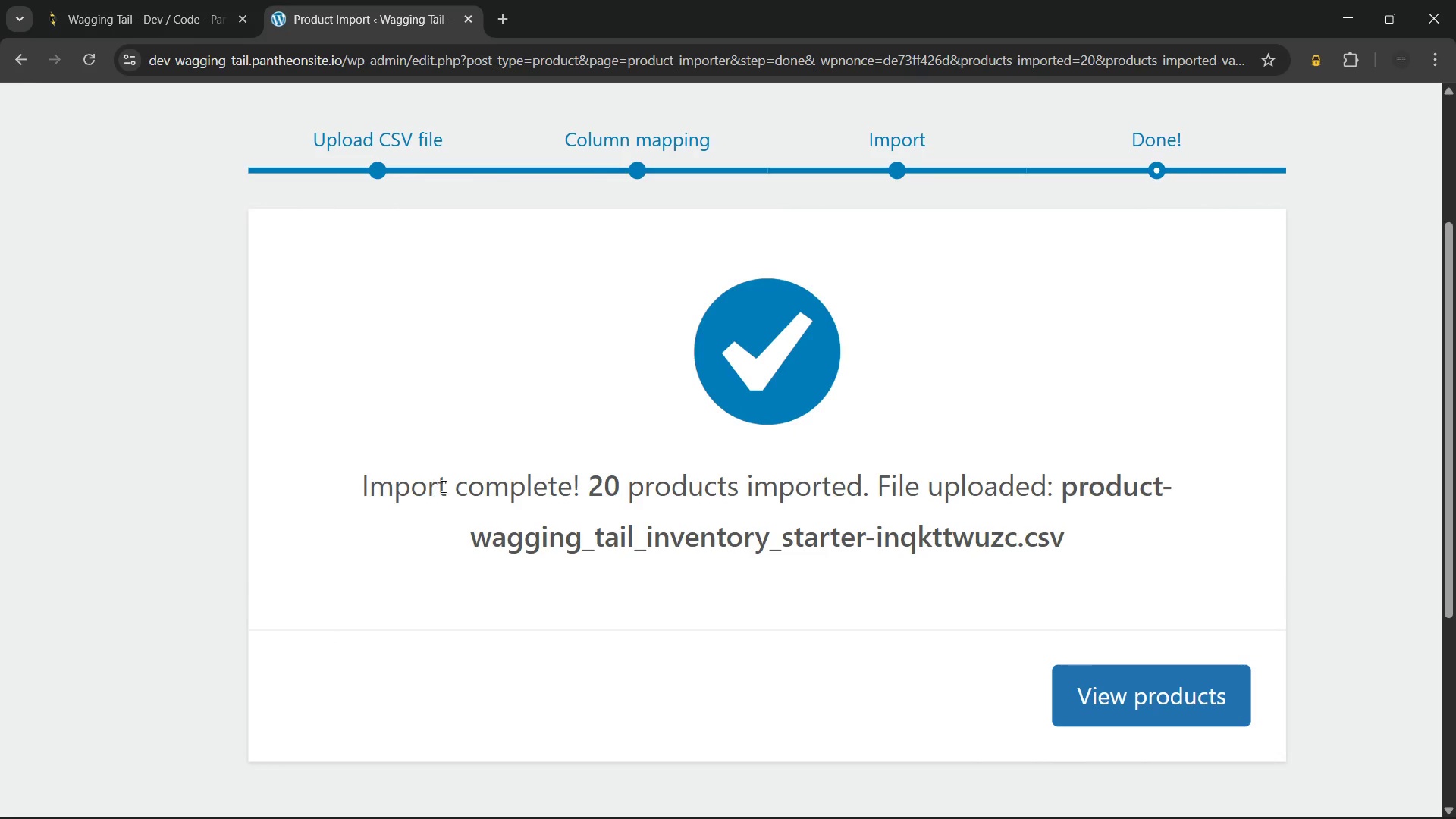 
left_click_drag(start_coordinate=[581, 490], to_coordinate=[871, 481])
 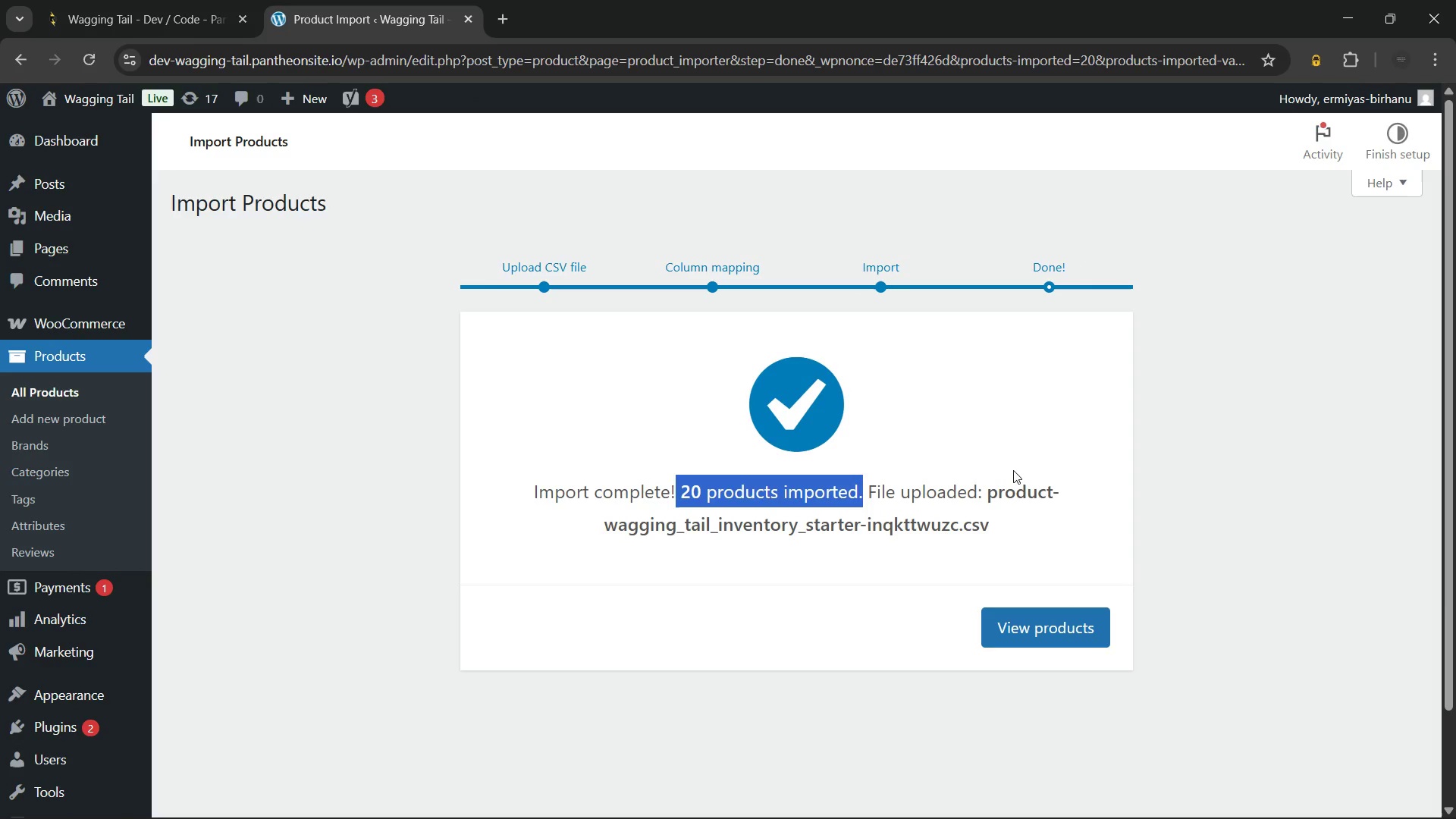 
left_click([1037, 489])
 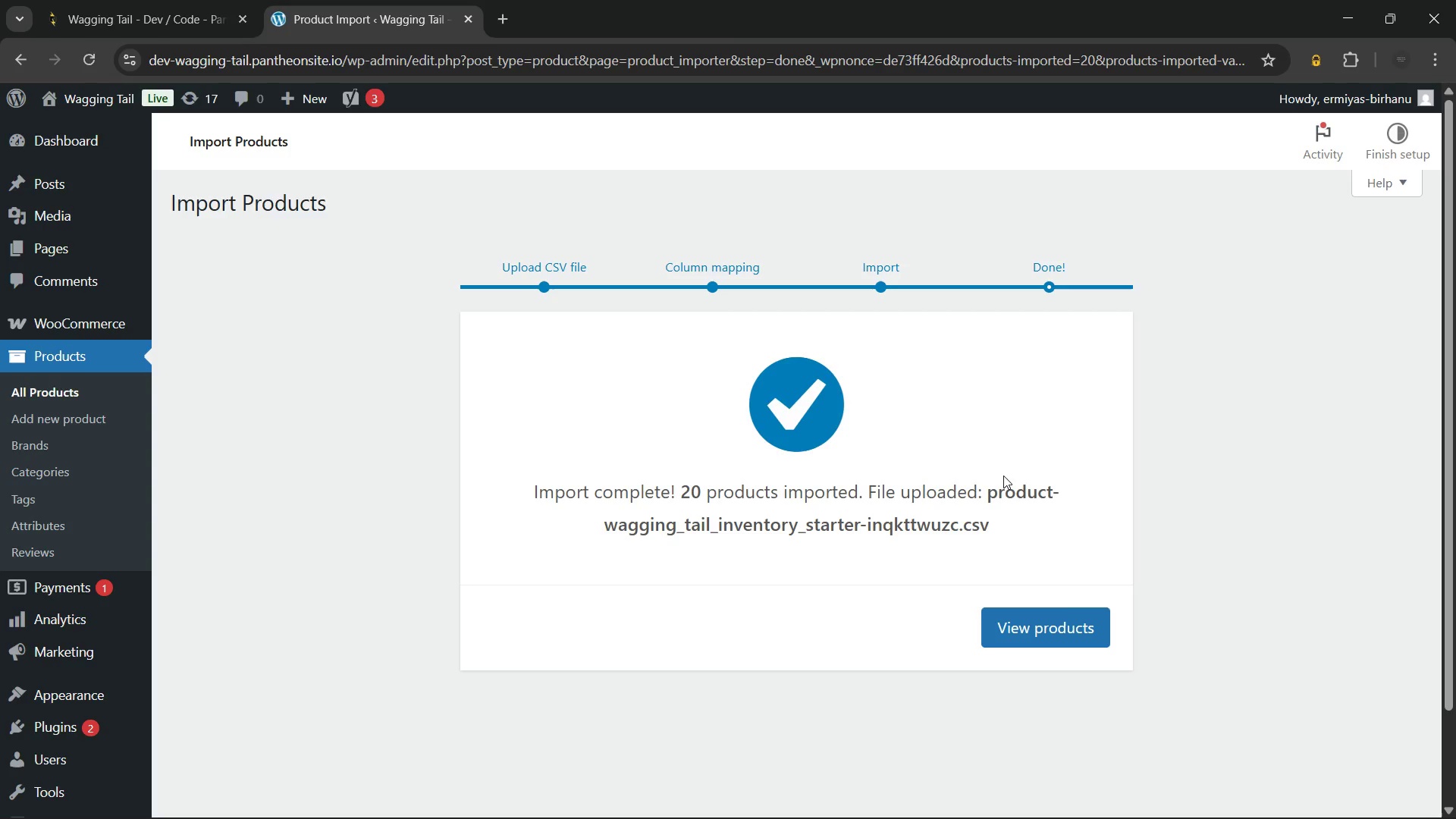 
scroll: coordinate [903, 563], scroll_direction: up, amount: 5.0
 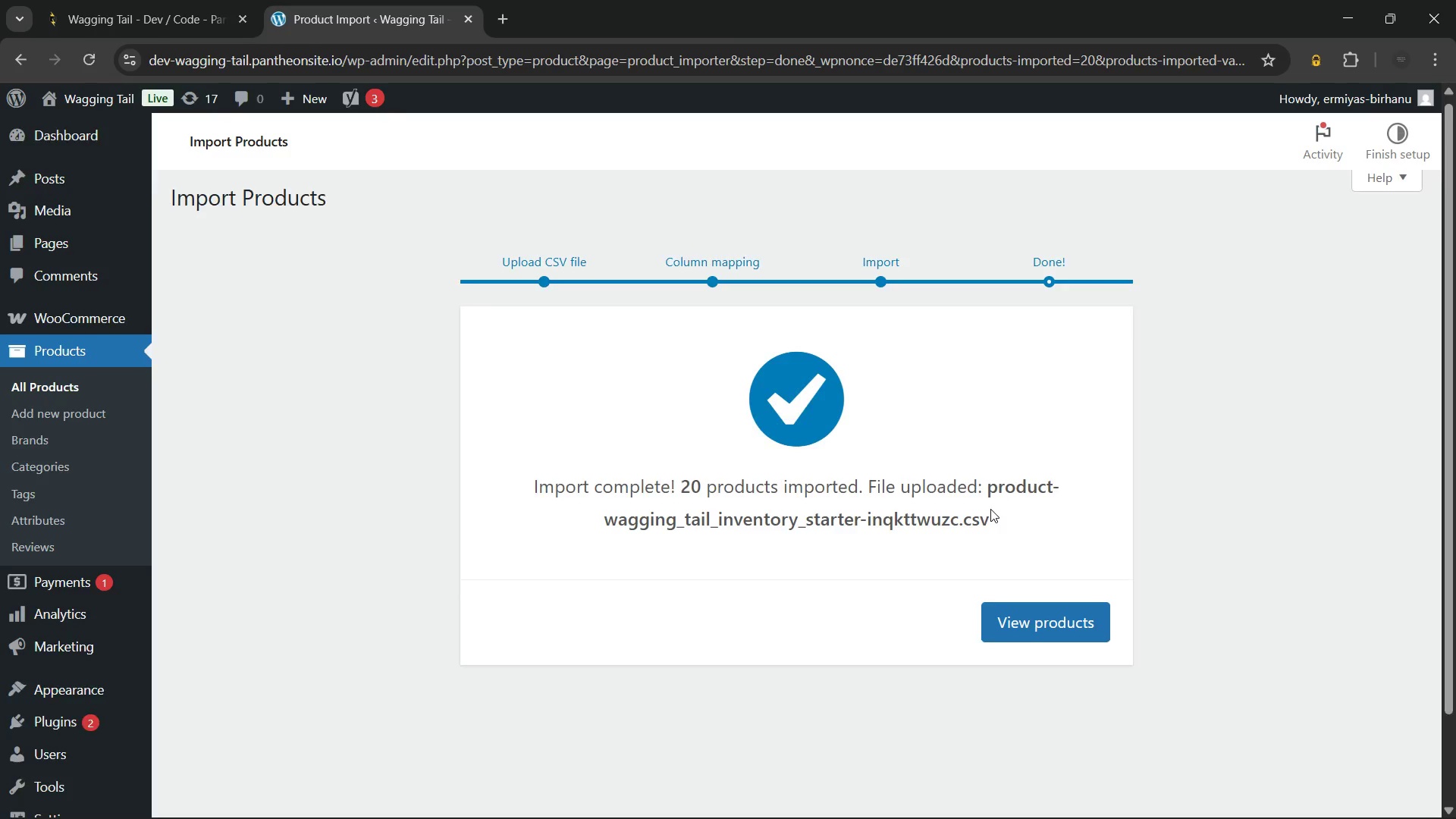 
scroll: coordinate [996, 507], scroll_direction: none, amount: 0.0
 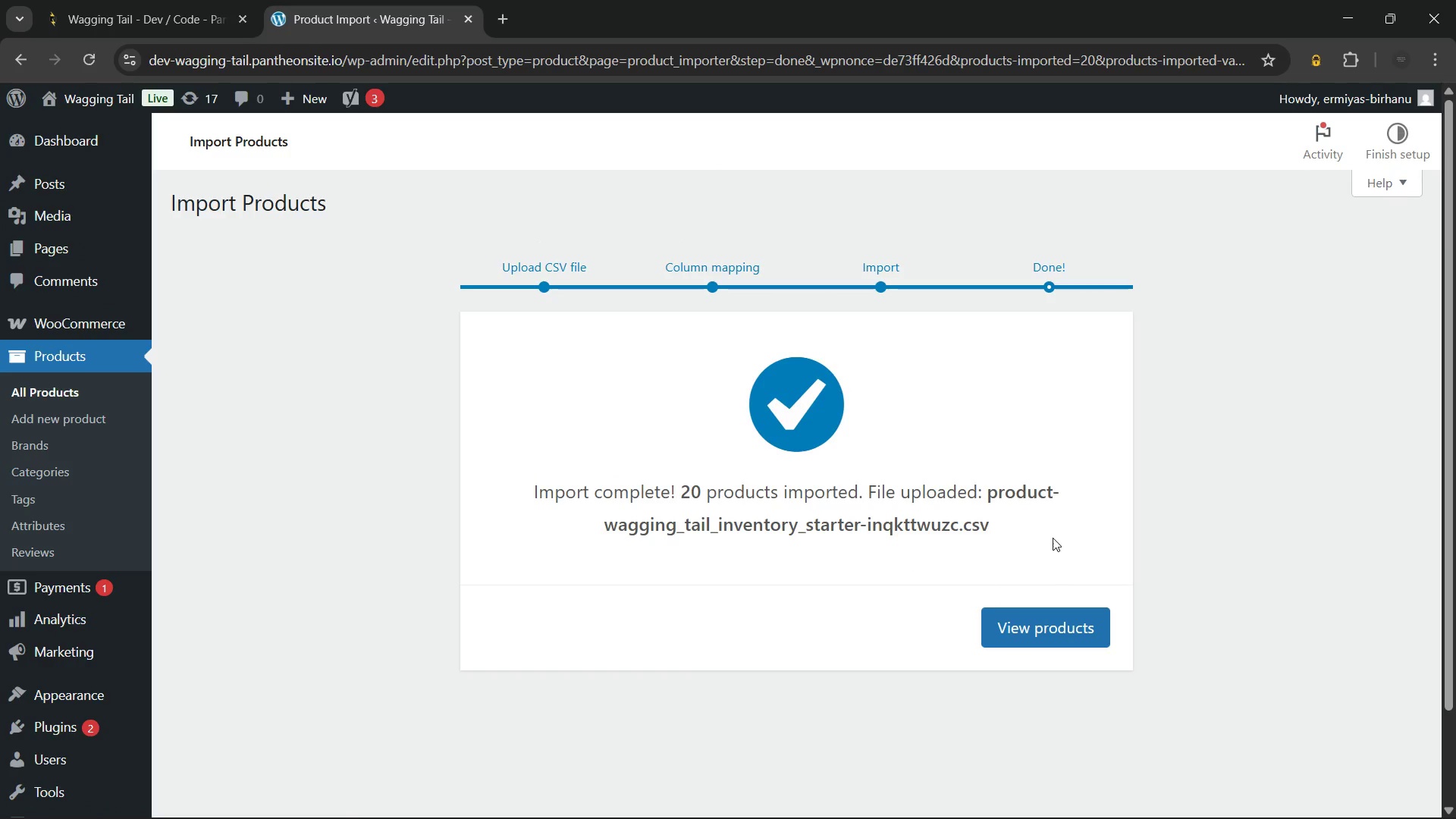 
left_click_drag(start_coordinate=[1053, 538], to_coordinate=[508, 494])
 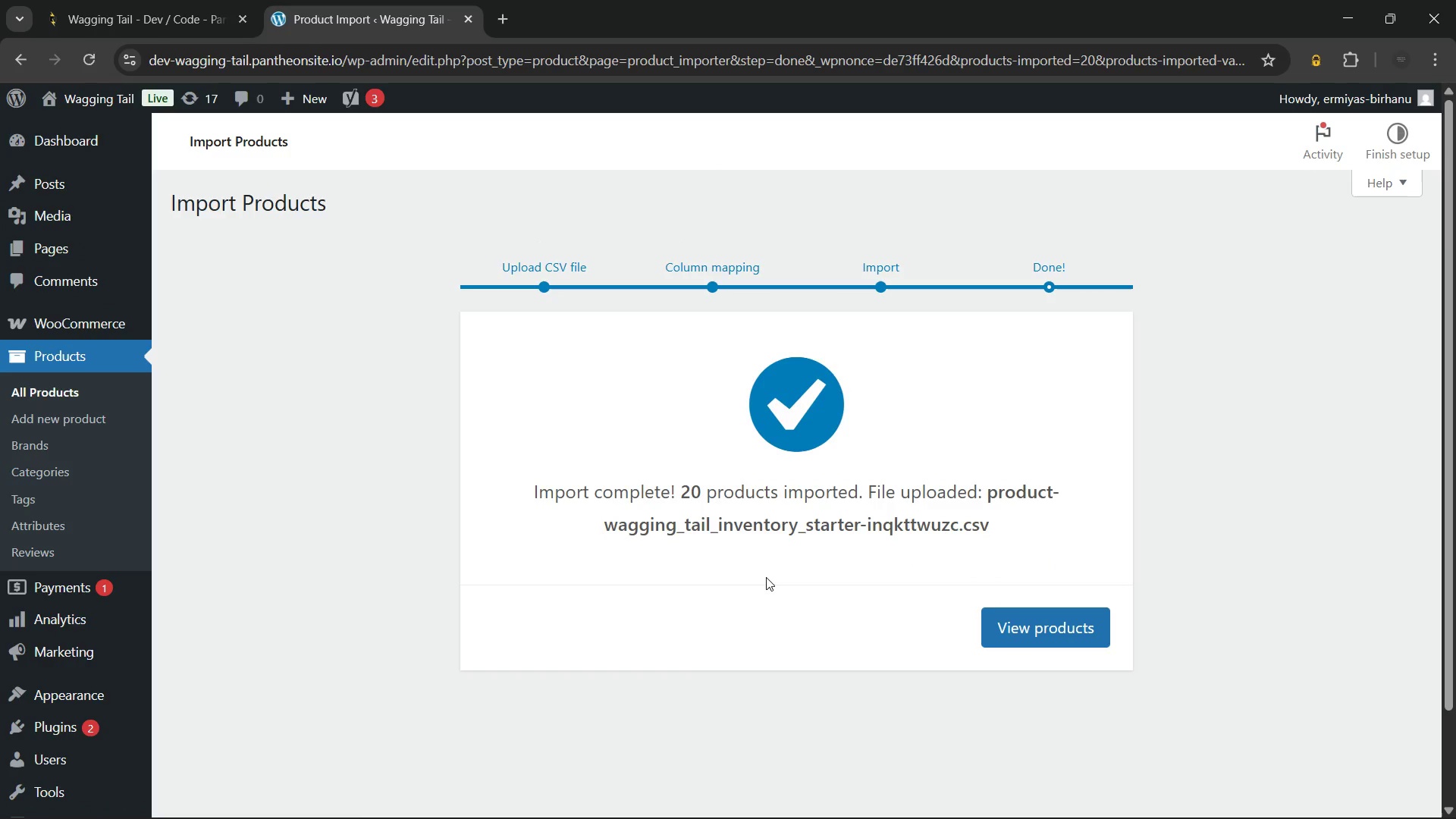 
left_click([766, 577])
 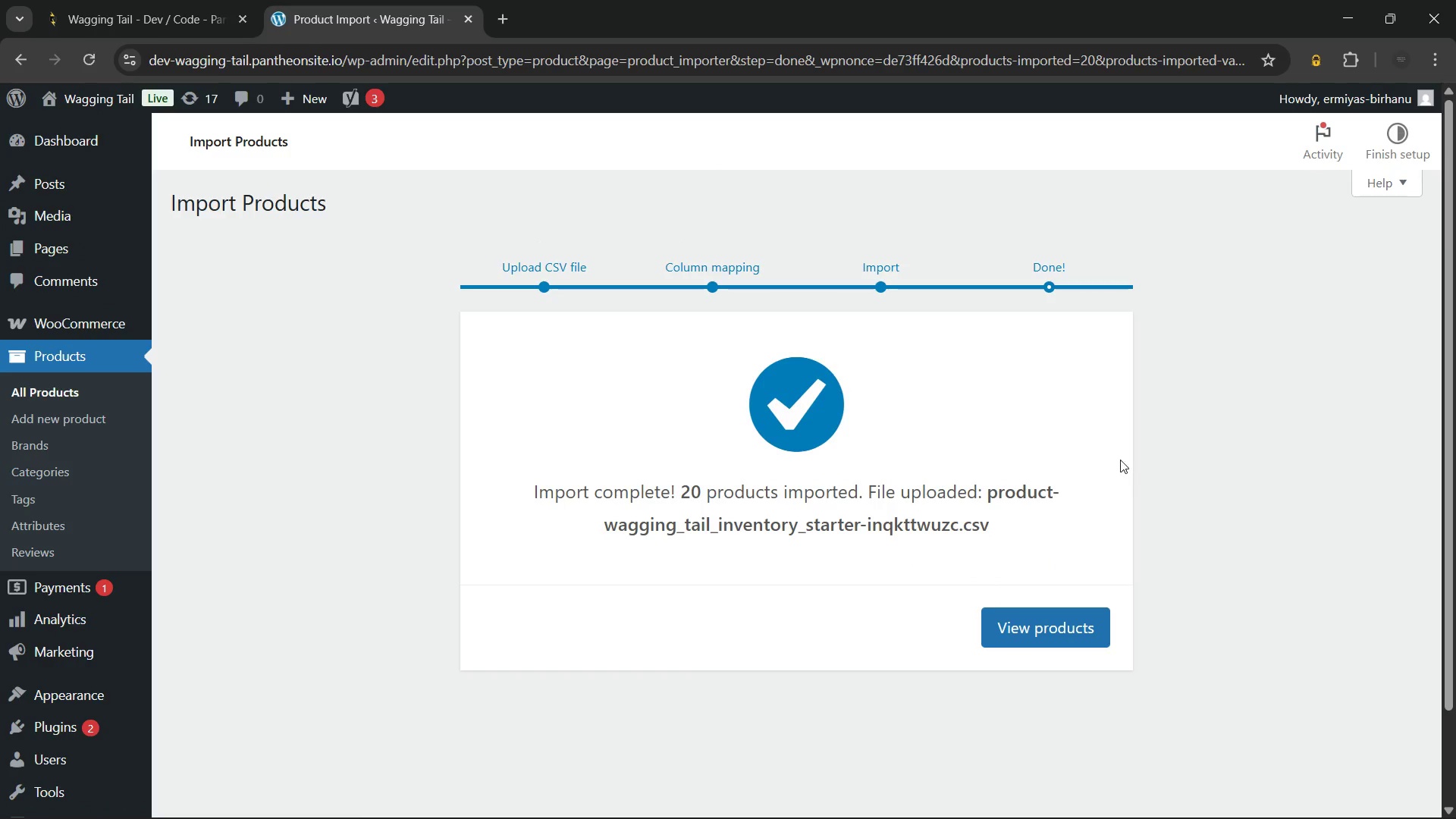 
left_click_drag(start_coordinate=[1070, 533], to_coordinate=[483, 494])
 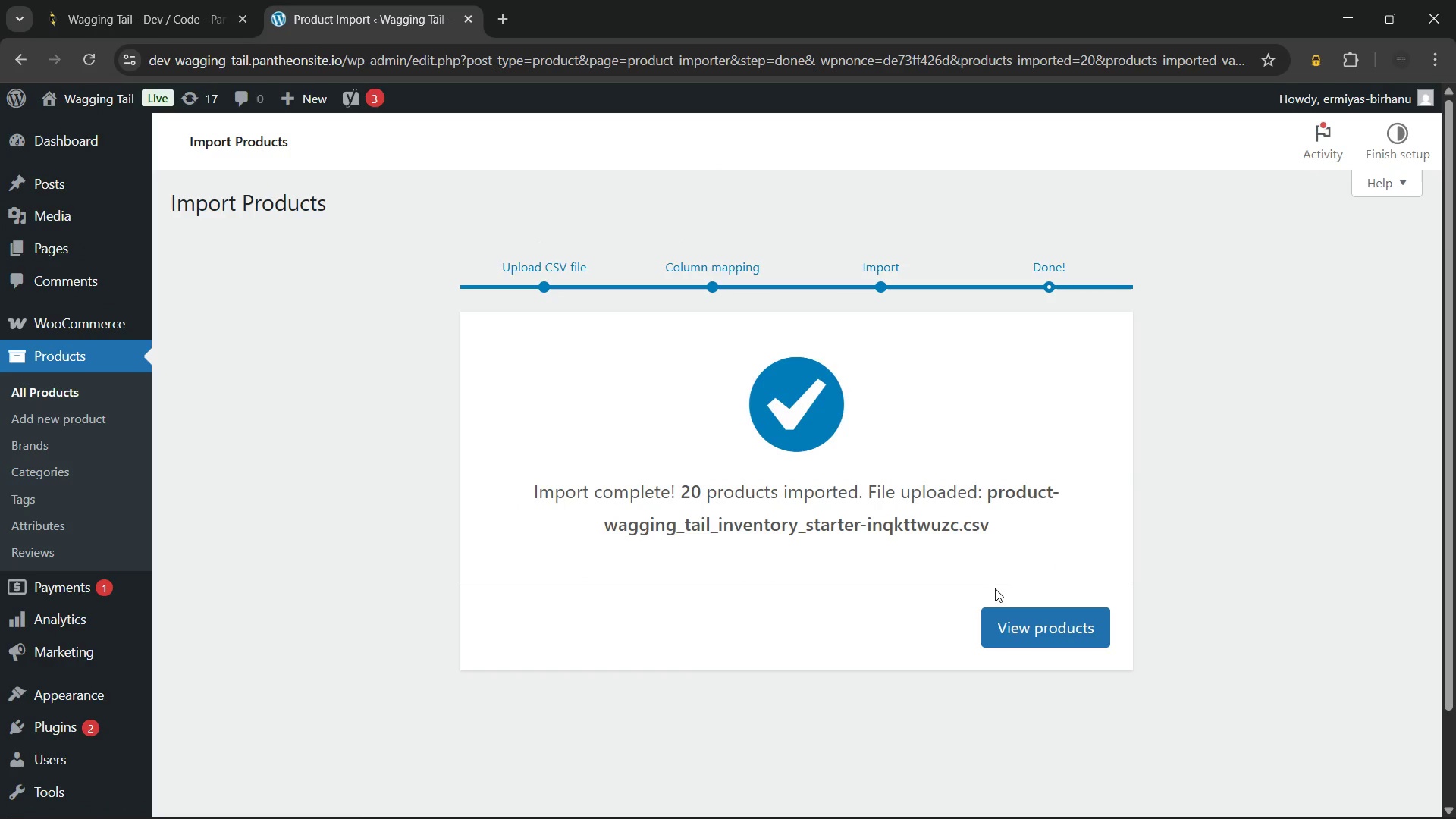 
left_click([995, 588])
 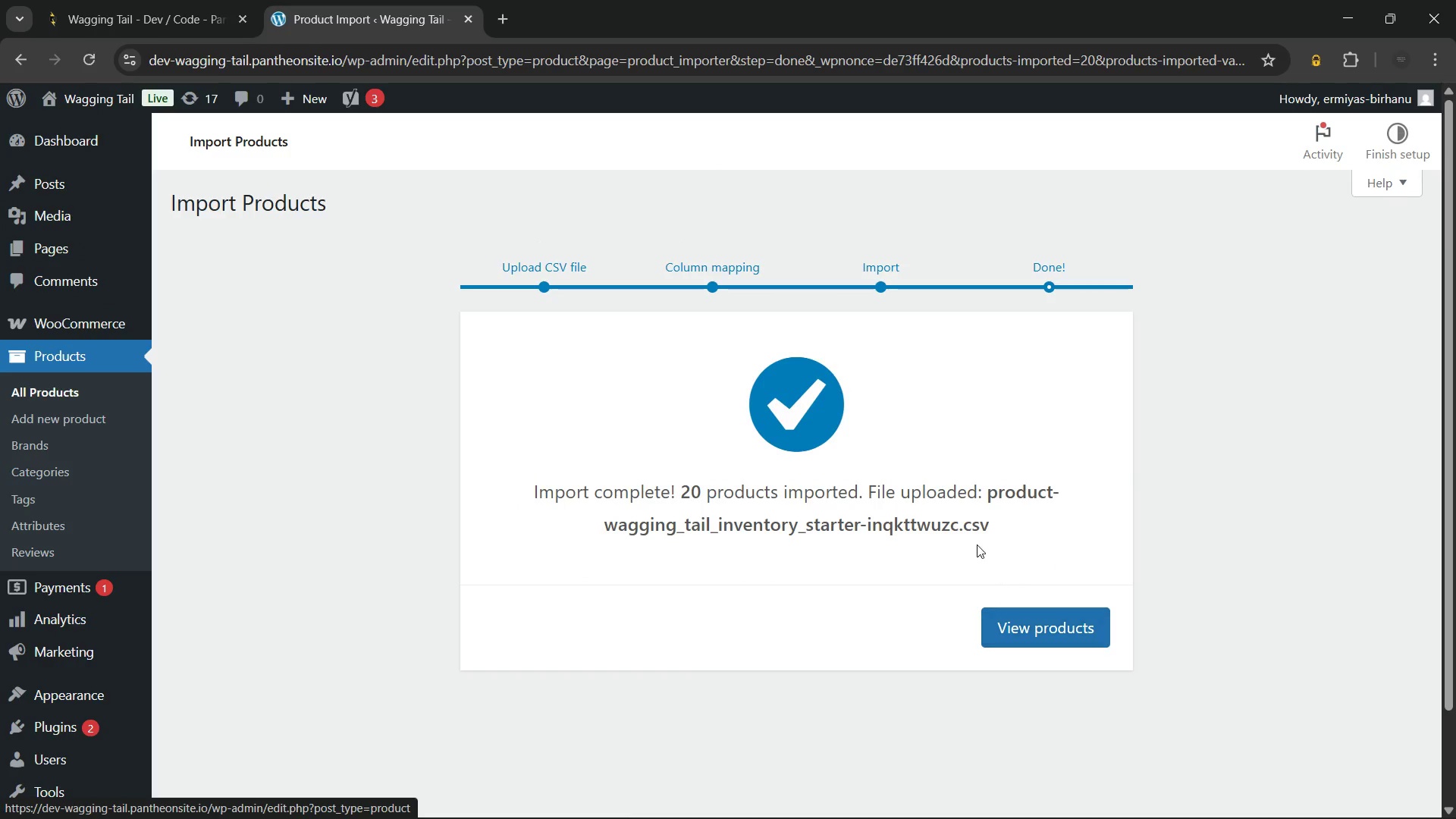 
scroll: coordinate [902, 516], scroll_direction: up, amount: 5.0
 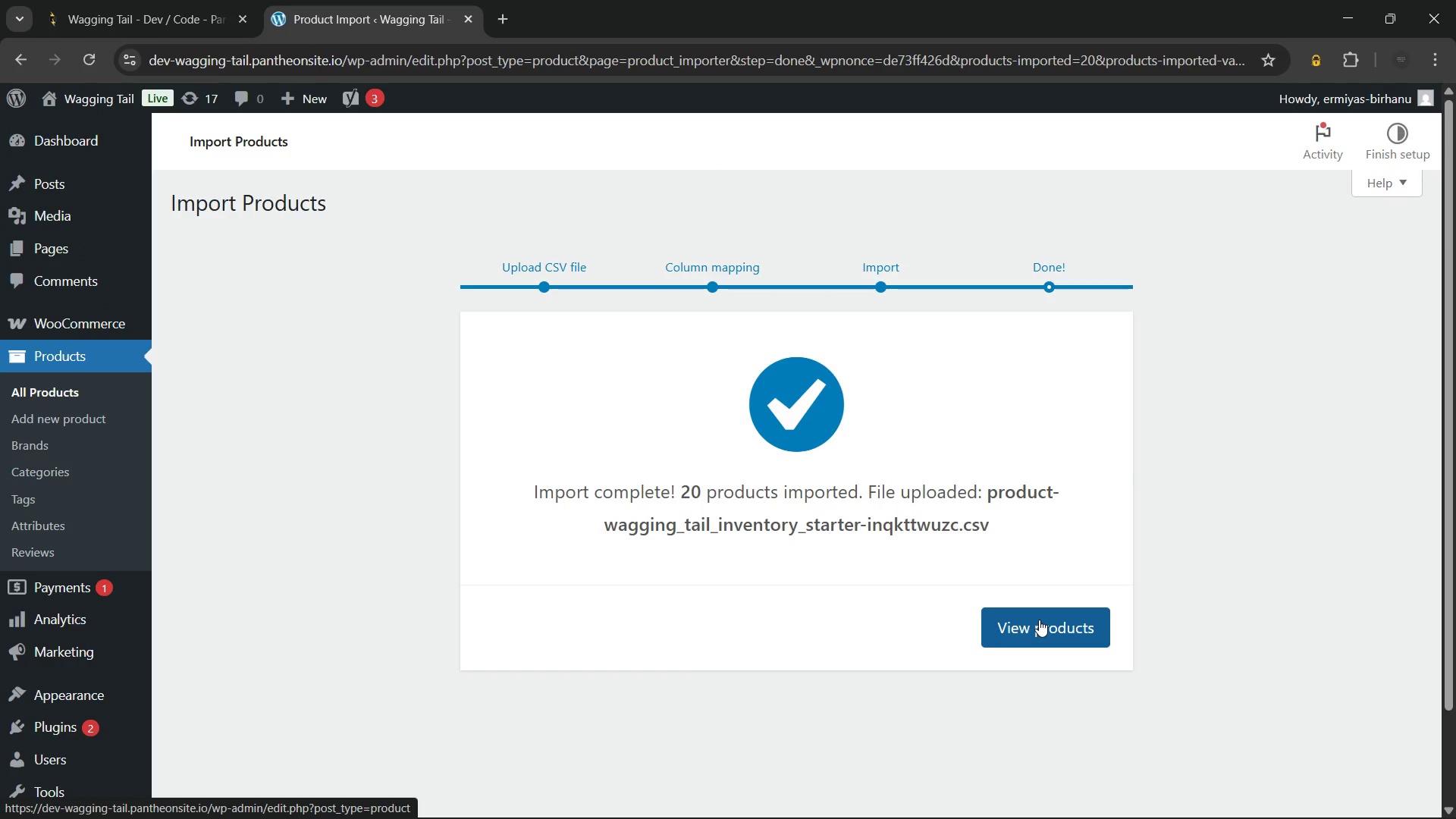 
left_click([1039, 620])
 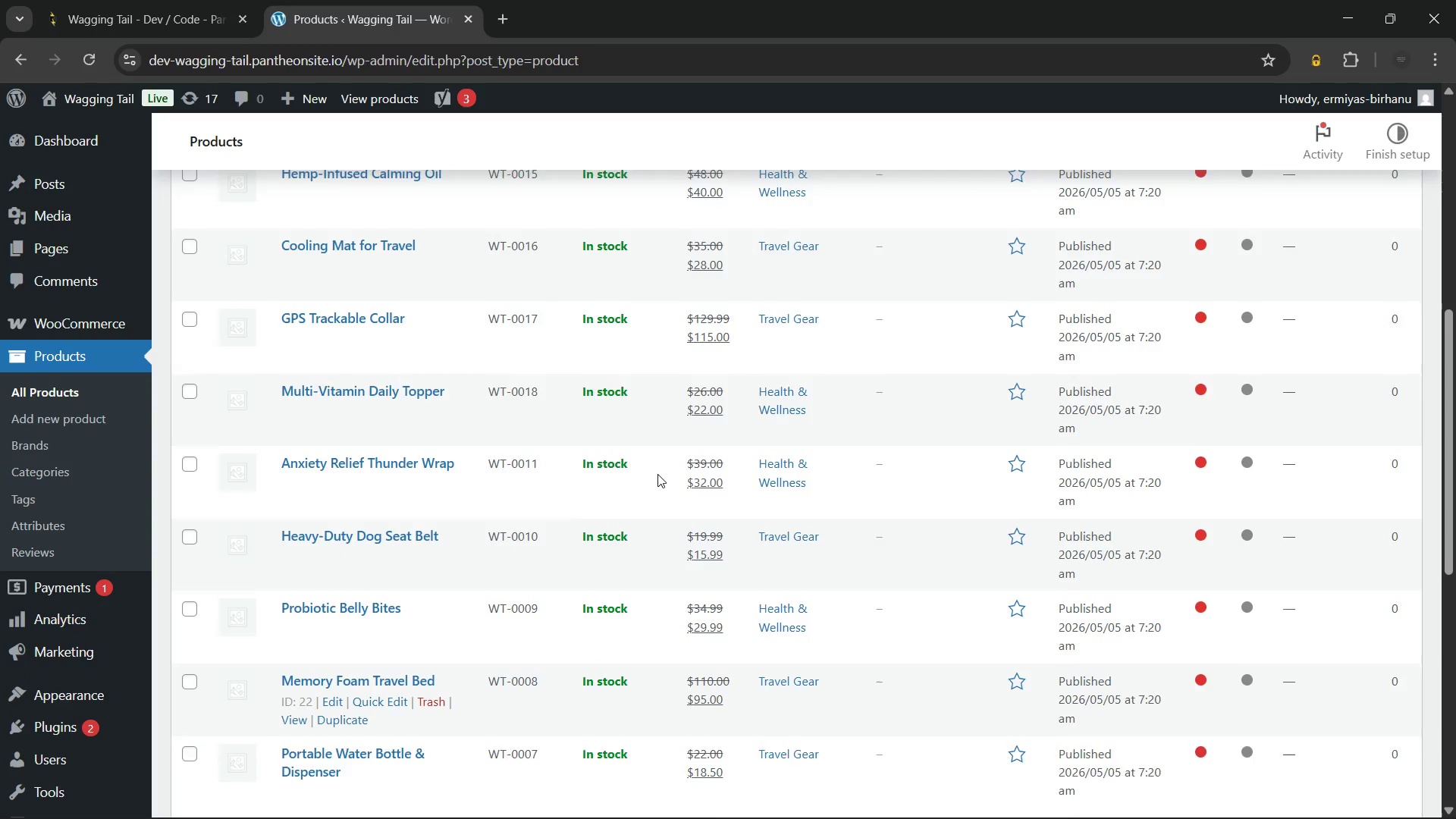 
wait(22.12)
 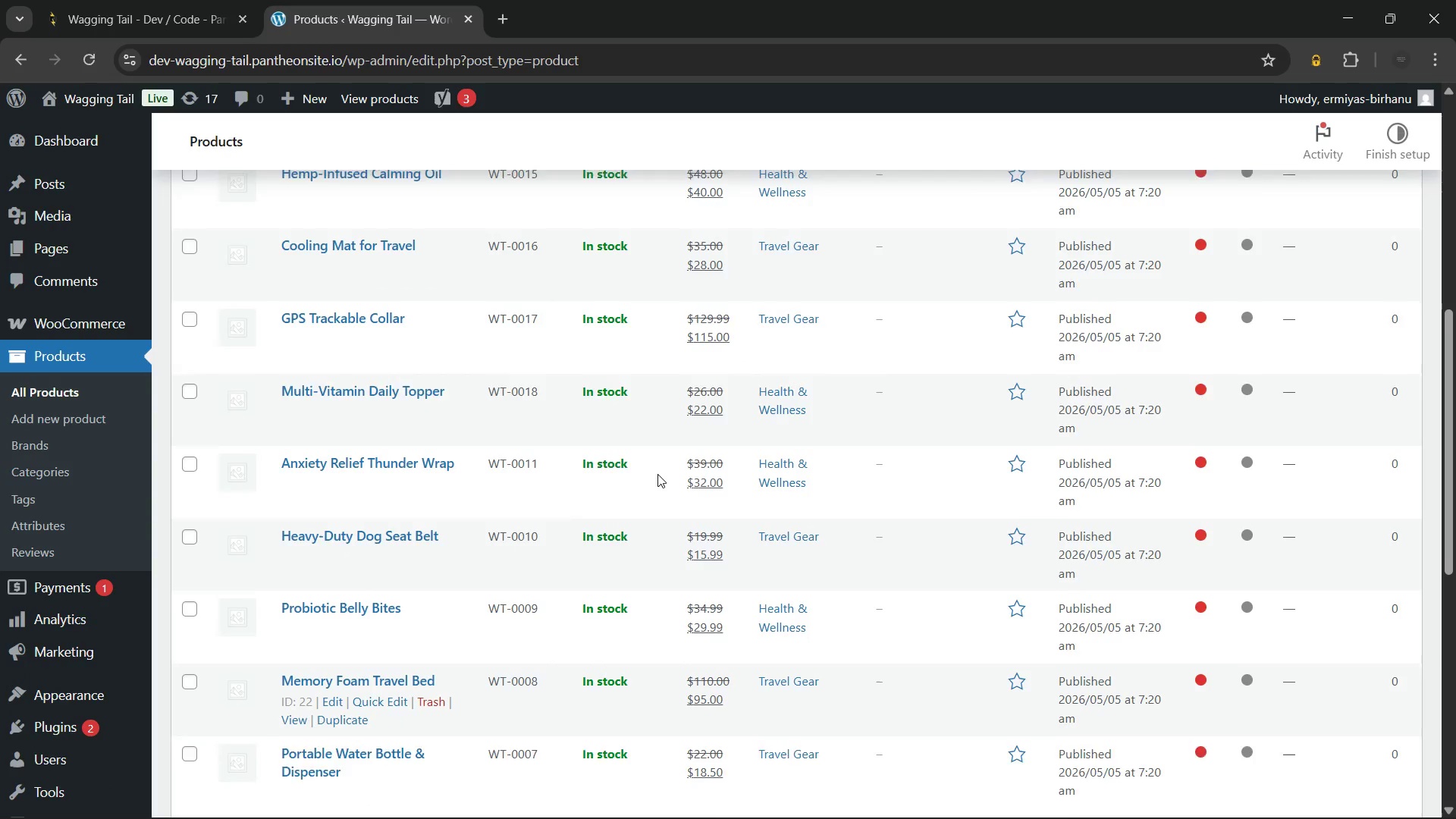 
right_click([191, 259])
 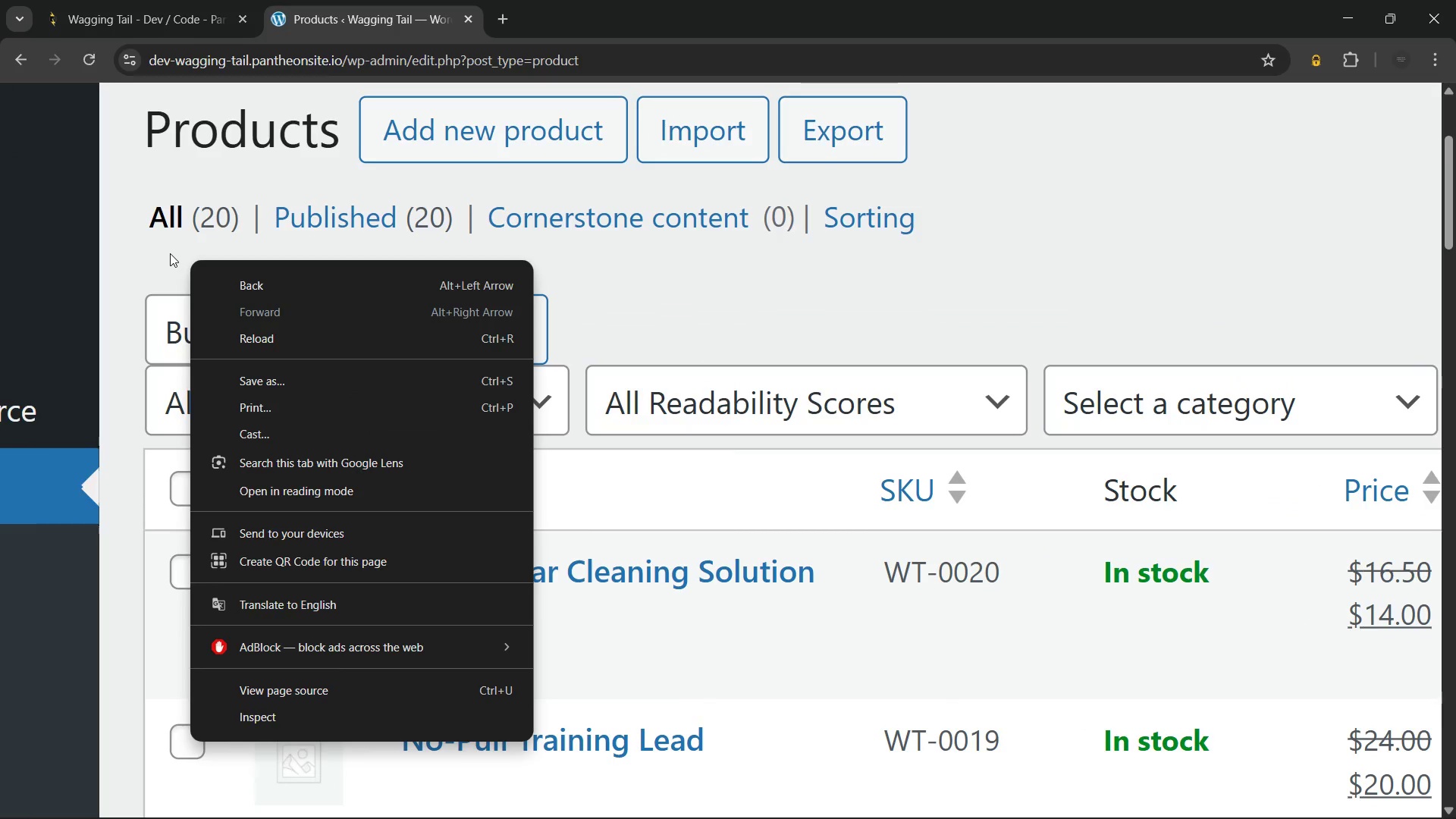 
left_click([170, 253])
 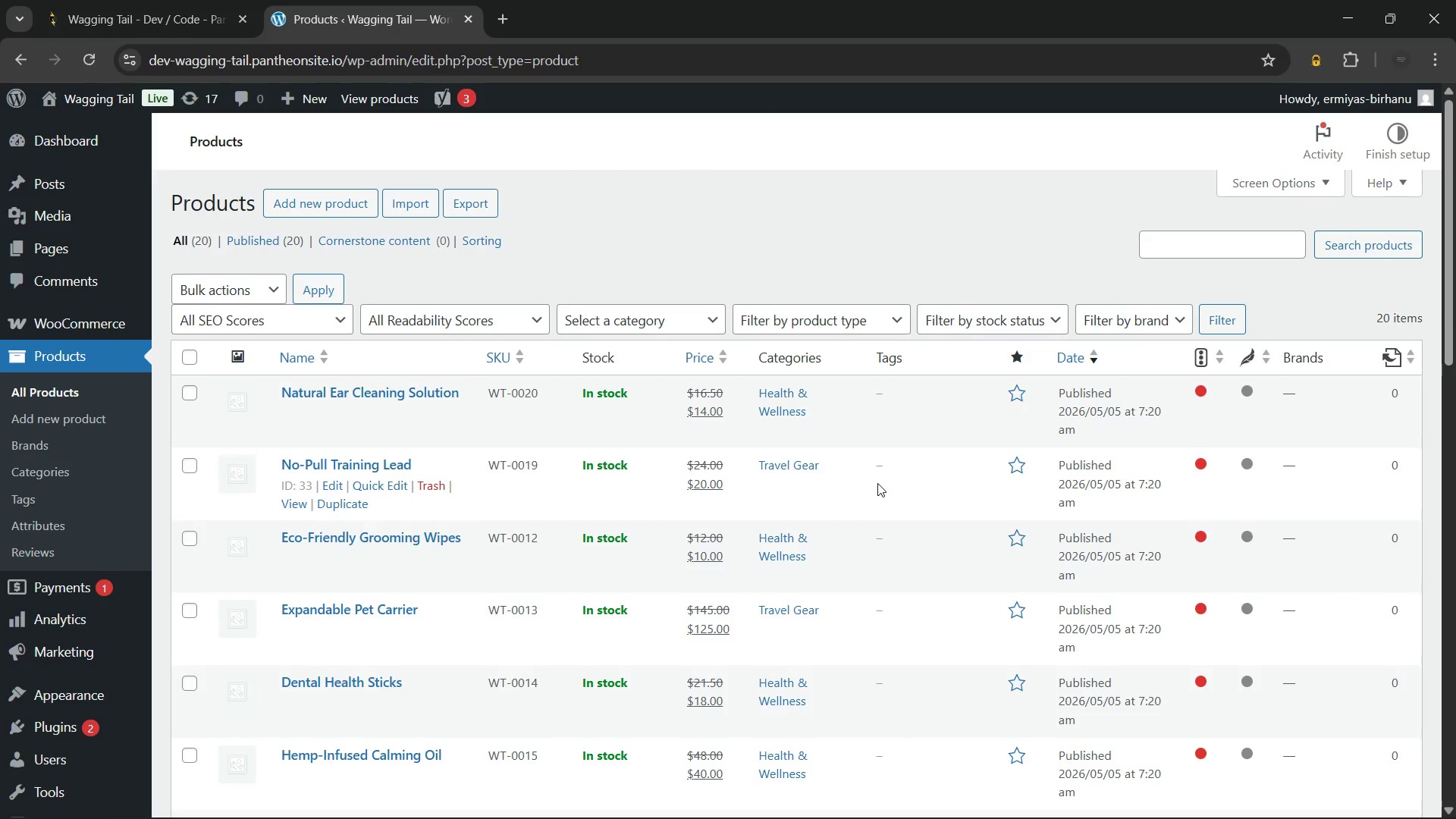 
wait(6.91)
 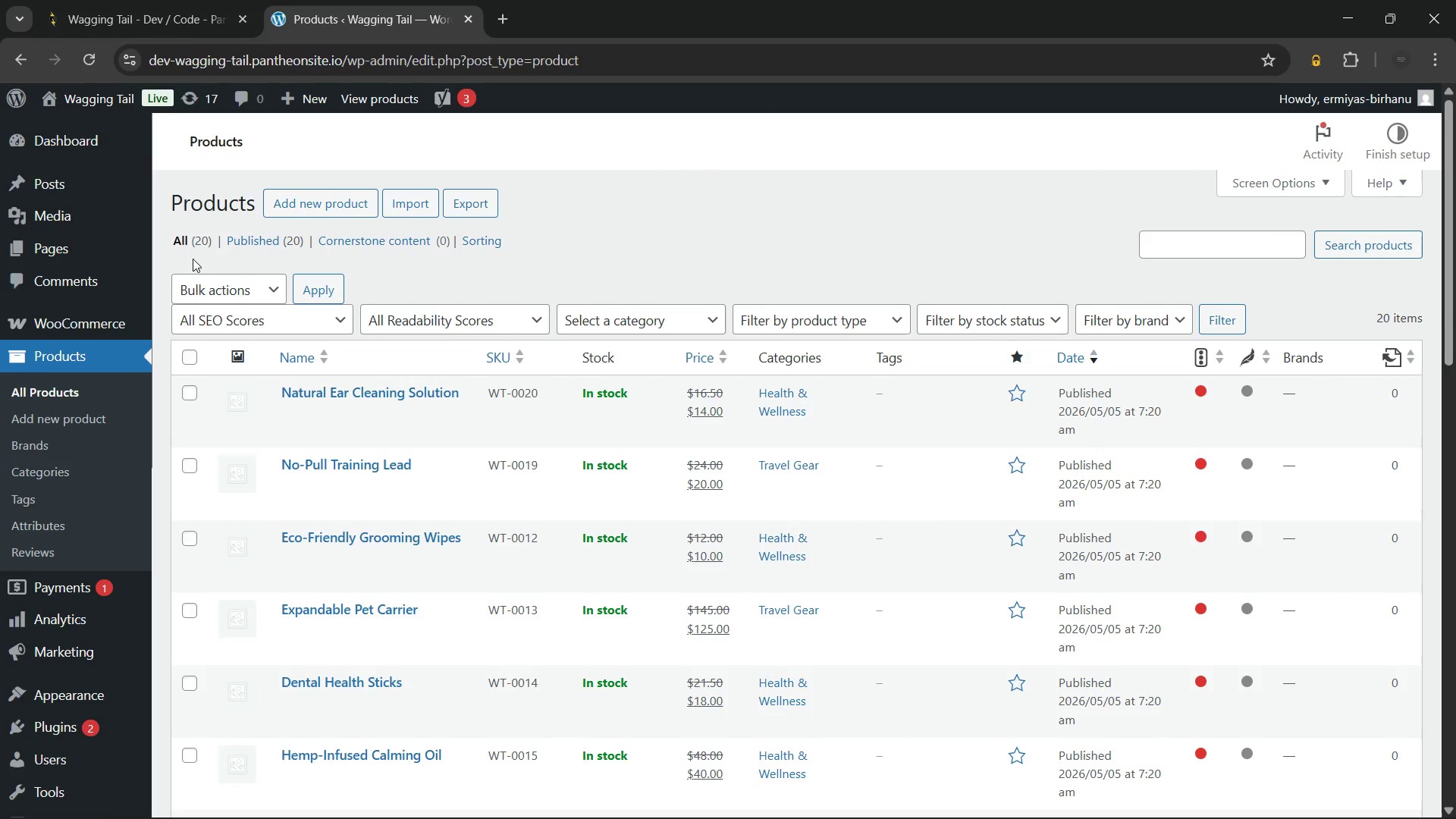 
left_click([1228, 179])
 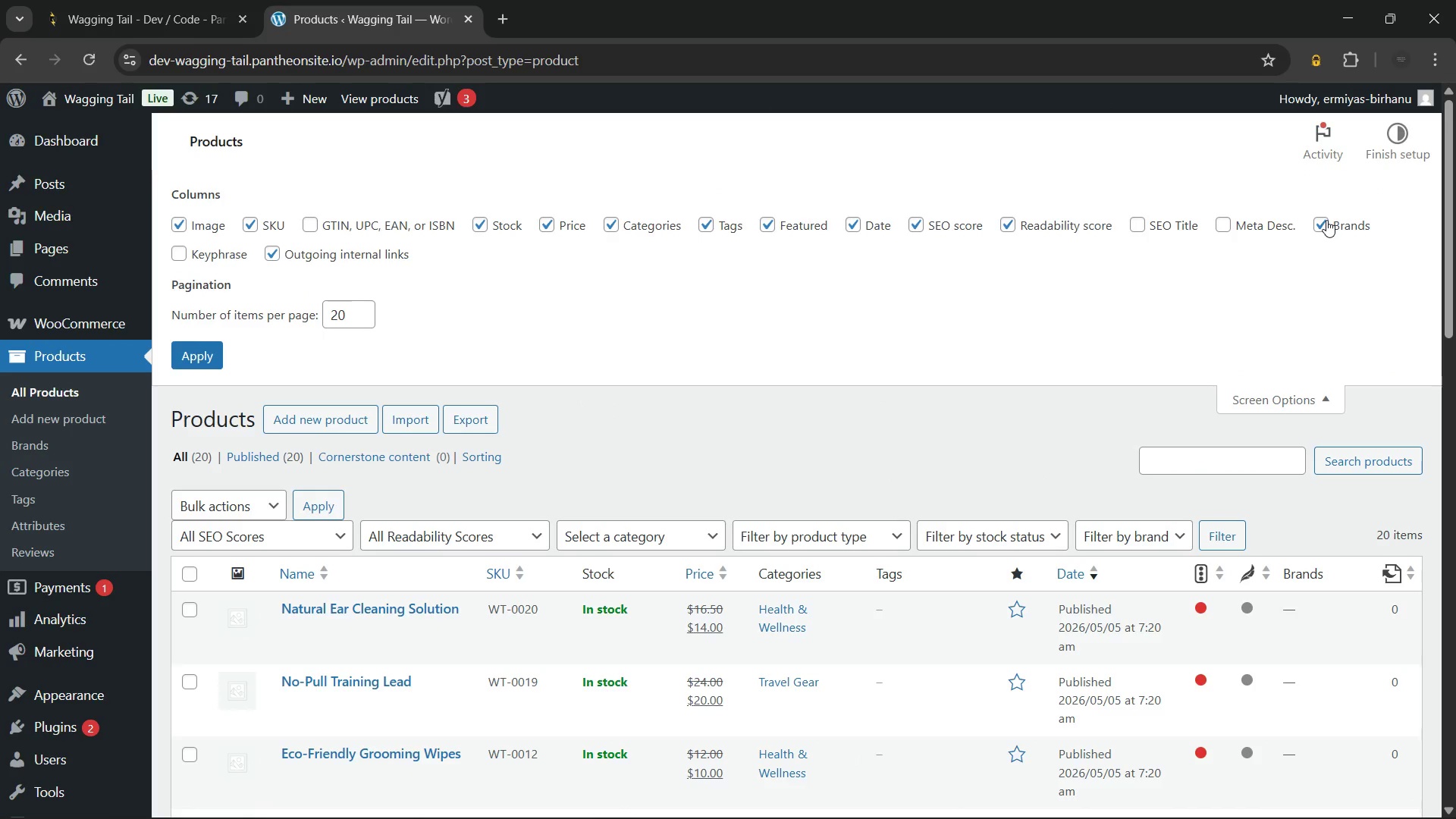 
left_click([1326, 220])
 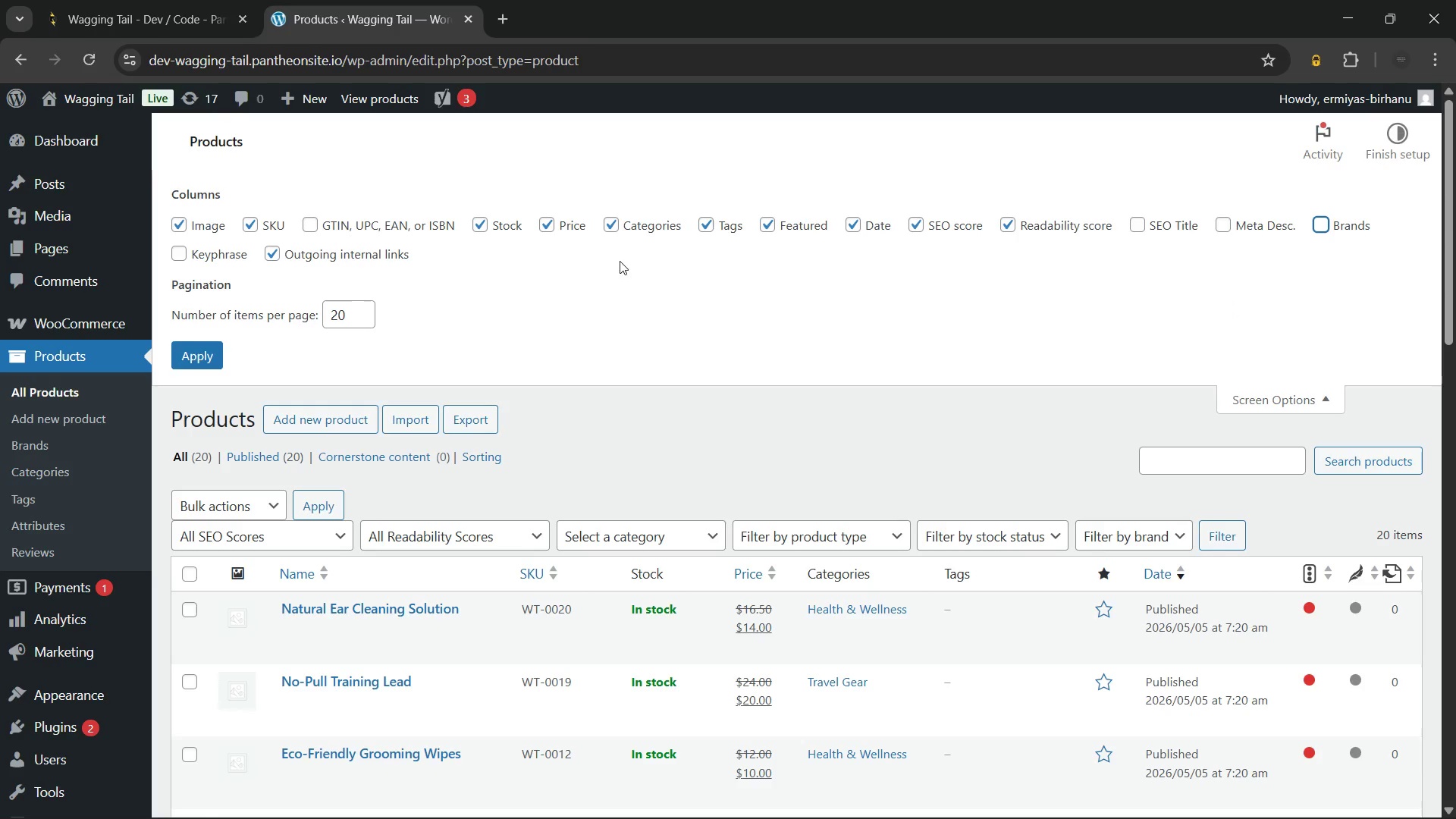 
left_click([710, 224])
 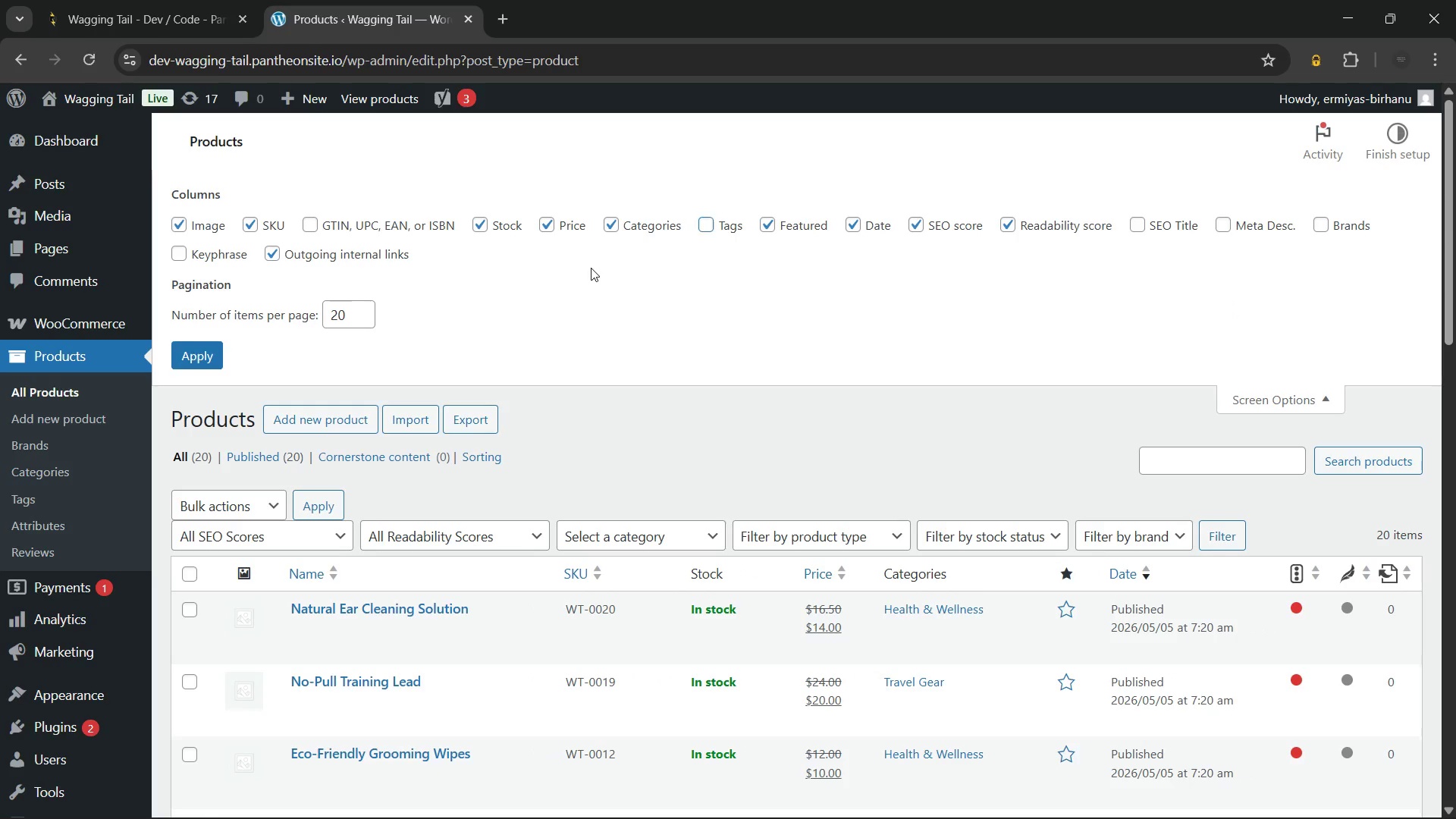 
left_click([591, 268])
 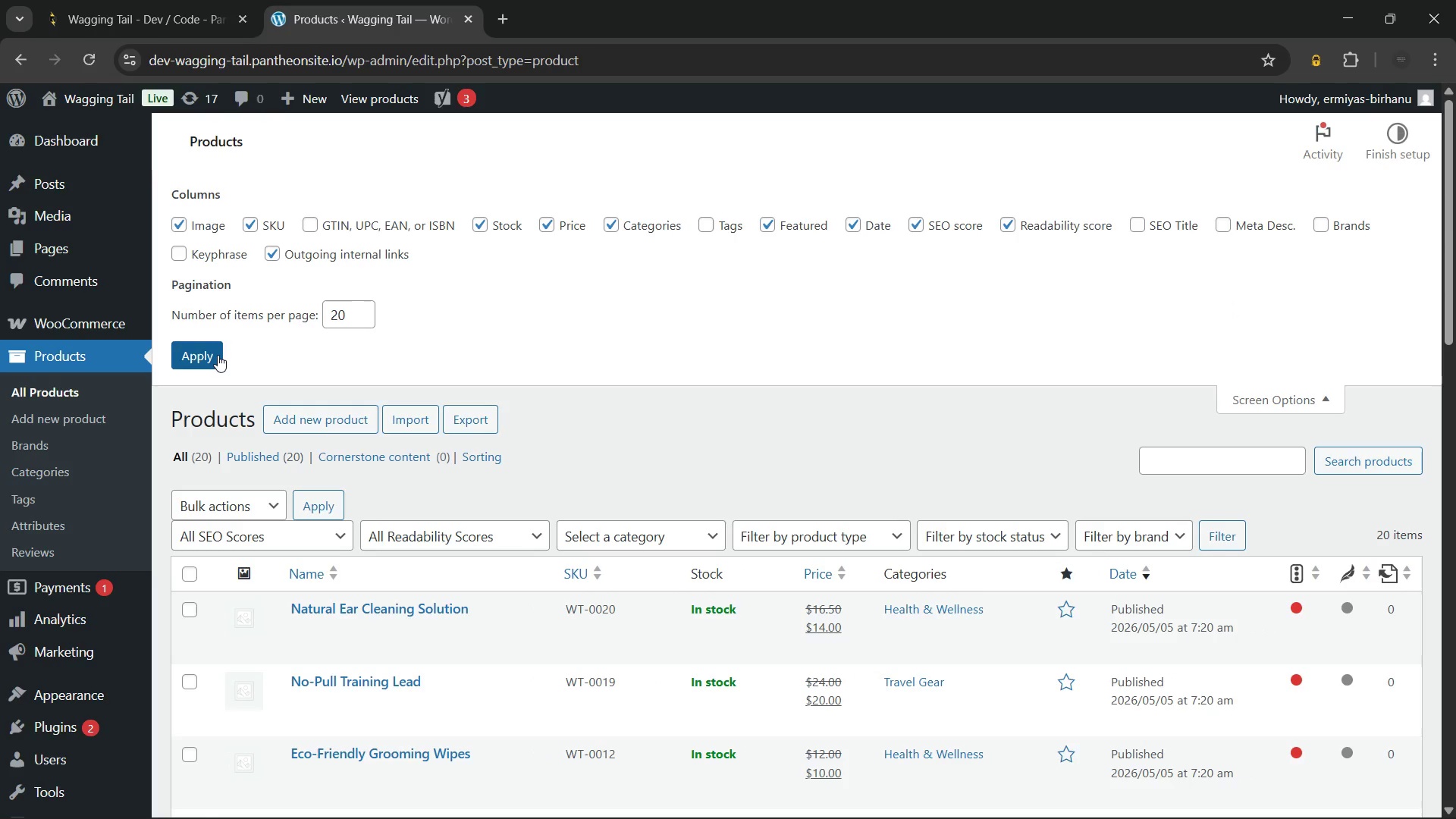 
left_click([218, 355])
 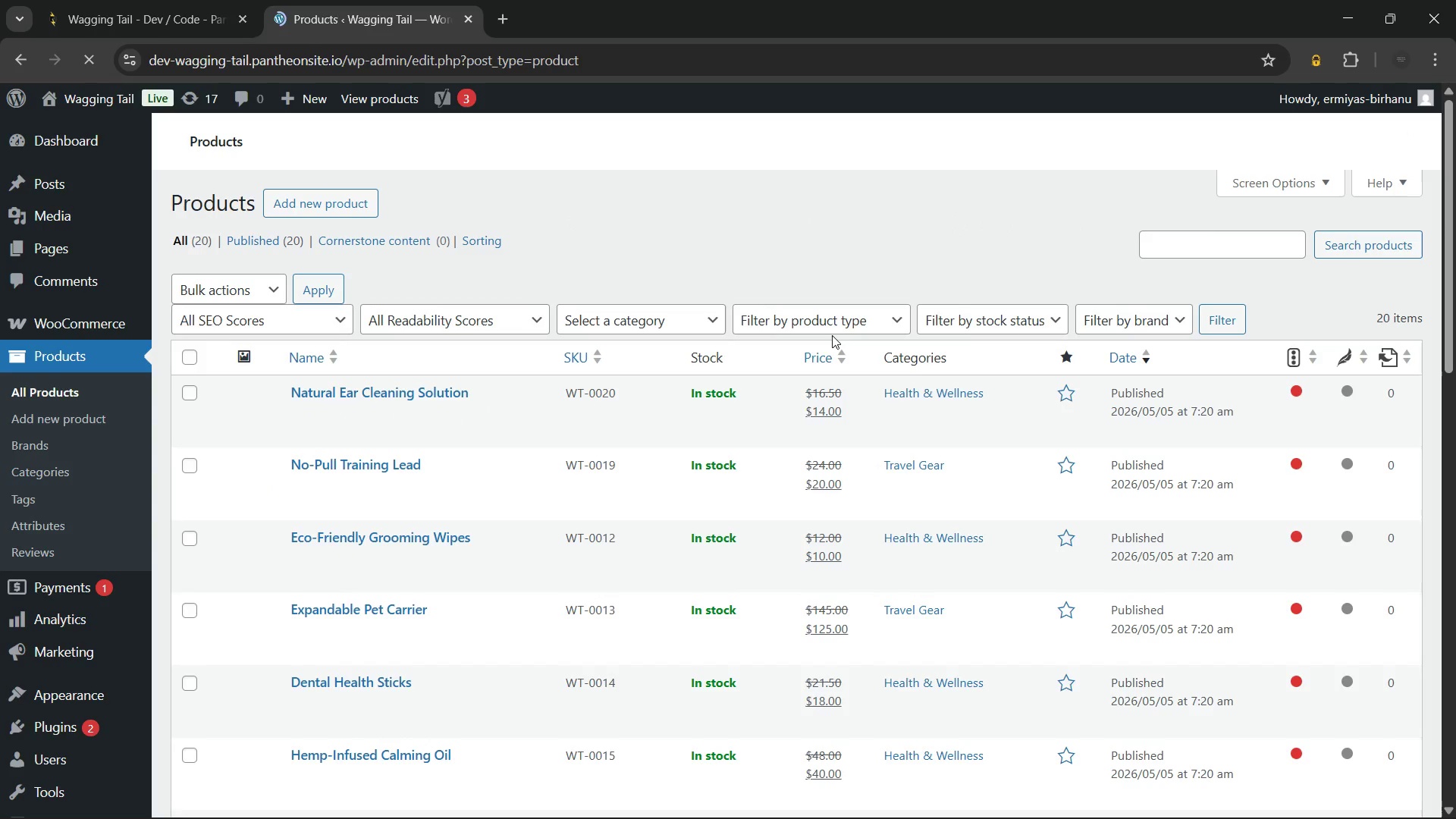 
wait(5.83)
 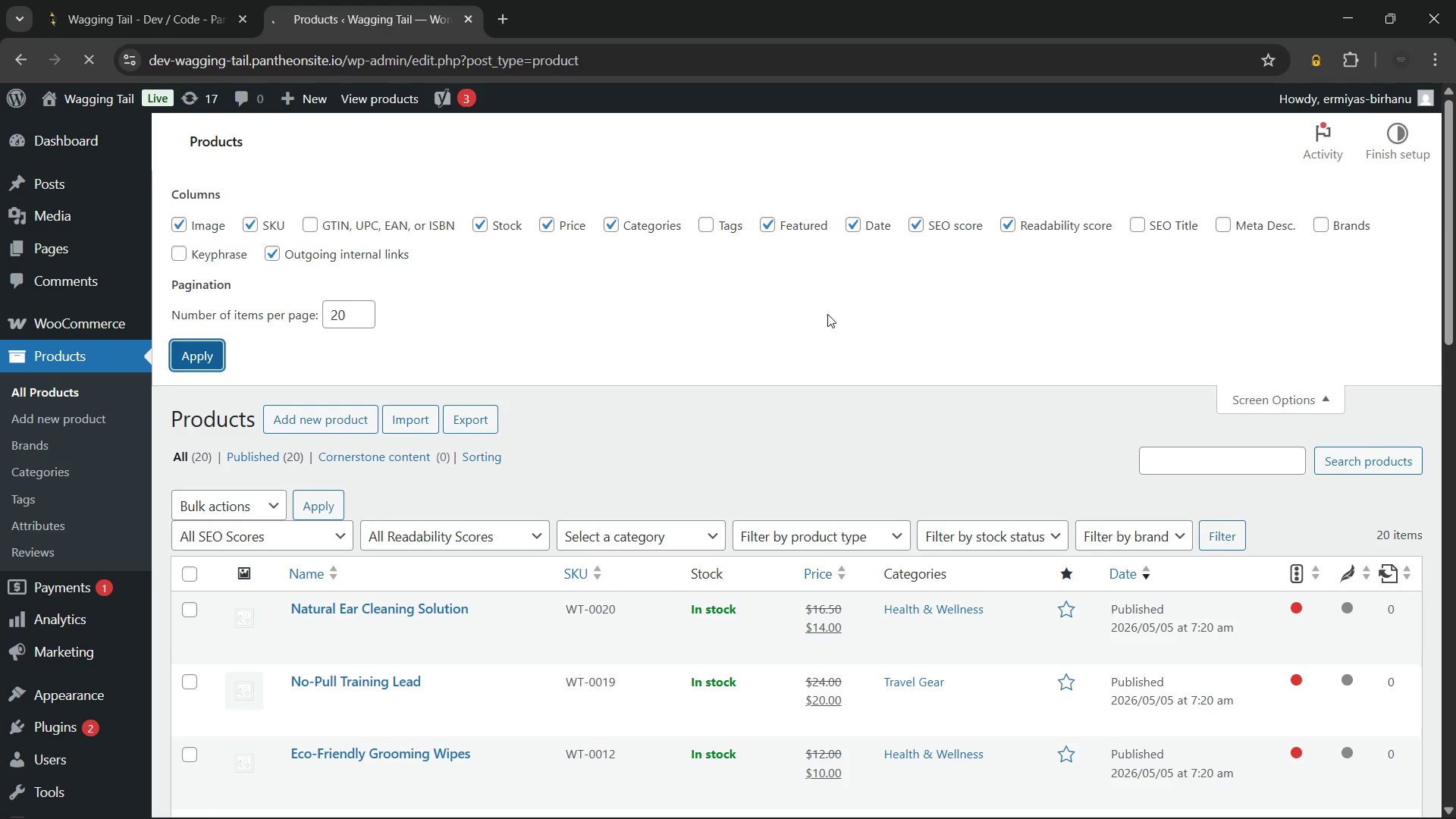 
scroll: coordinate [833, 316], scroll_direction: up, amount: 3.0
 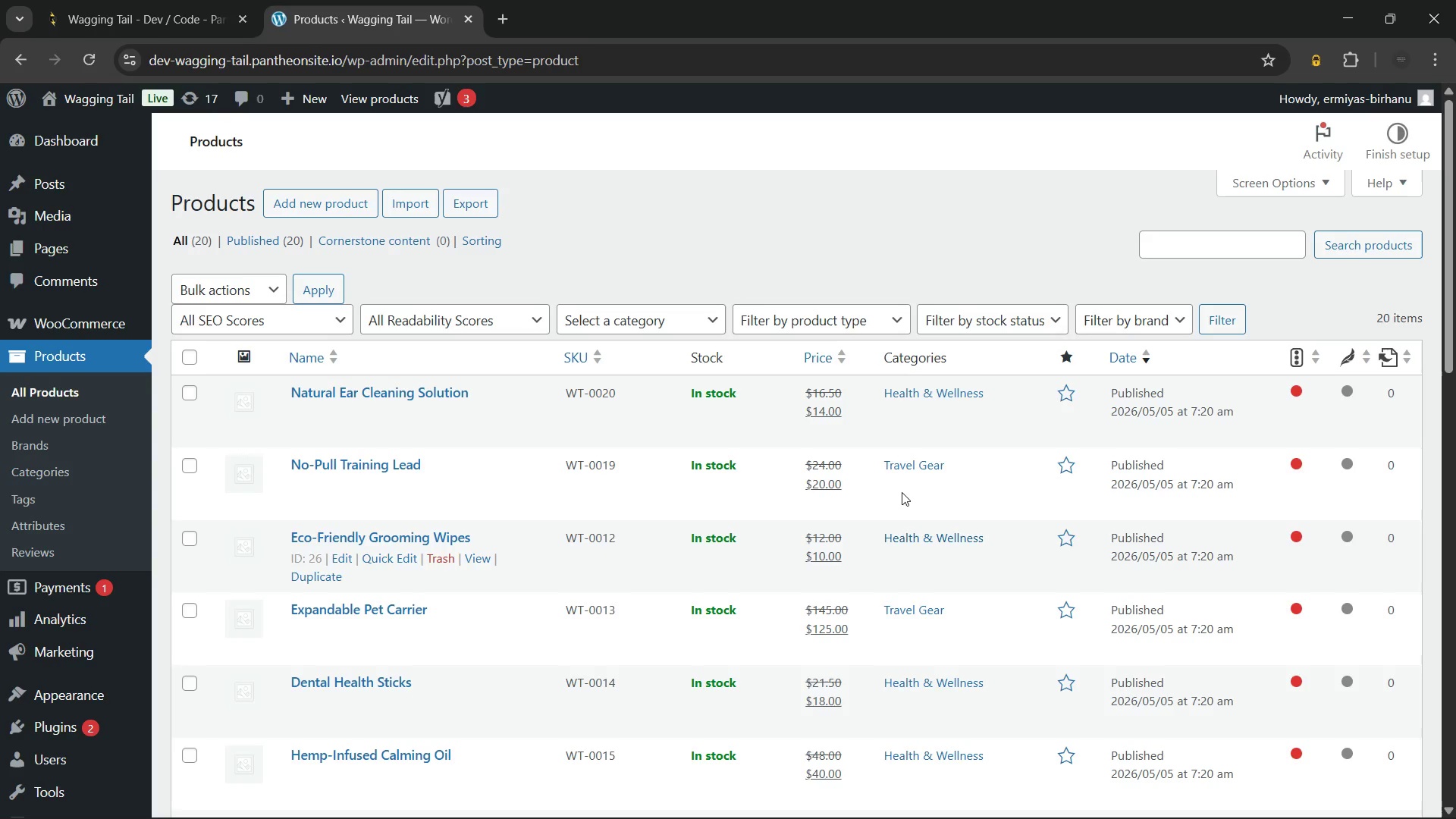 
scroll: coordinate [888, 438], scroll_direction: down, amount: 8.0
 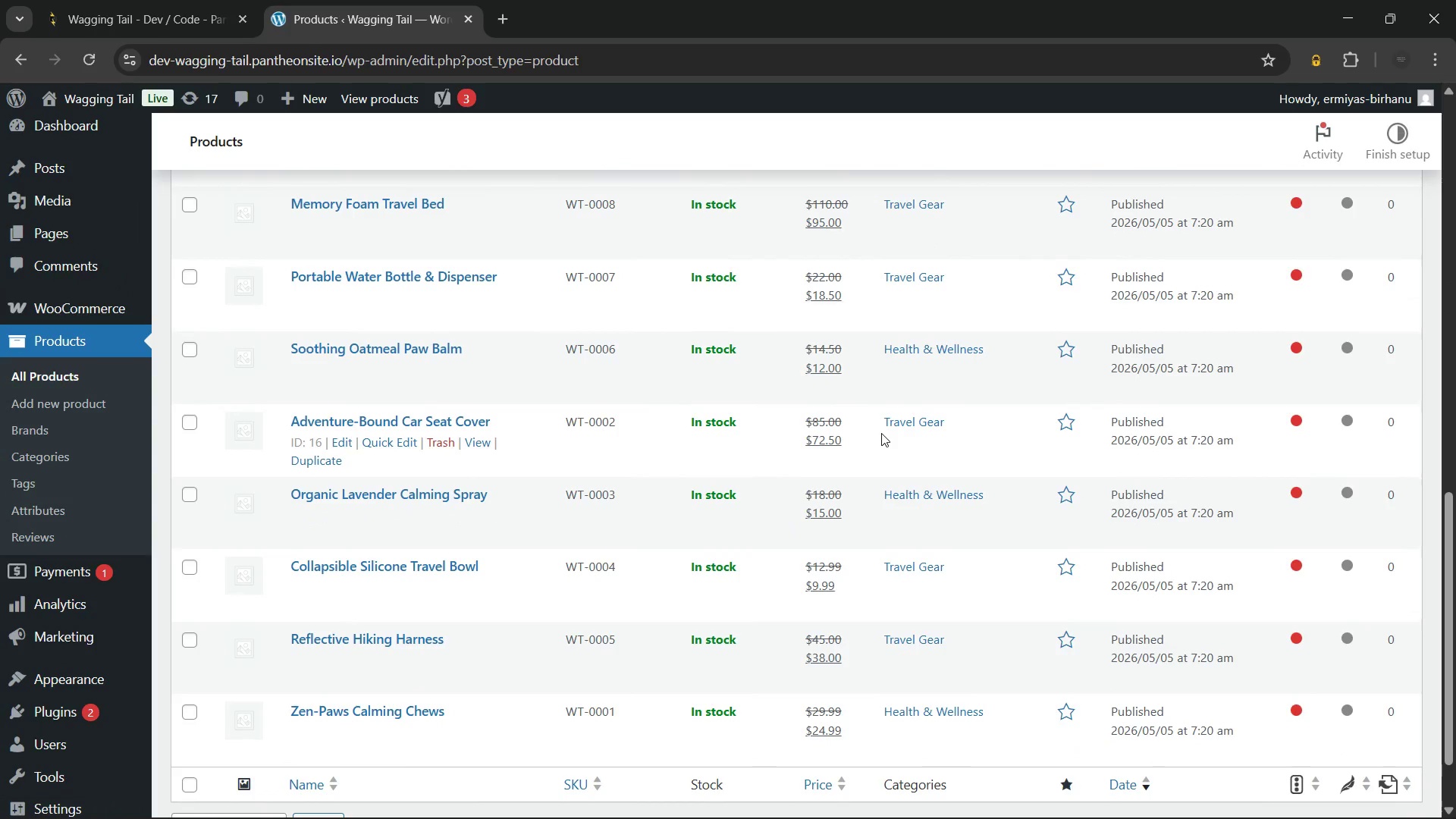 
scroll: coordinate [604, 351], scroll_direction: up, amount: 8.0
 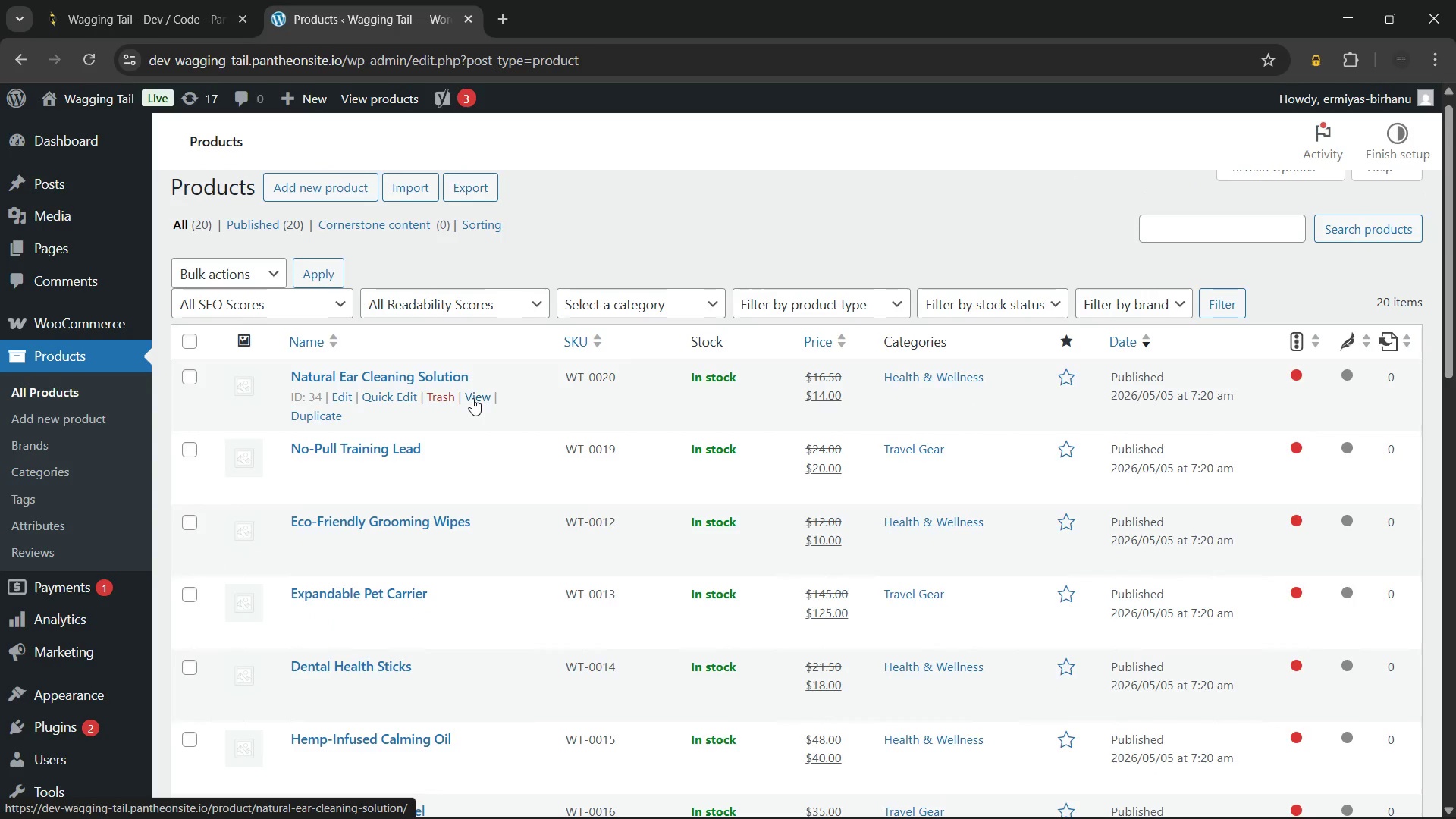 
hold_key(key=ControlLeft, duration=0.64)
left_click([472, 398])
 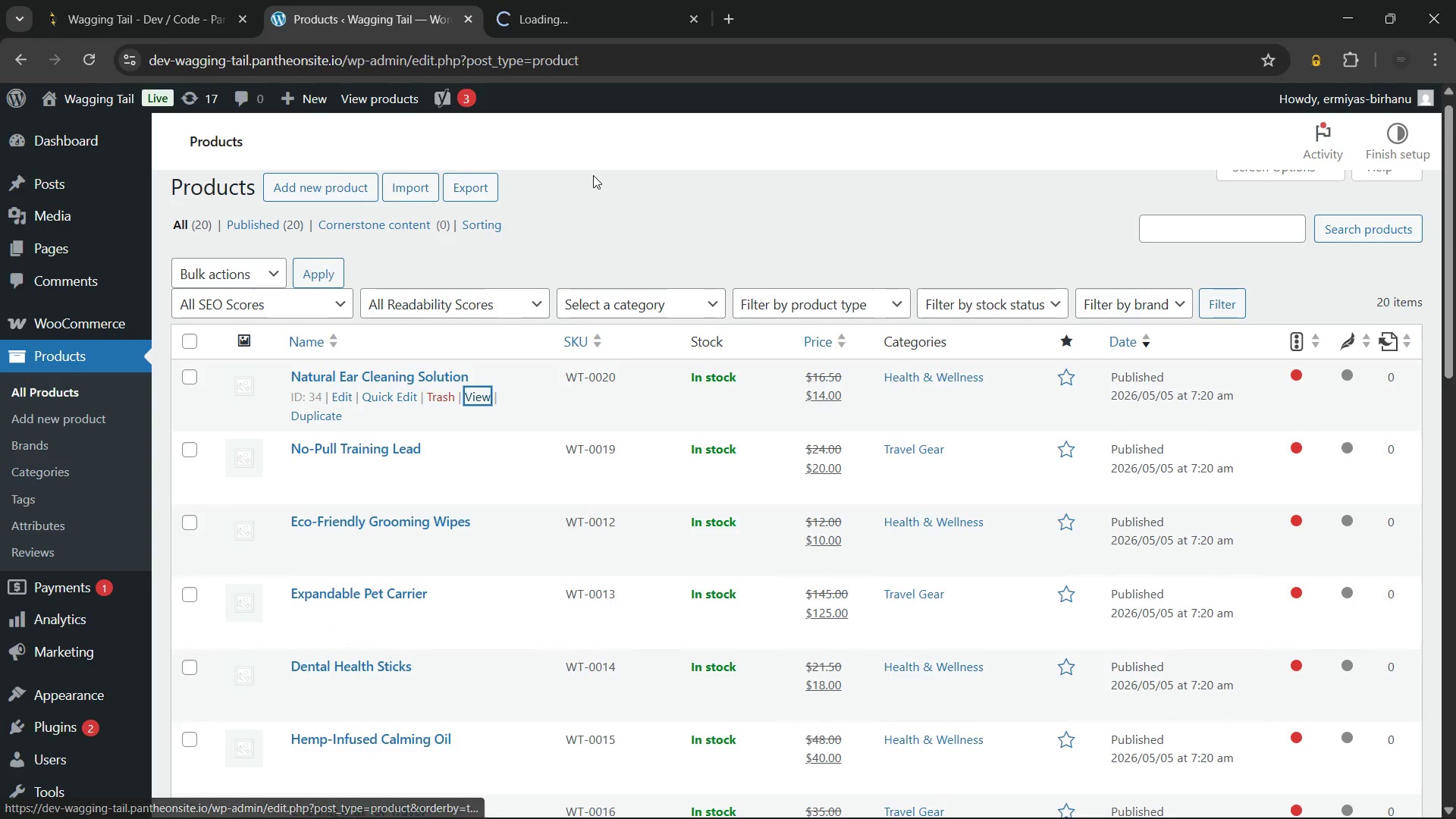 
left_click([593, 146])
 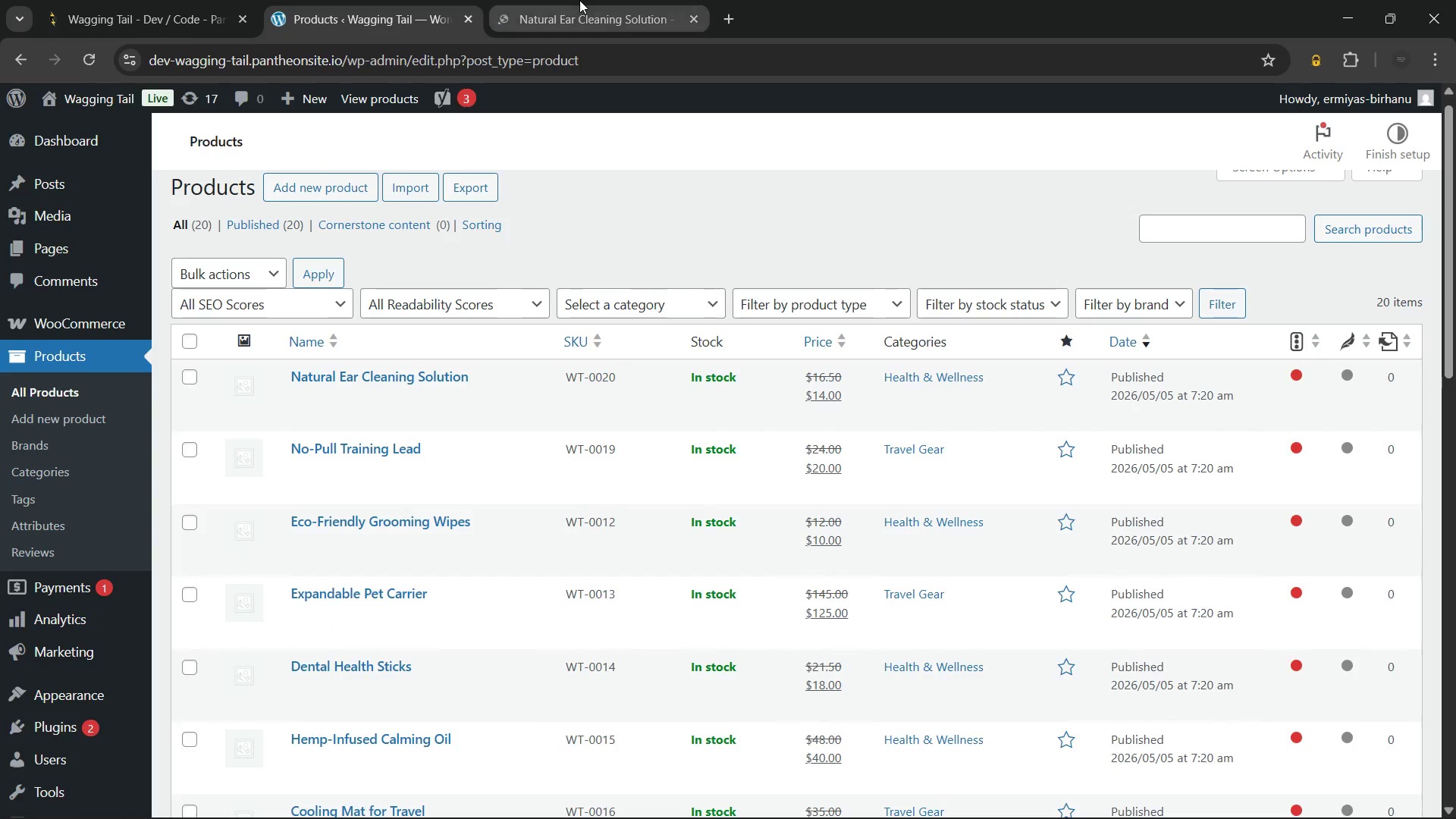 
left_click([579, 0])
 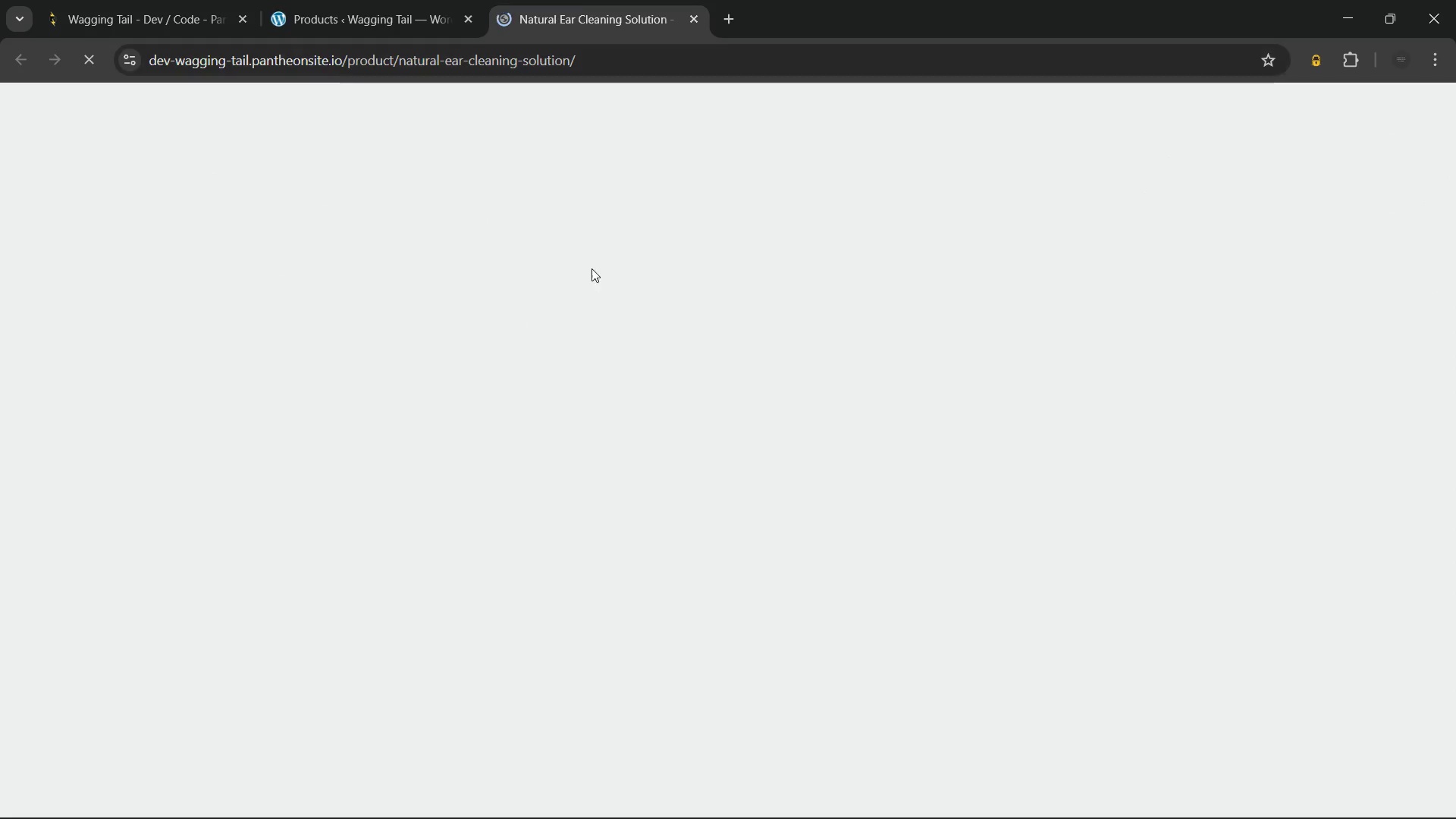 
mouse_move([604, 323])
 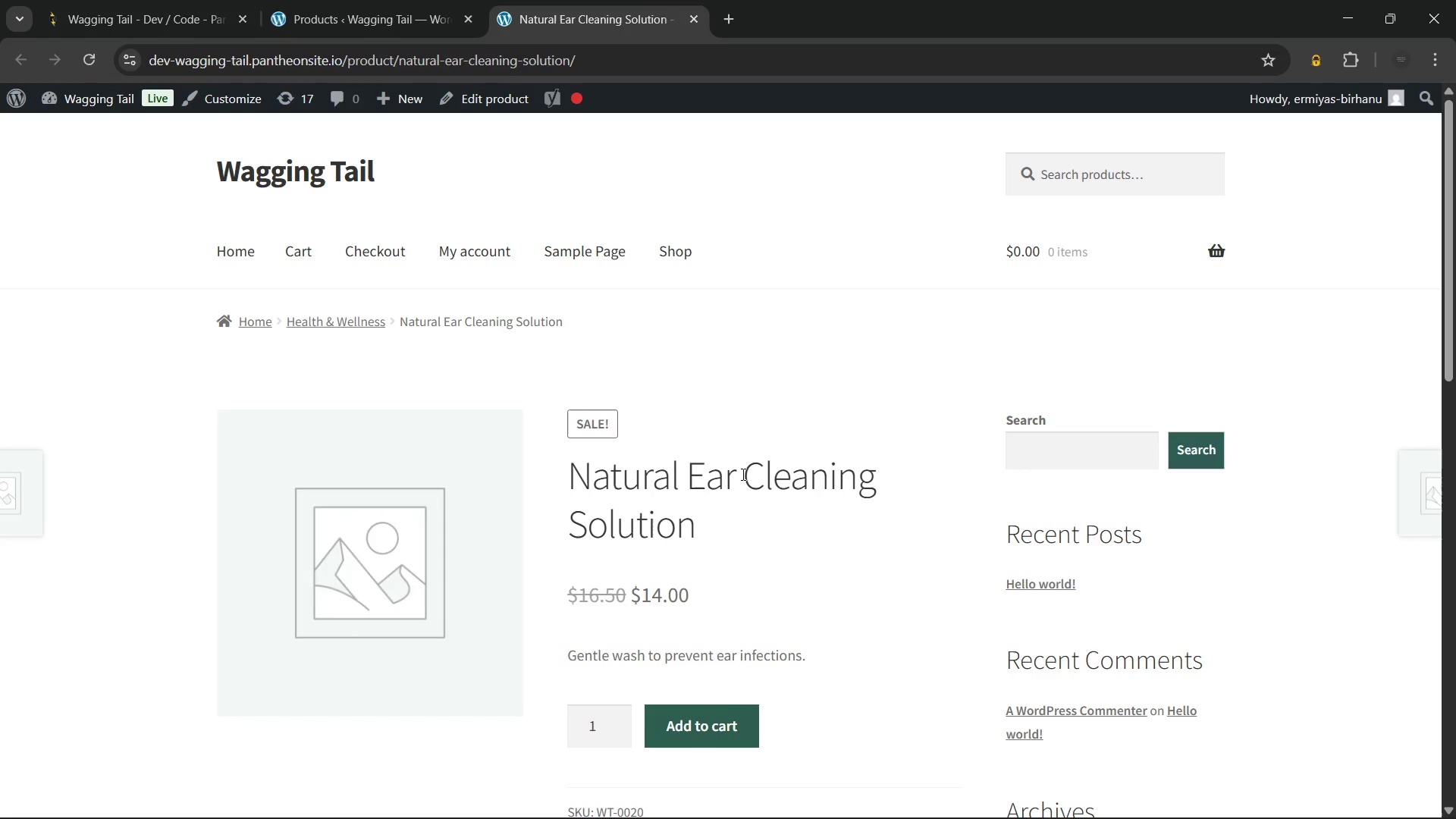 
scroll: coordinate [710, 504], scroll_direction: down, amount: 7.0
 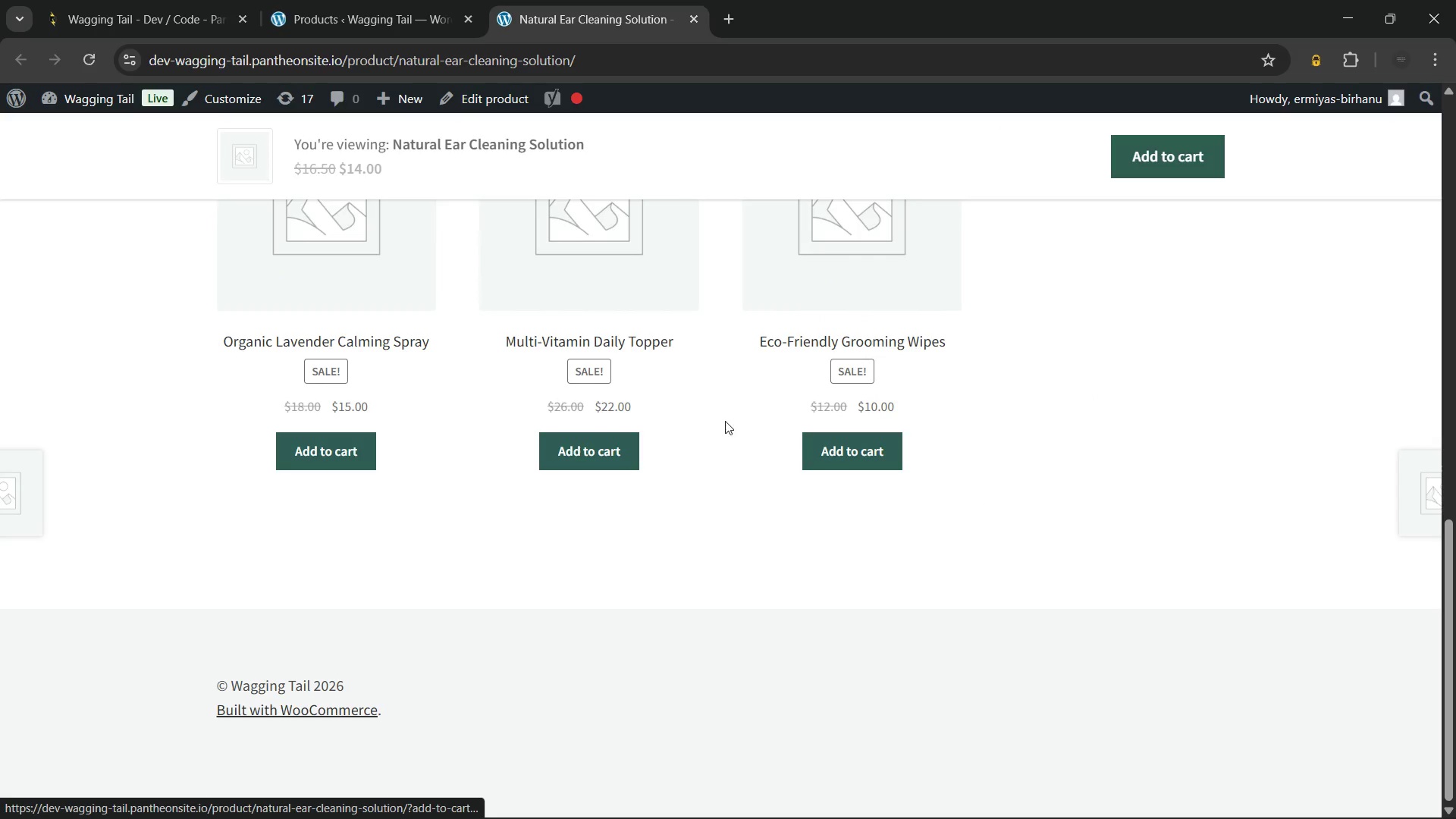 
scroll: coordinate [821, 441], scroll_direction: up, amount: 12.0
 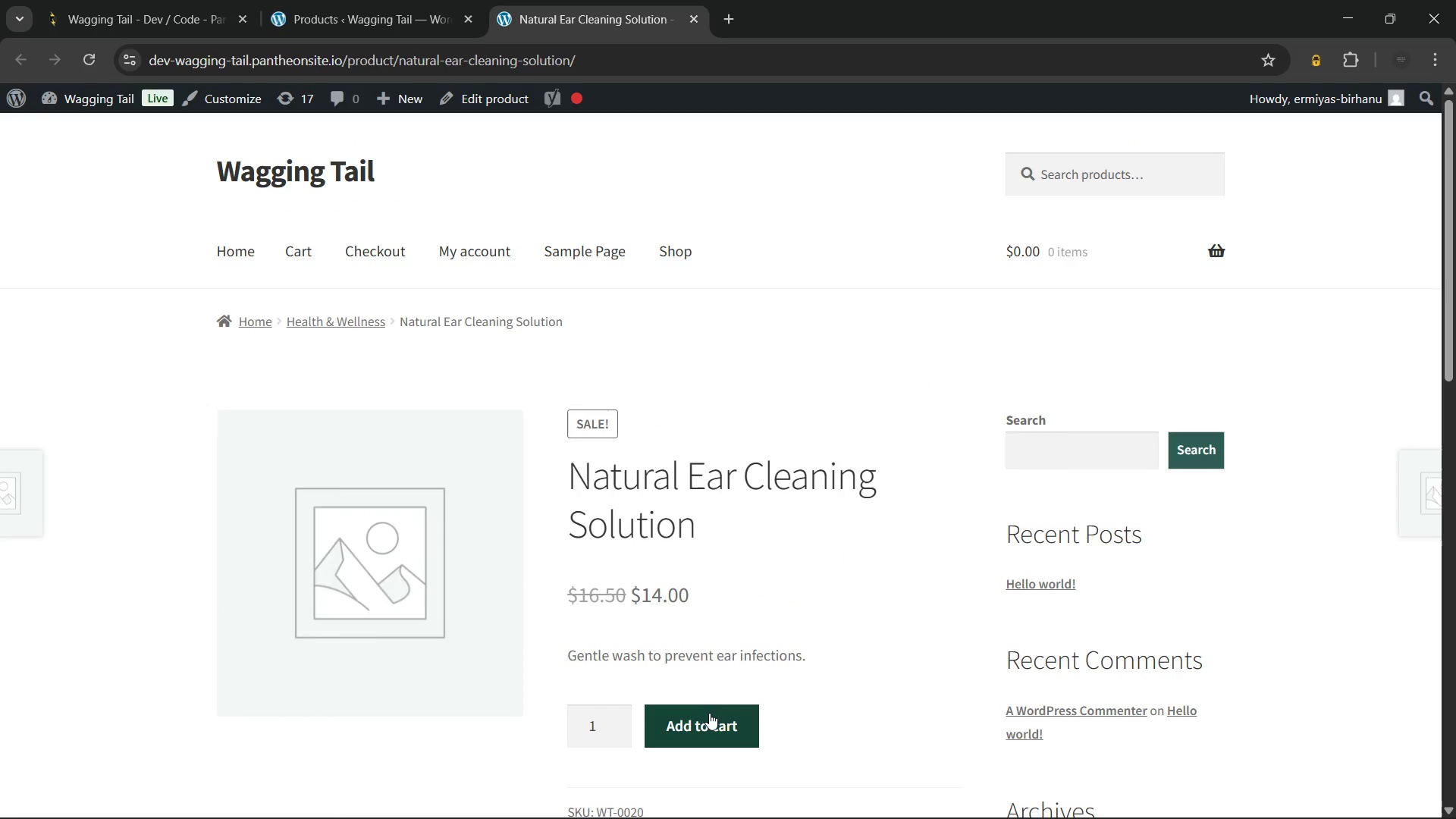 
left_click([709, 713])
 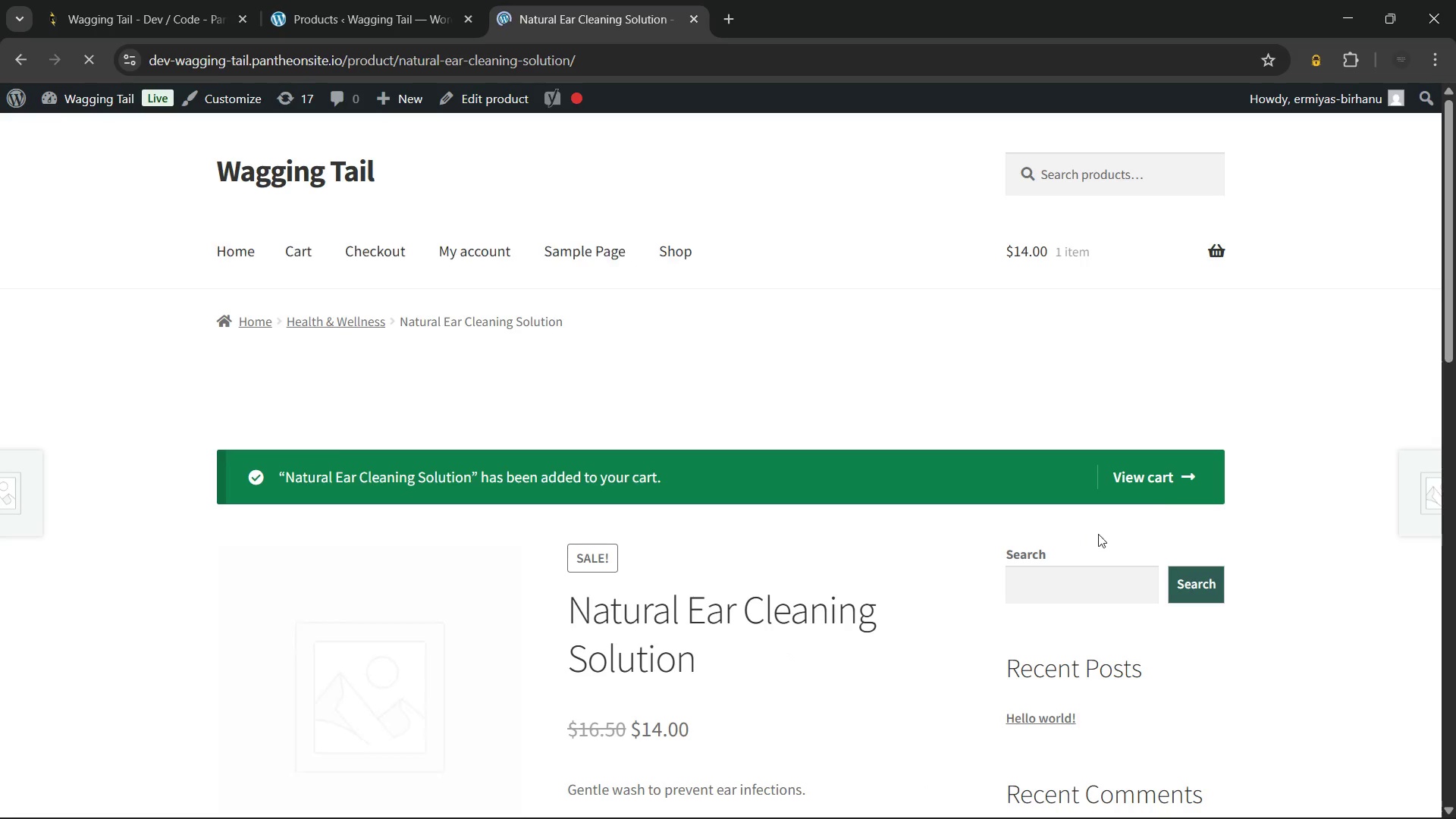 
left_click([1141, 476])
 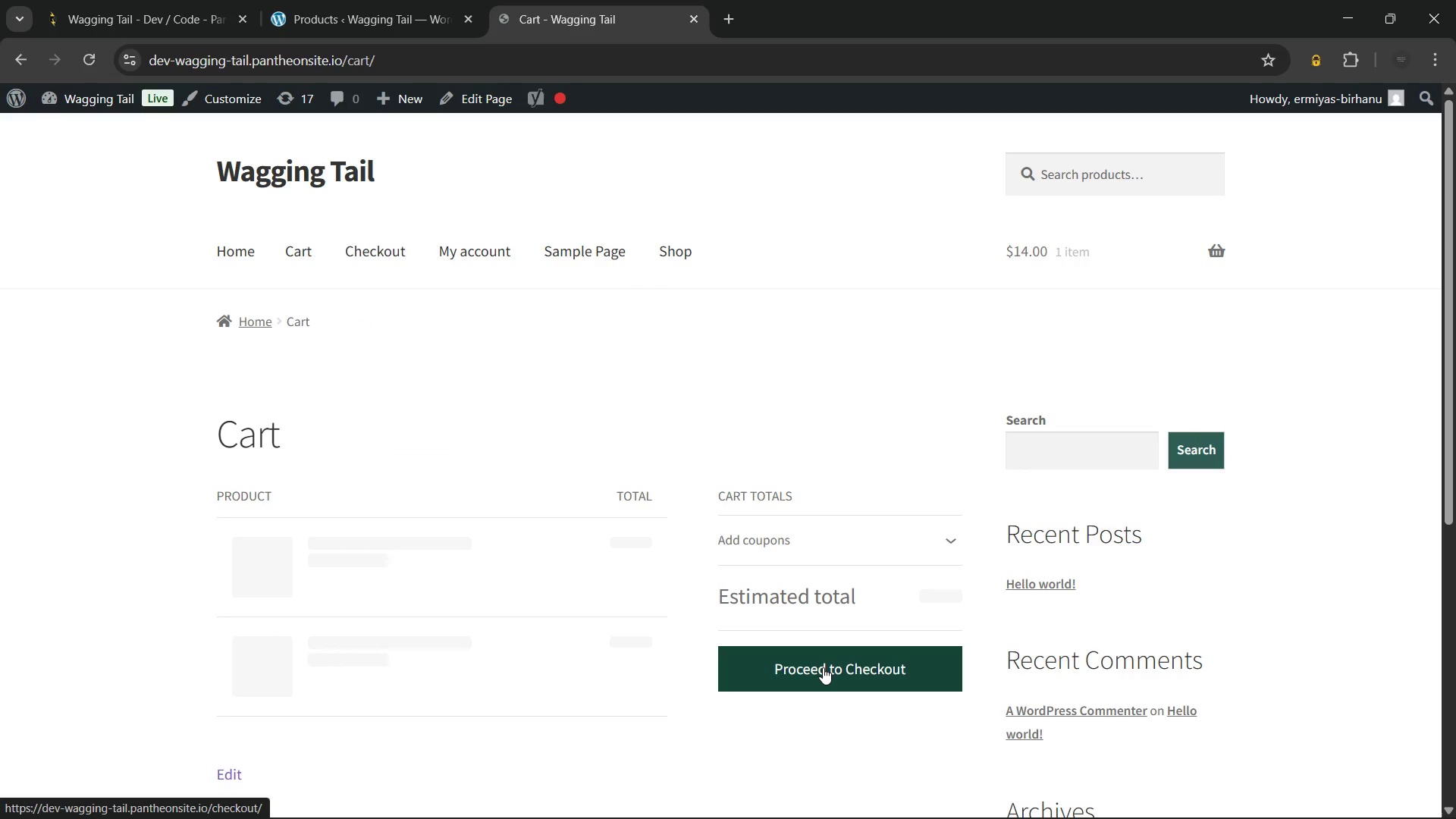 
wait(5.61)
 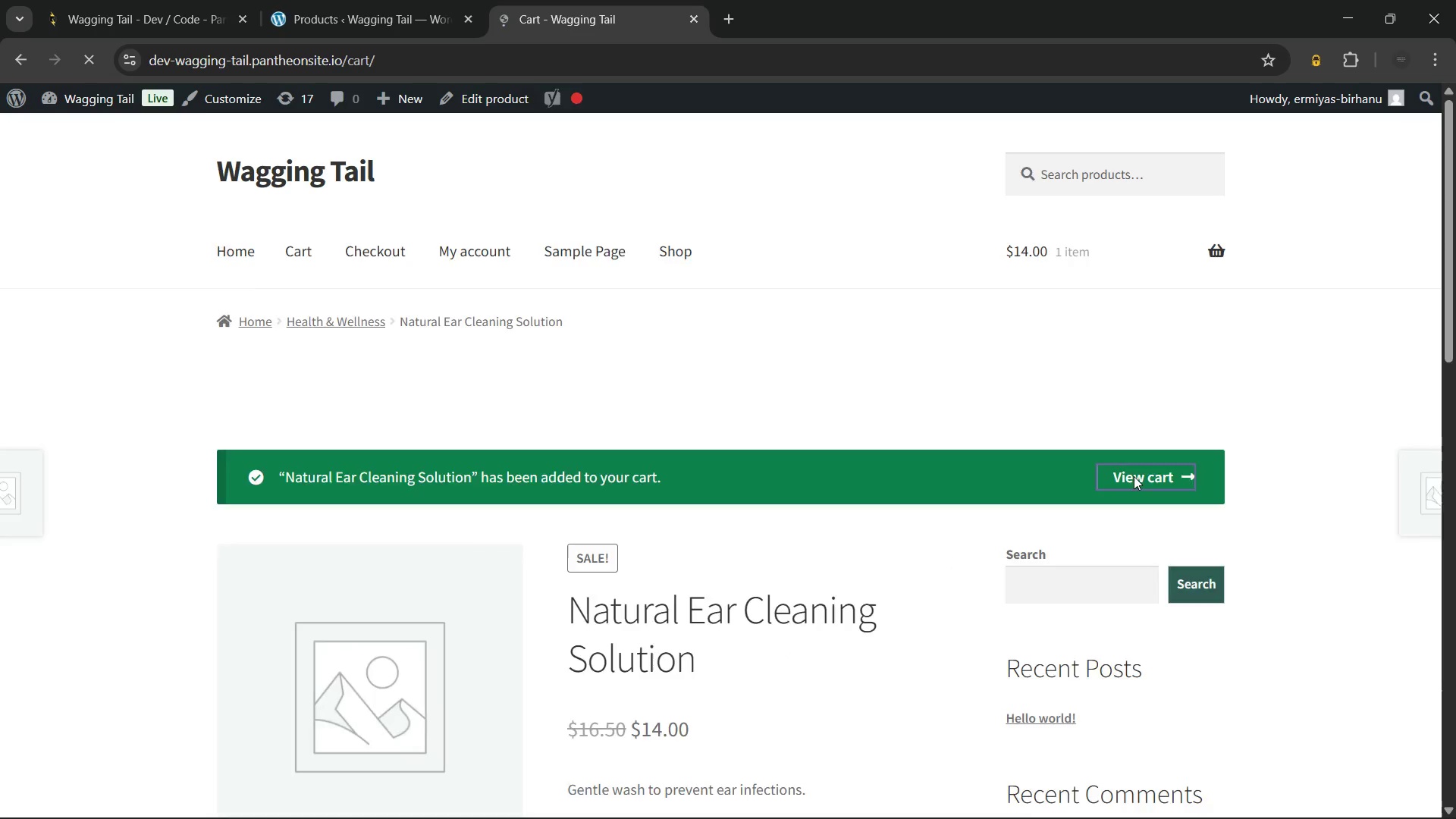 
left_click([749, 668])
 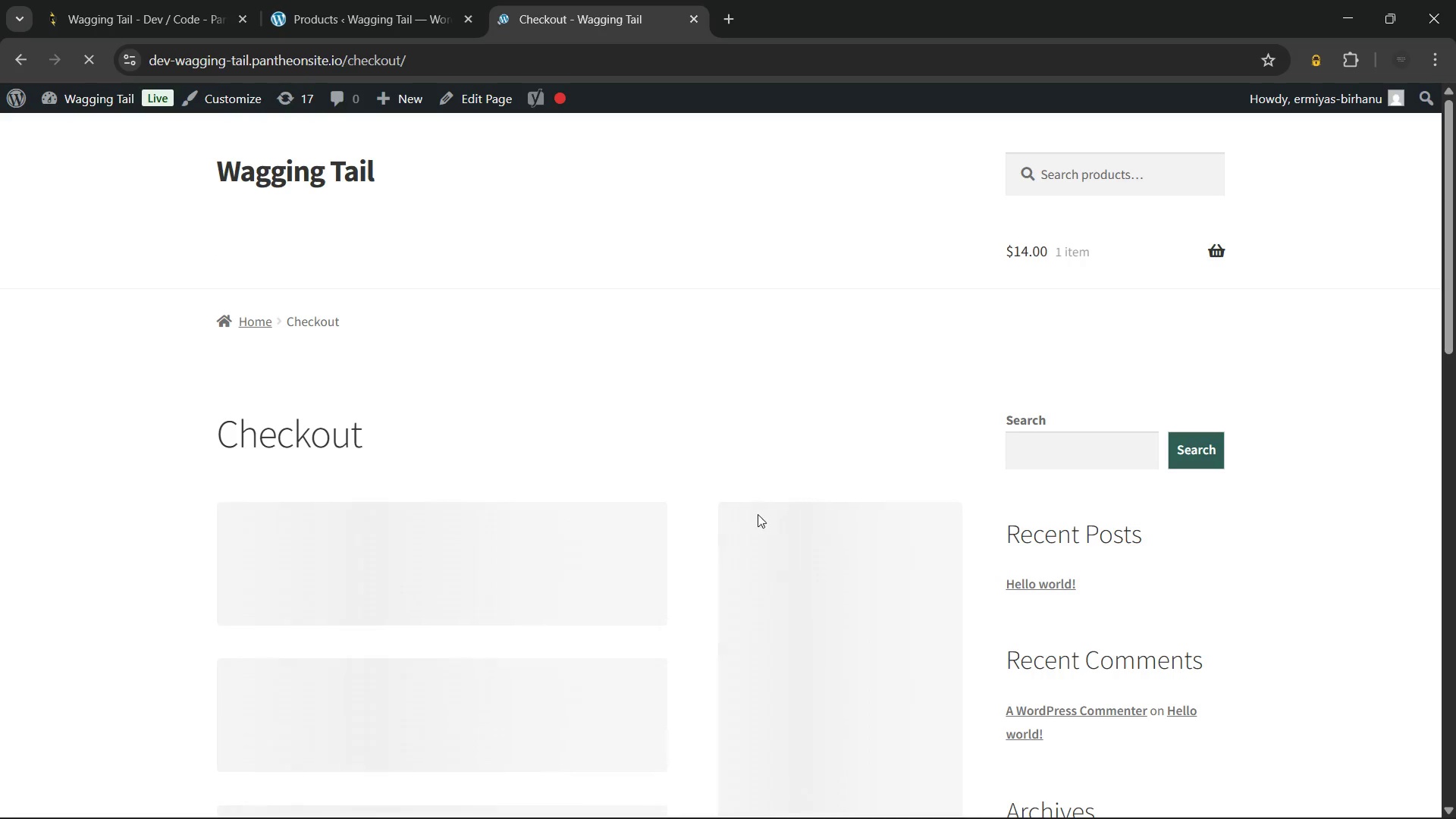 
wait(5.23)
 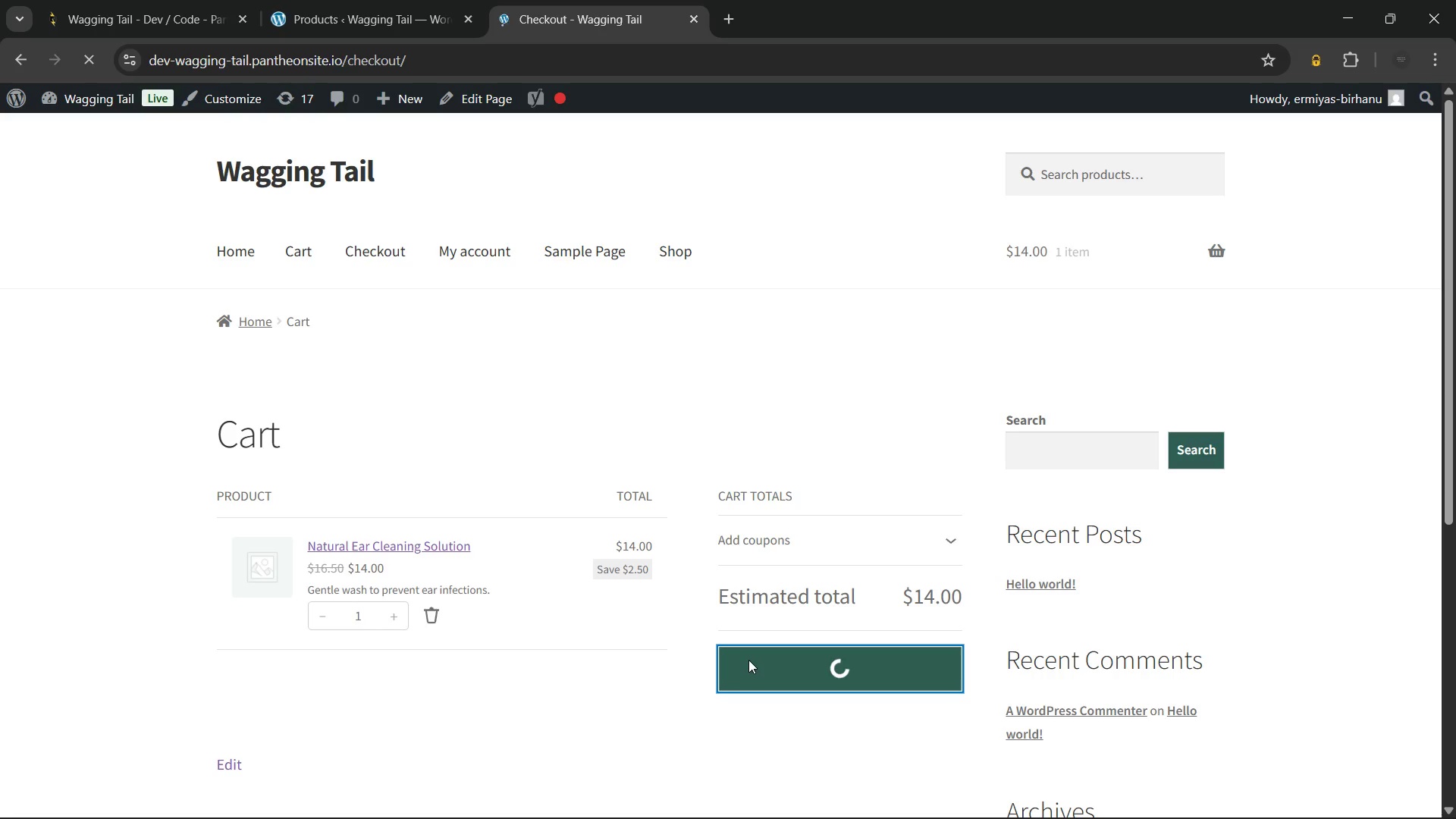 
scroll: coordinate [723, 410], scroll_direction: down, amount: 5.0
 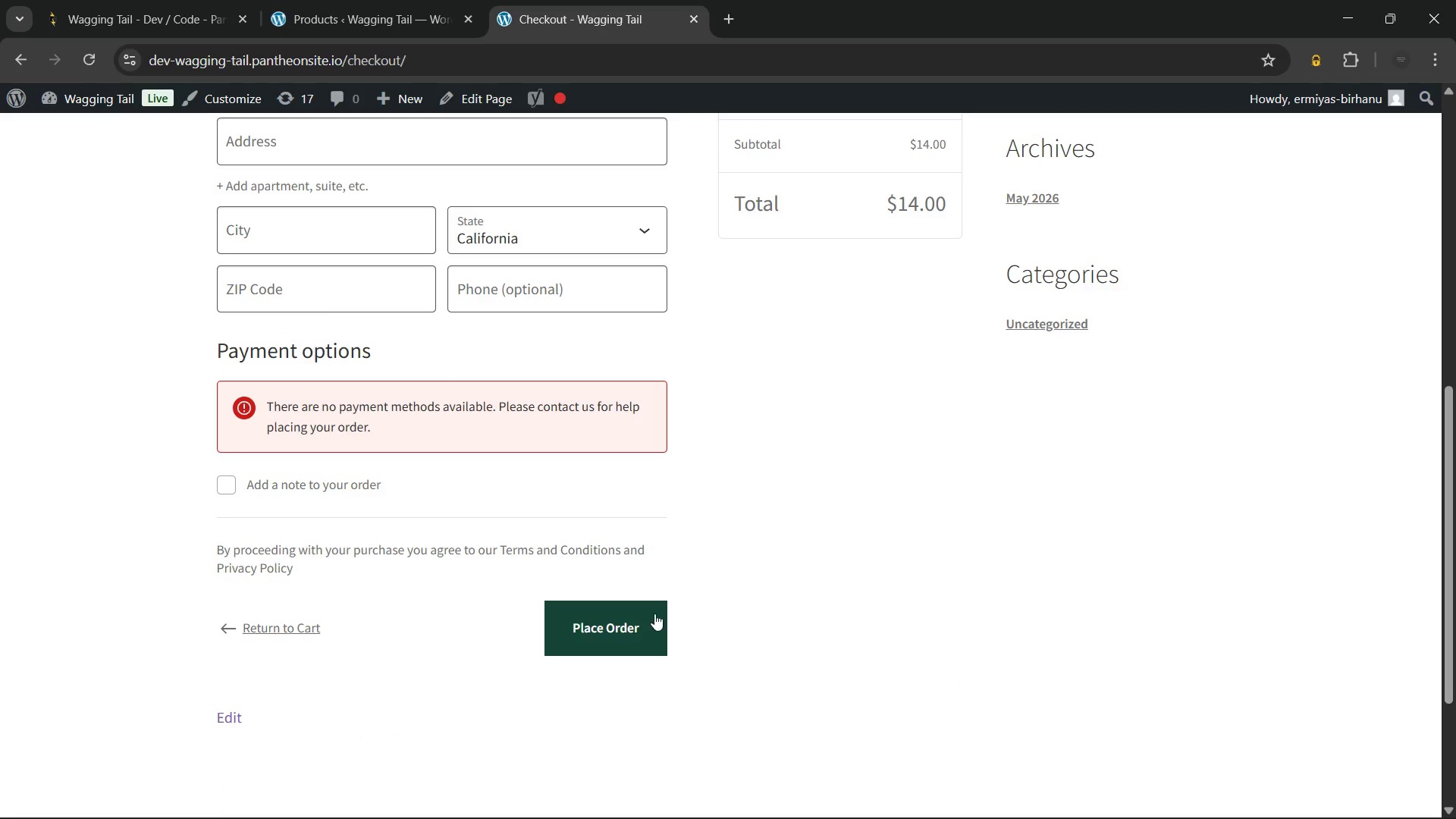 
scroll: coordinate [712, 499], scroll_direction: up, amount: 14.0
 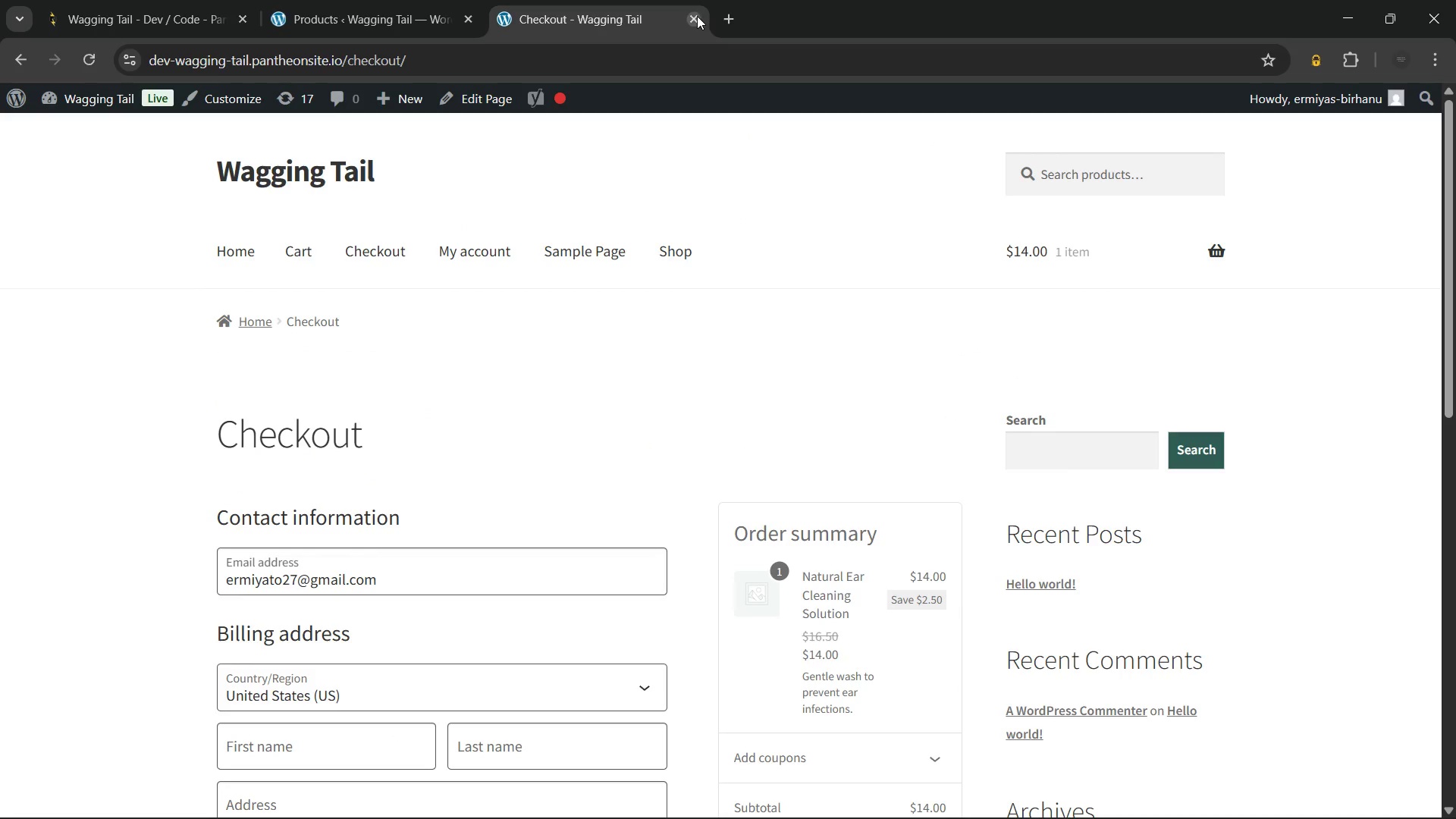 
left_click([697, 16])
 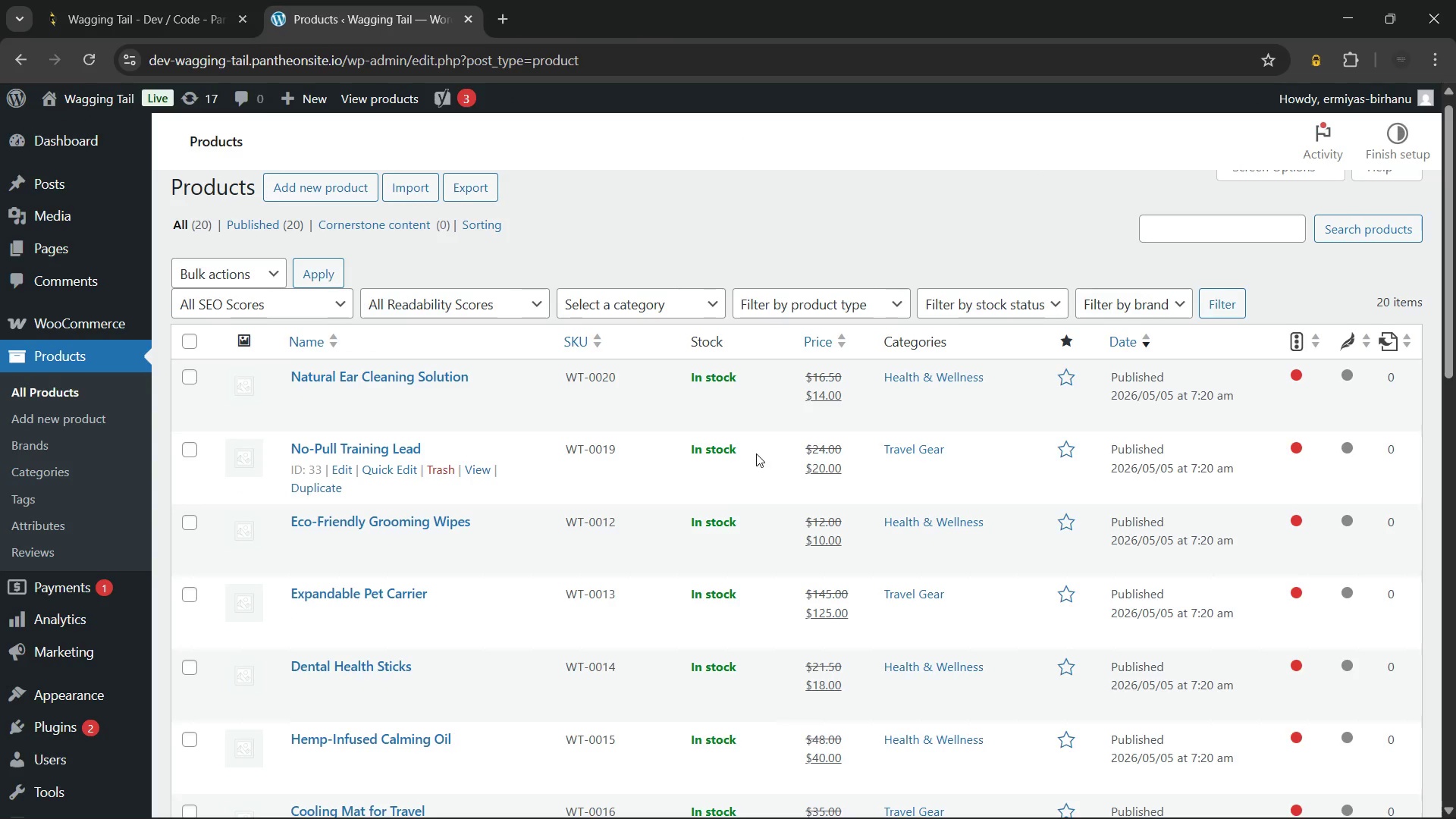 
scroll: coordinate [536, 387], scroll_direction: up, amount: 6.0
 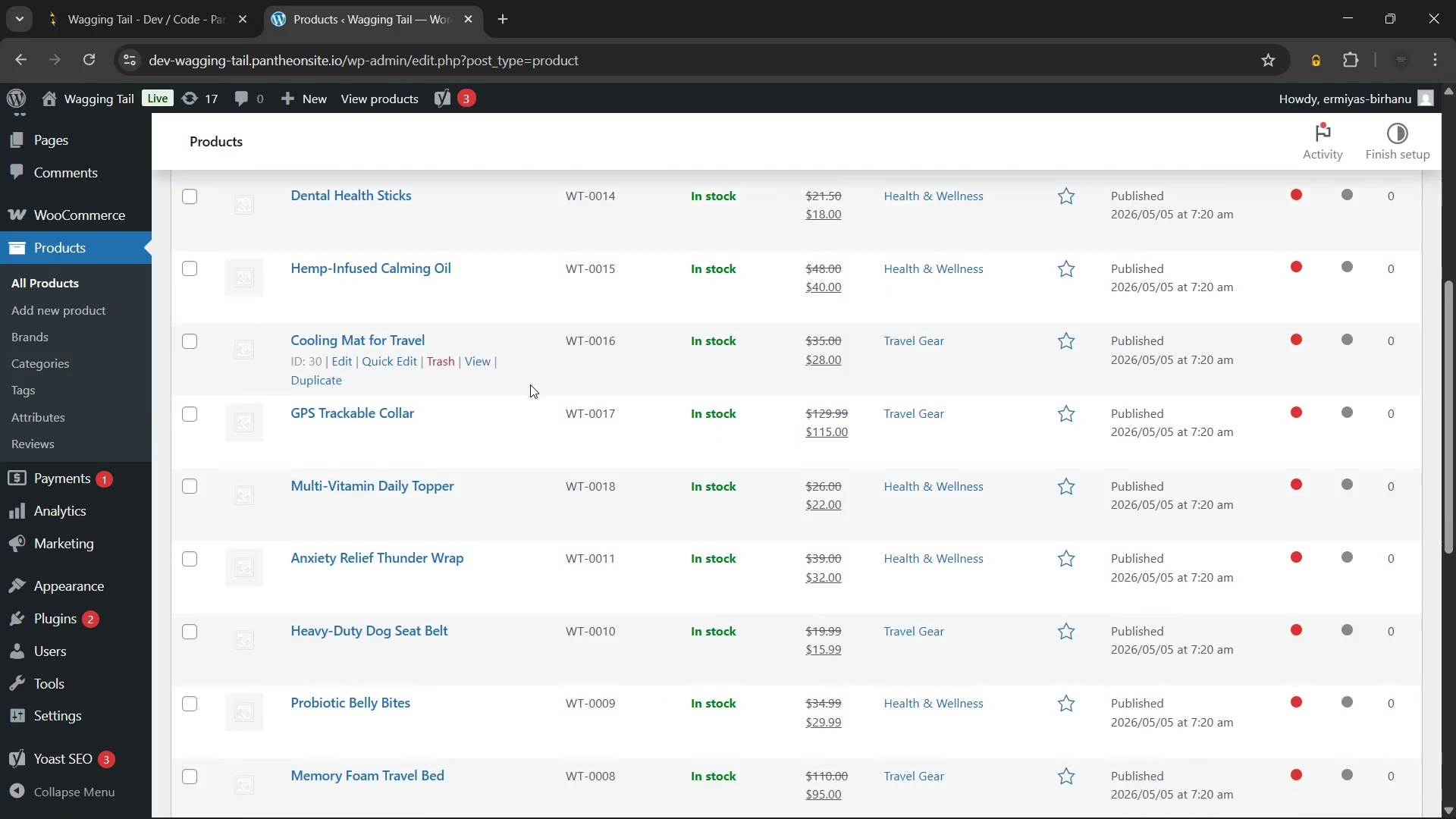 
scroll: coordinate [700, 375], scroll_direction: down, amount: 9.0
 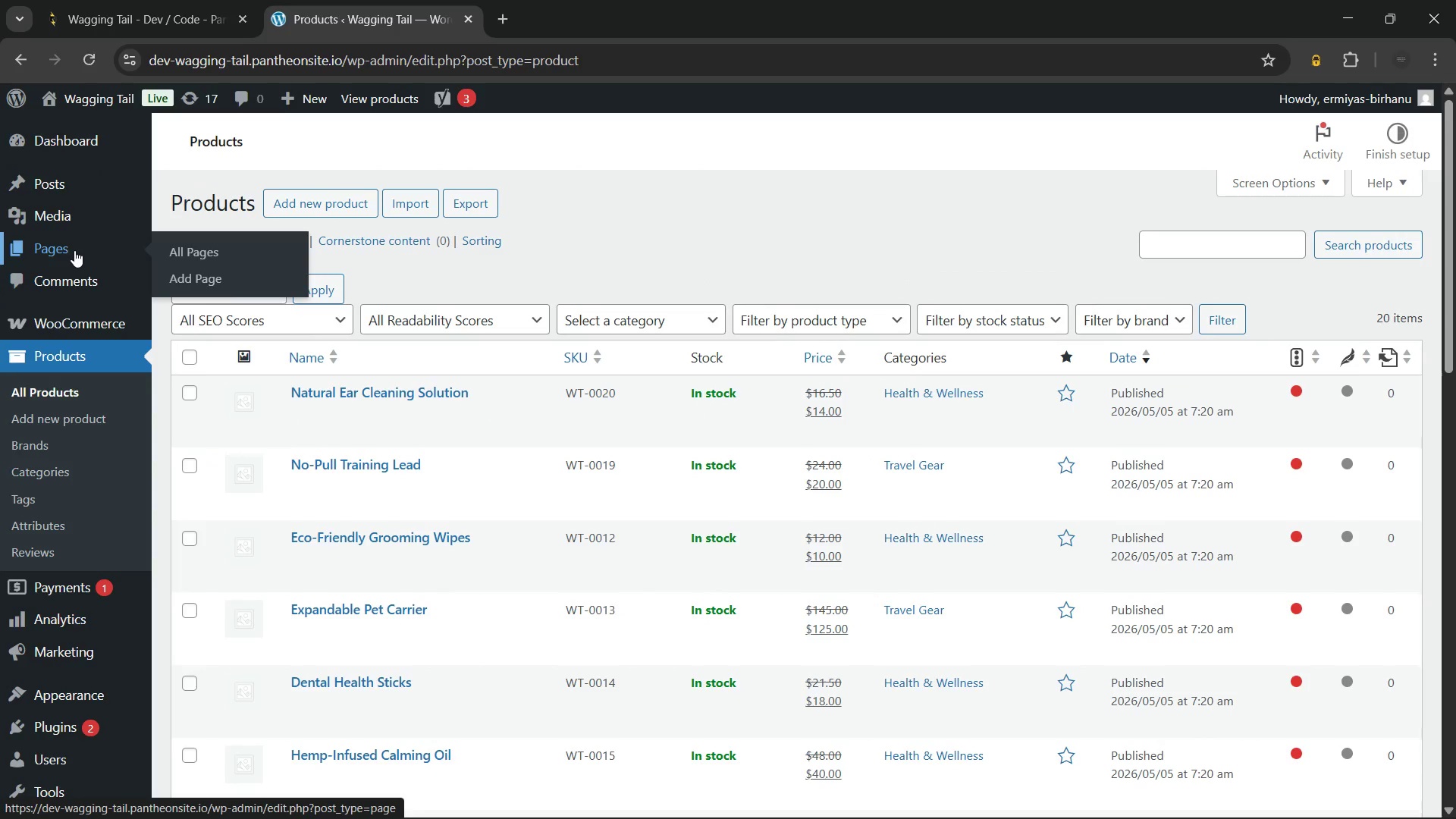 
wait(32.31)
 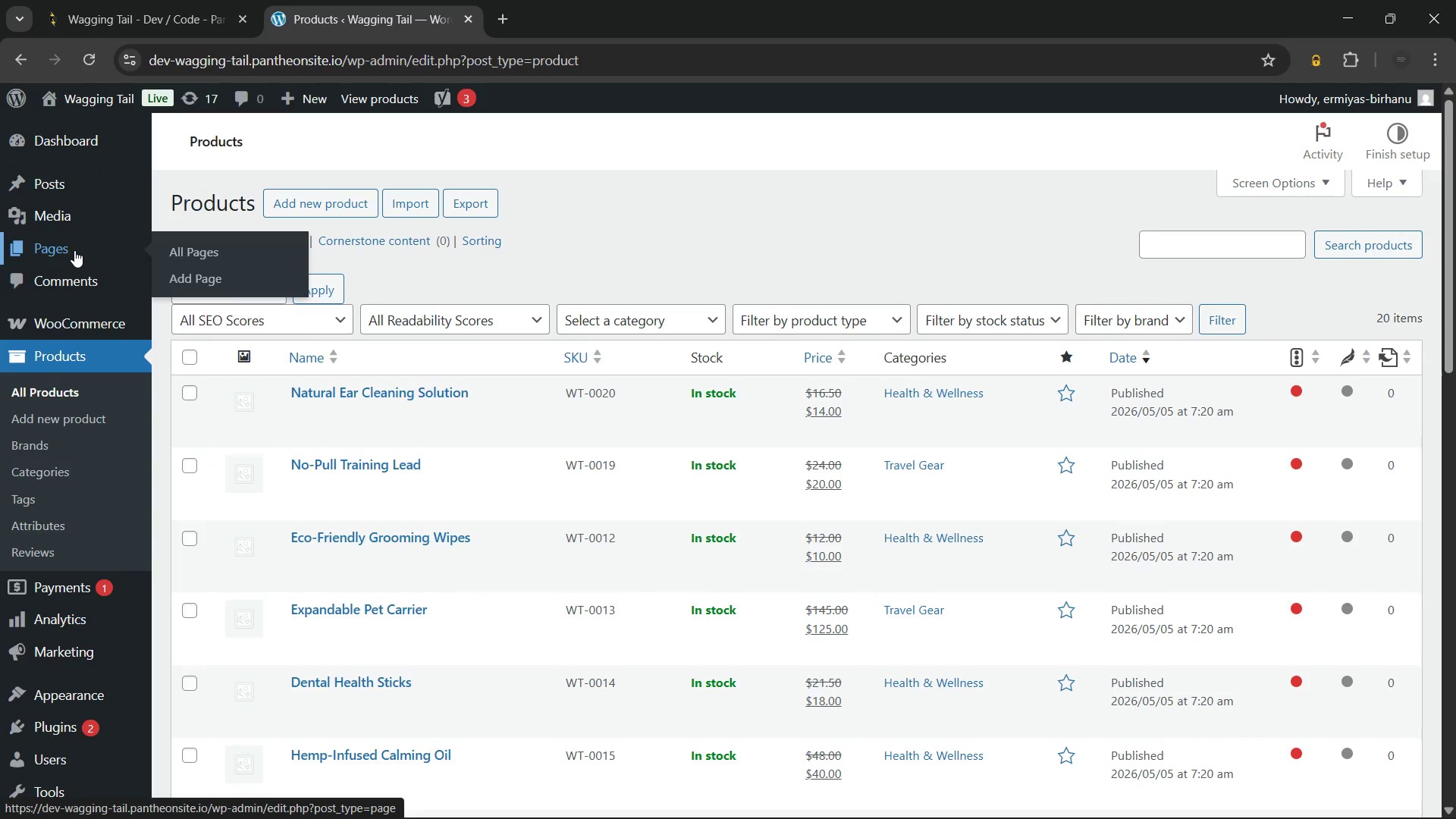 
left_click([214, 628])
 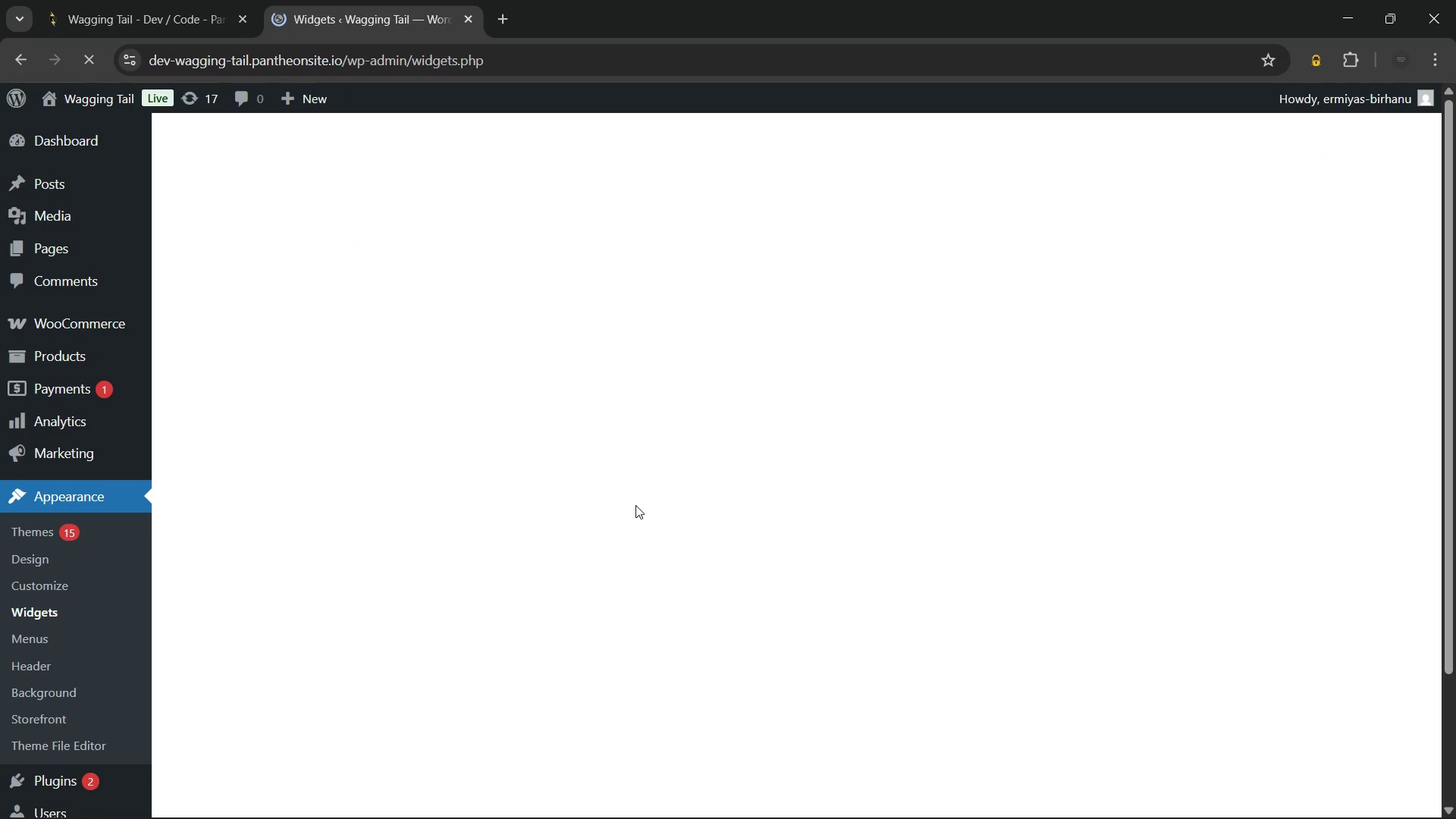 
wait(9.7)
 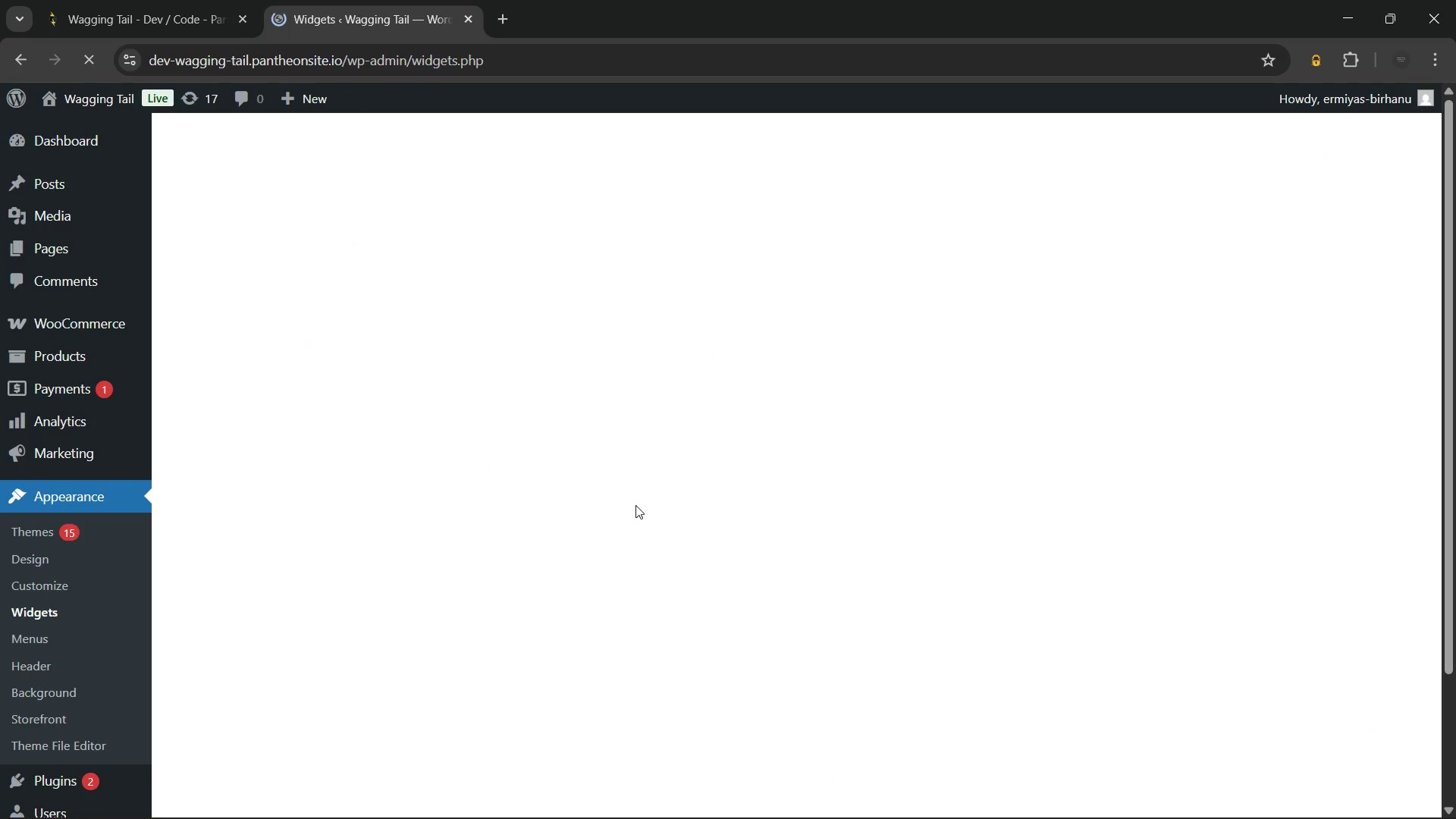 
left_click([852, 199])
 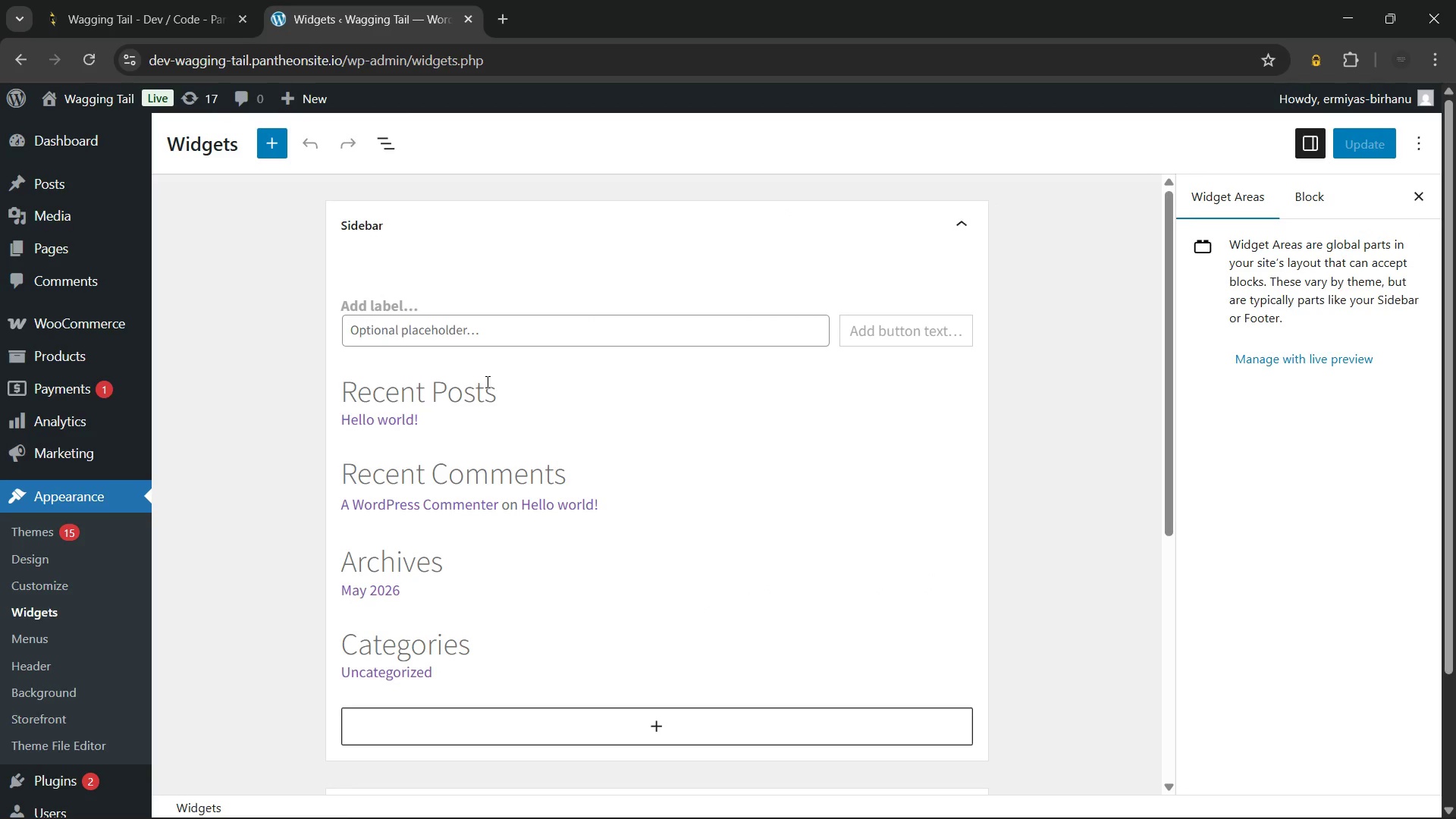 
scroll: coordinate [770, 384], scroll_direction: down, amount: 1.0
 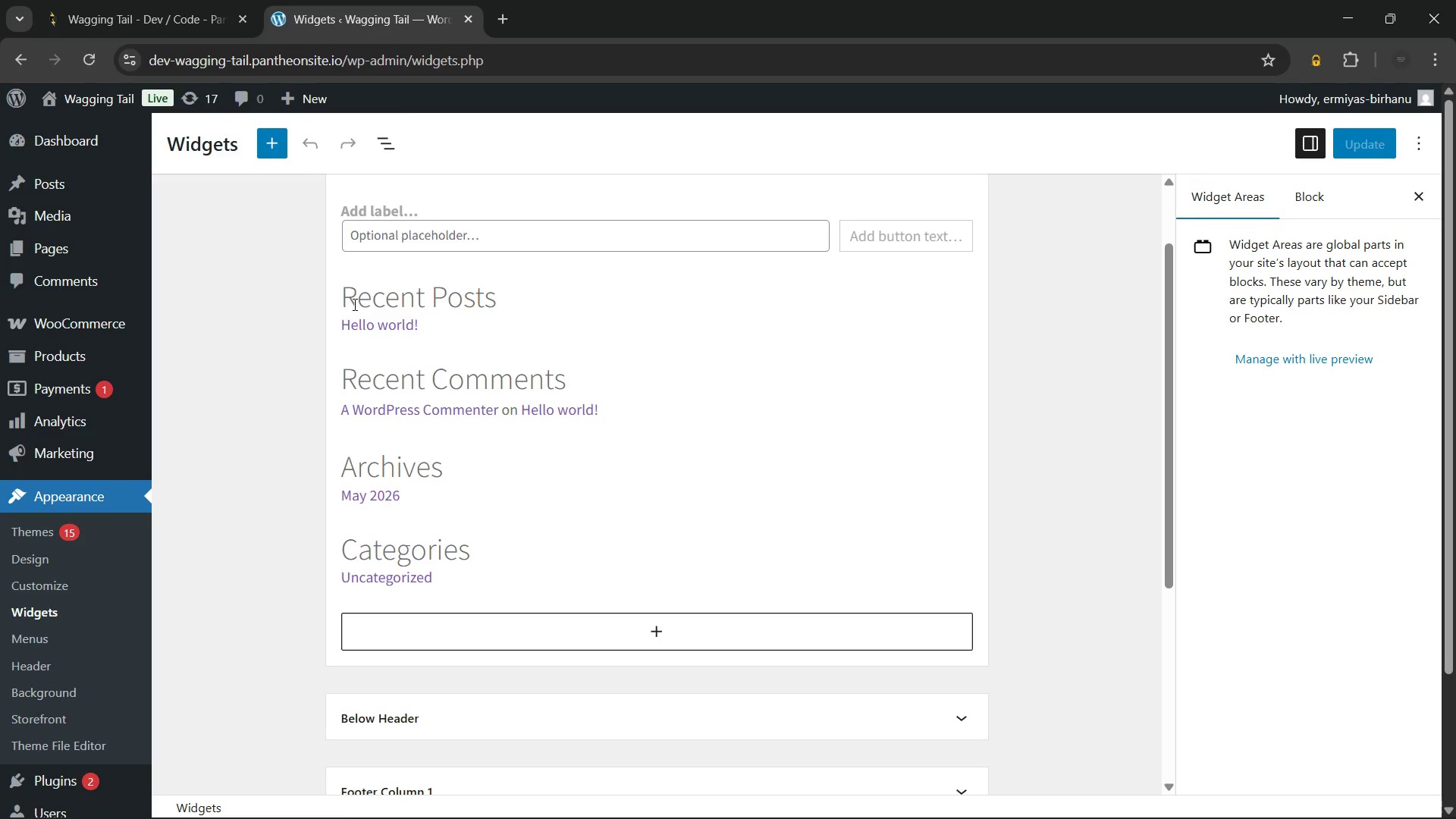 
left_click([353, 304])
 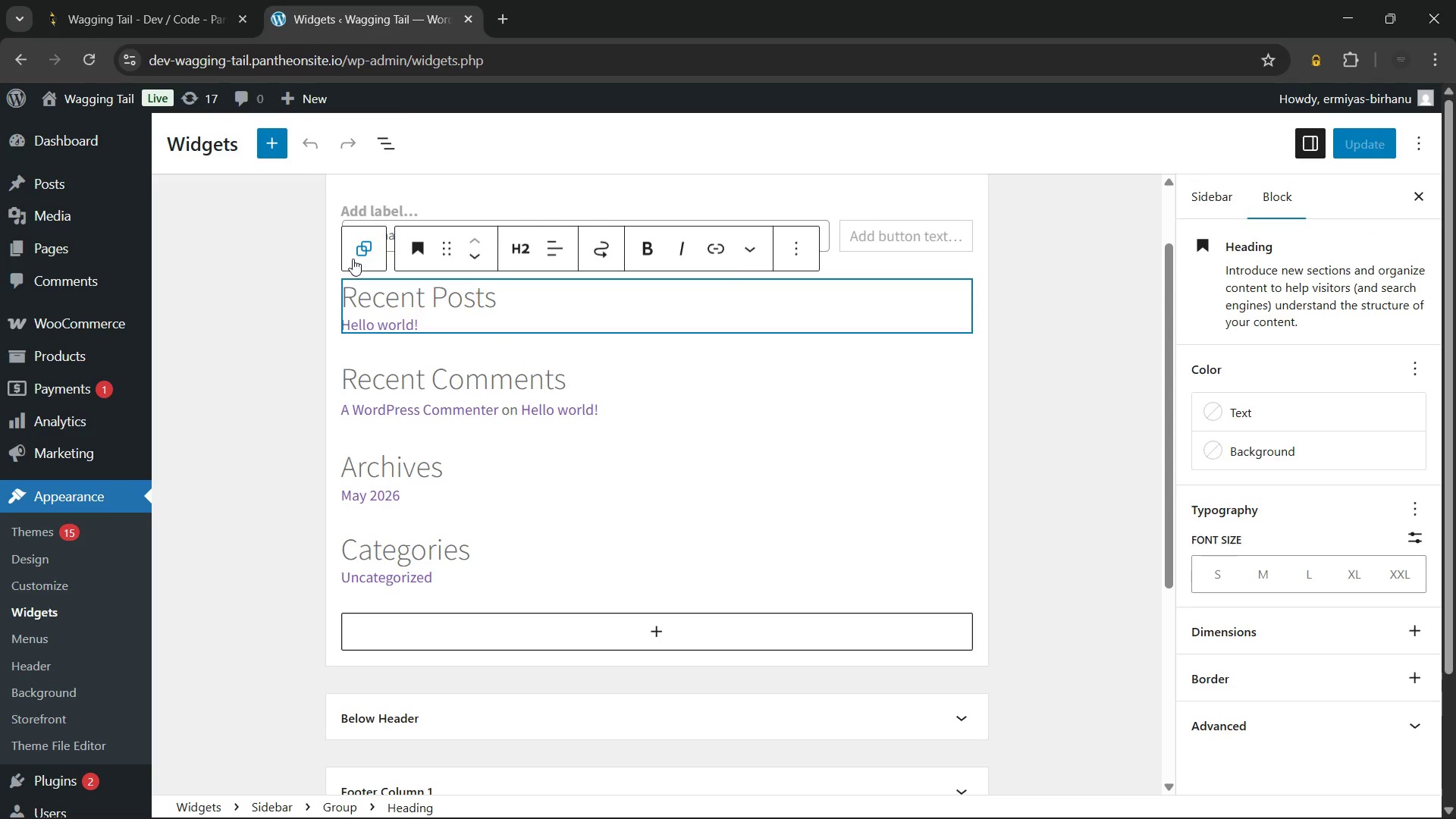 
left_click([353, 256])
 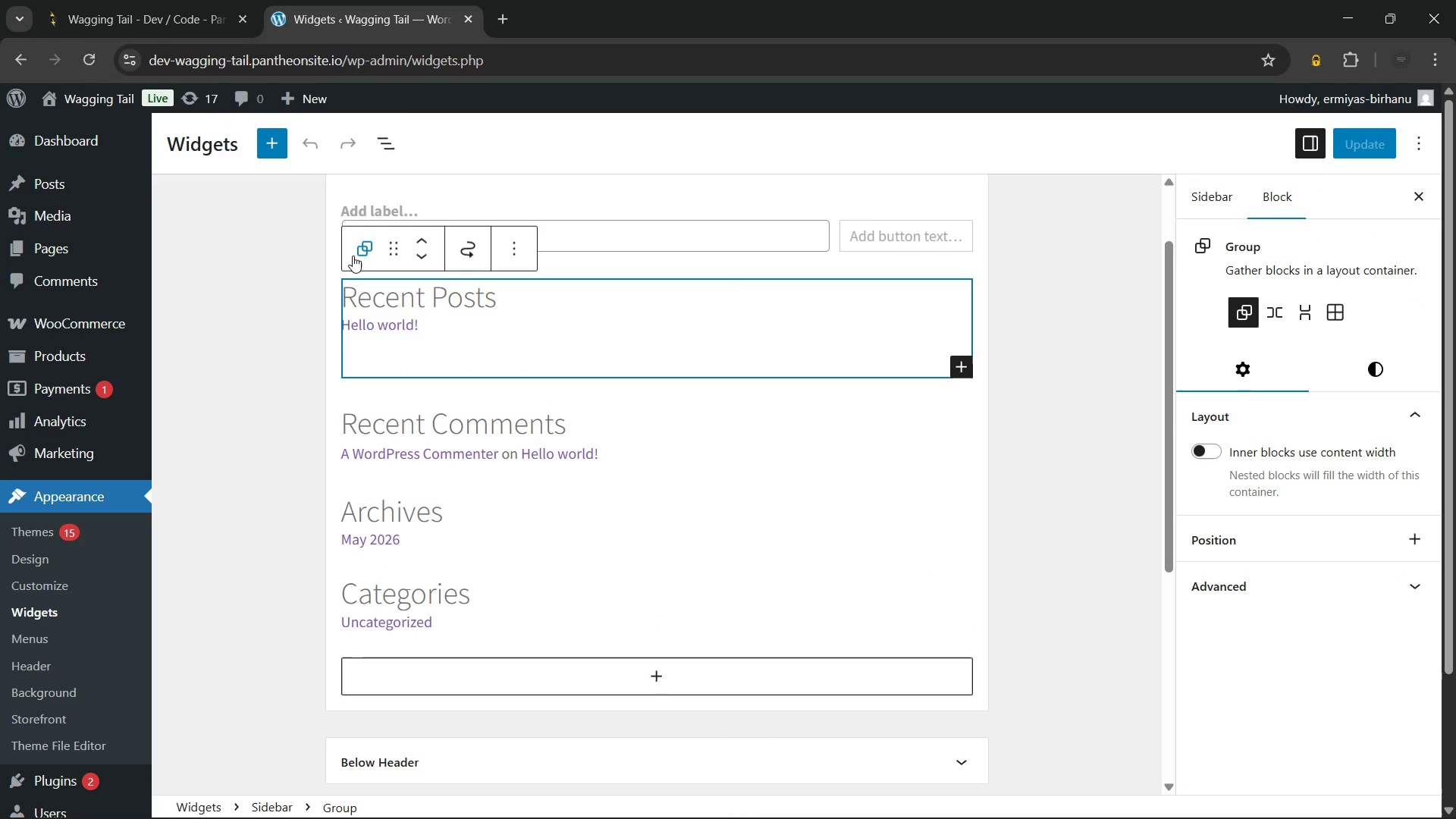 
key(Delete)
 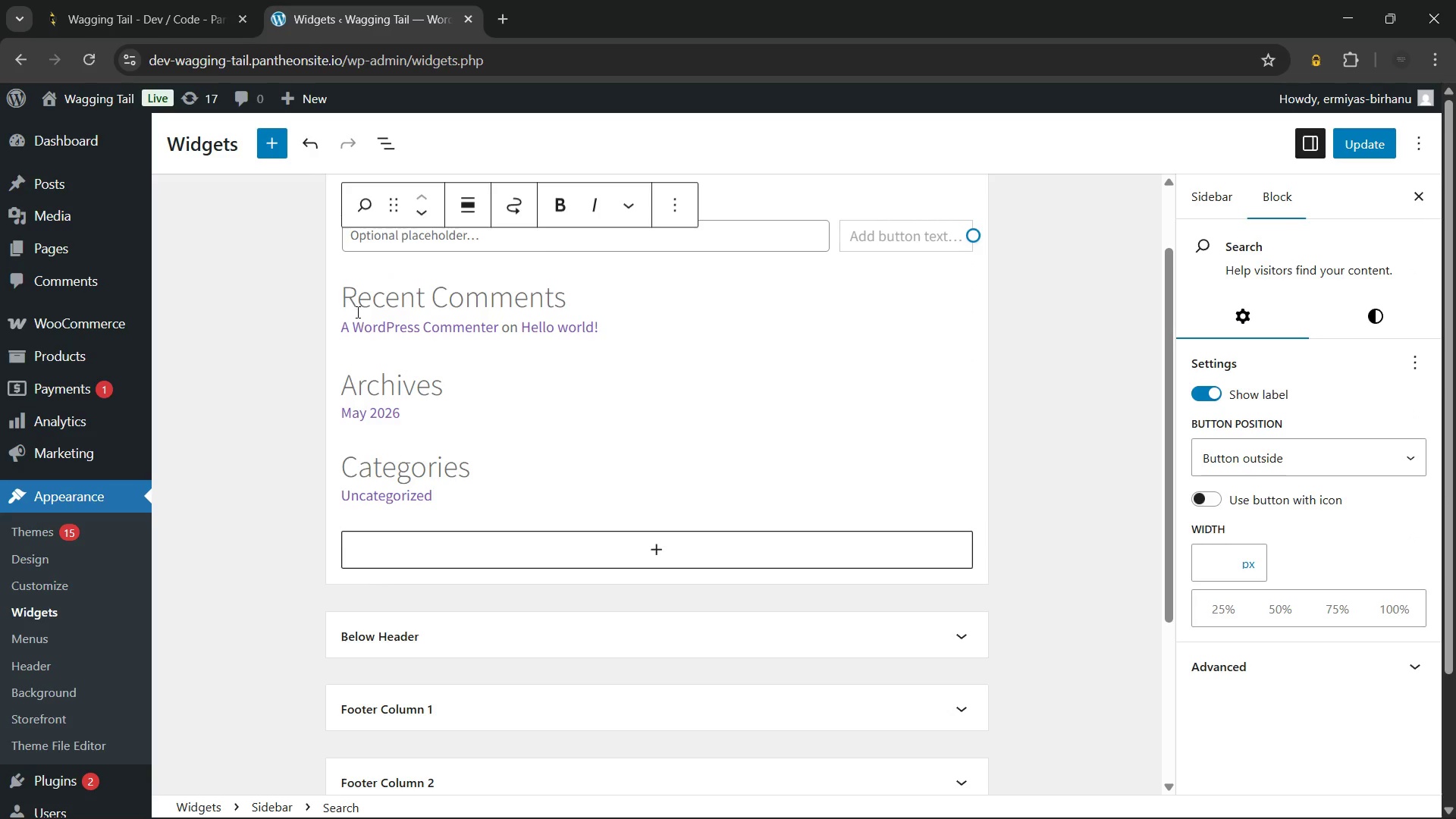 
left_click([357, 290])
 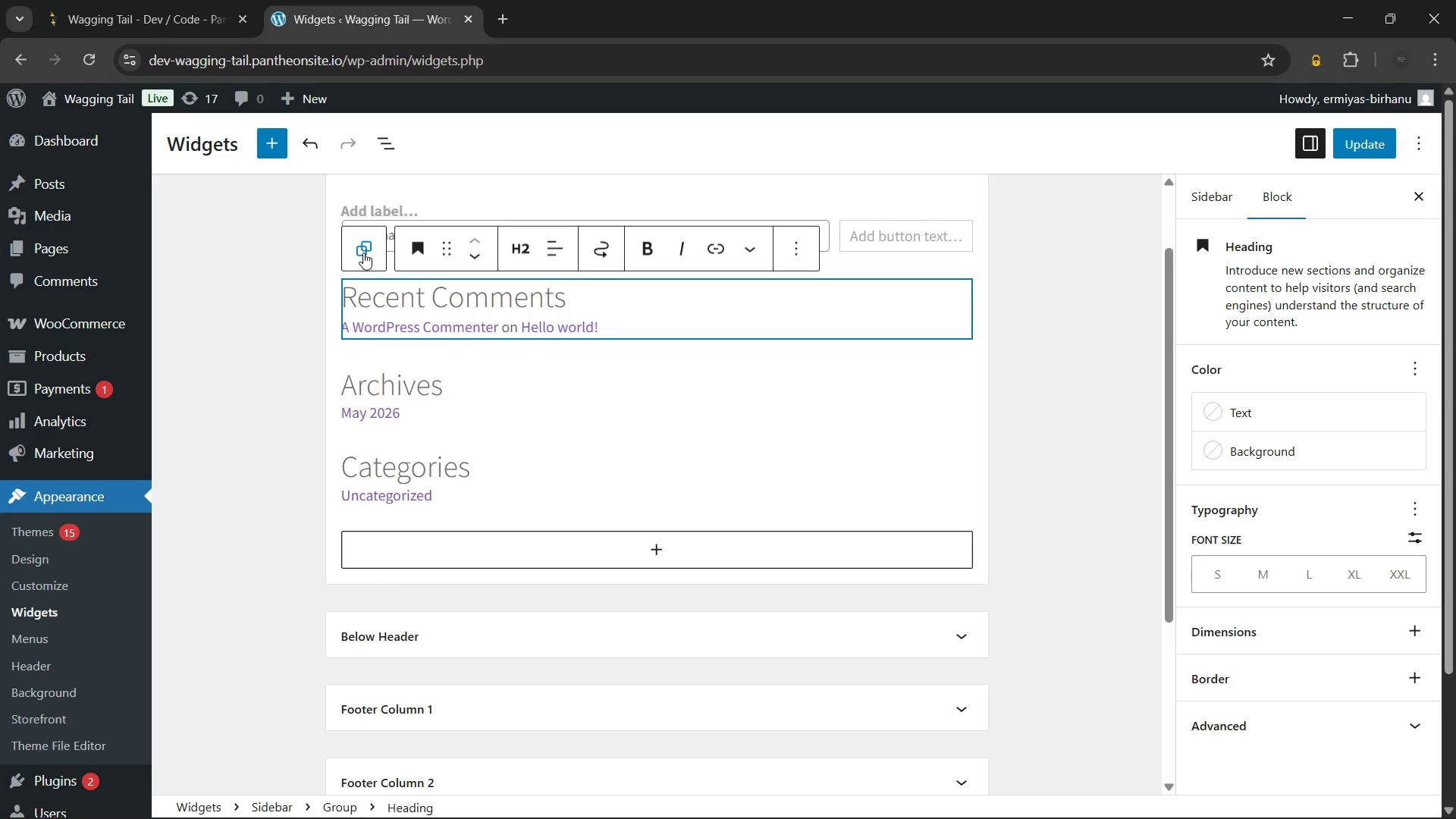 
left_click([363, 253])
 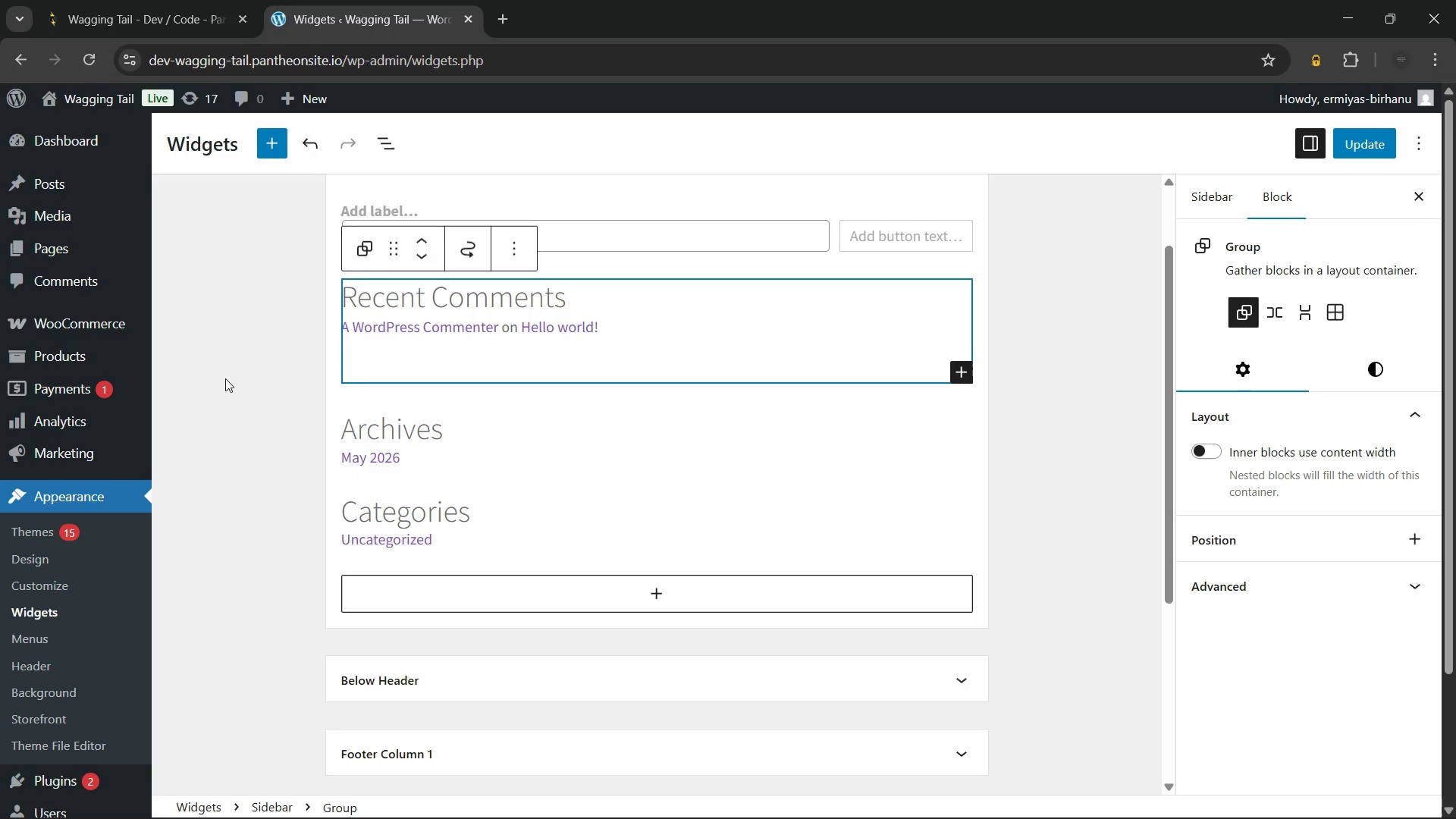 
key(Delete)
 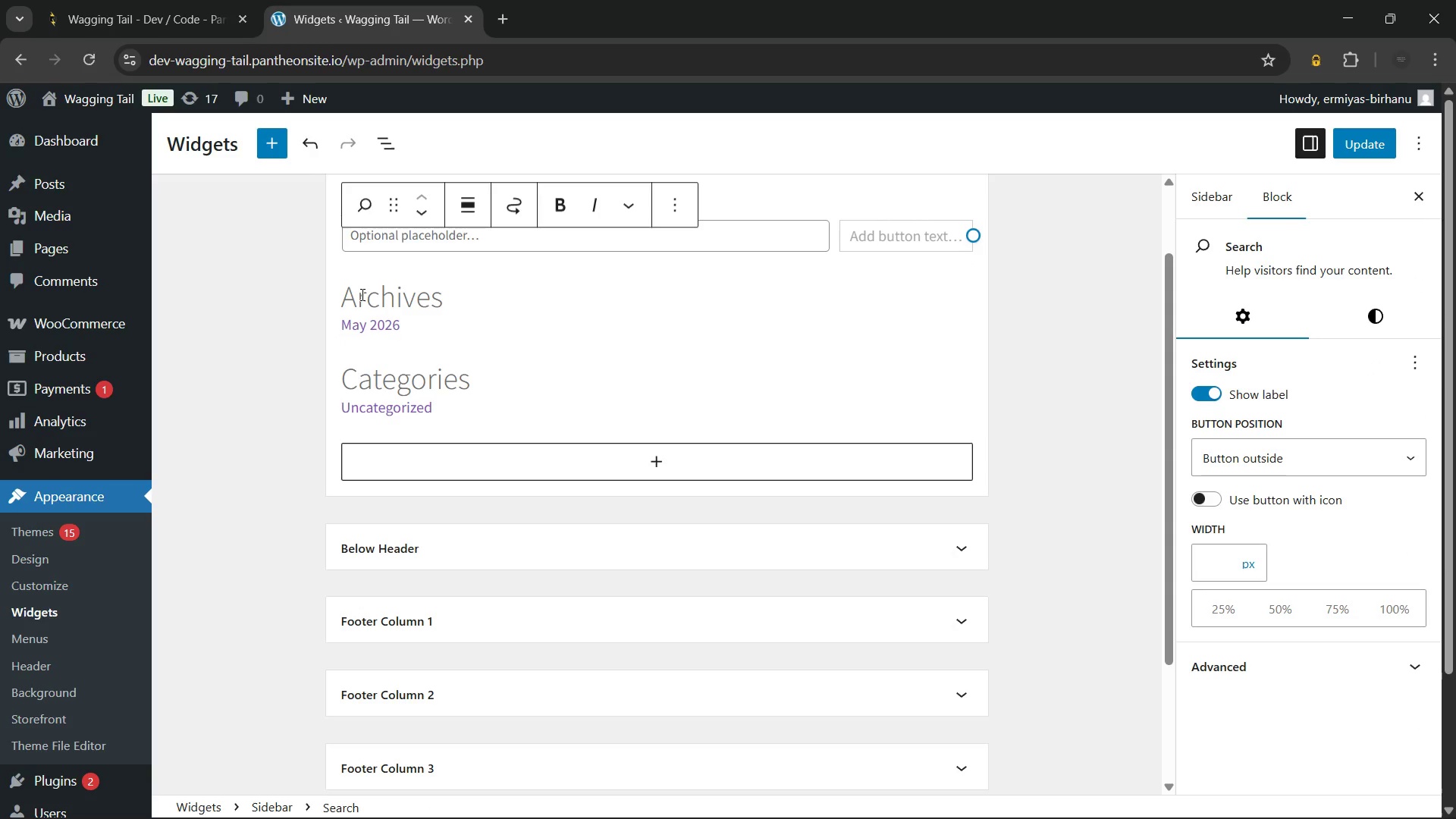 
left_click([361, 294])
 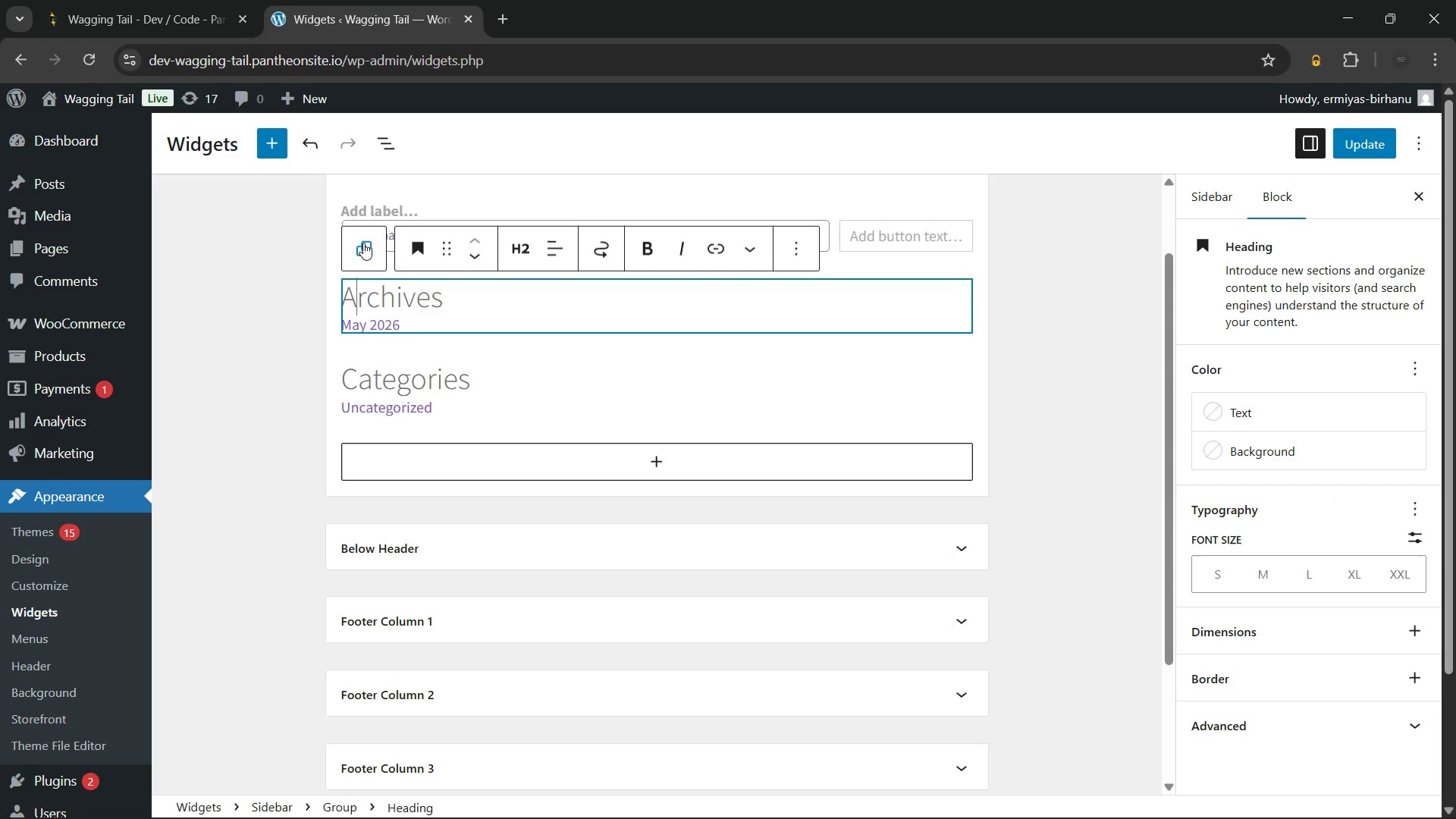 
left_click([363, 243])
 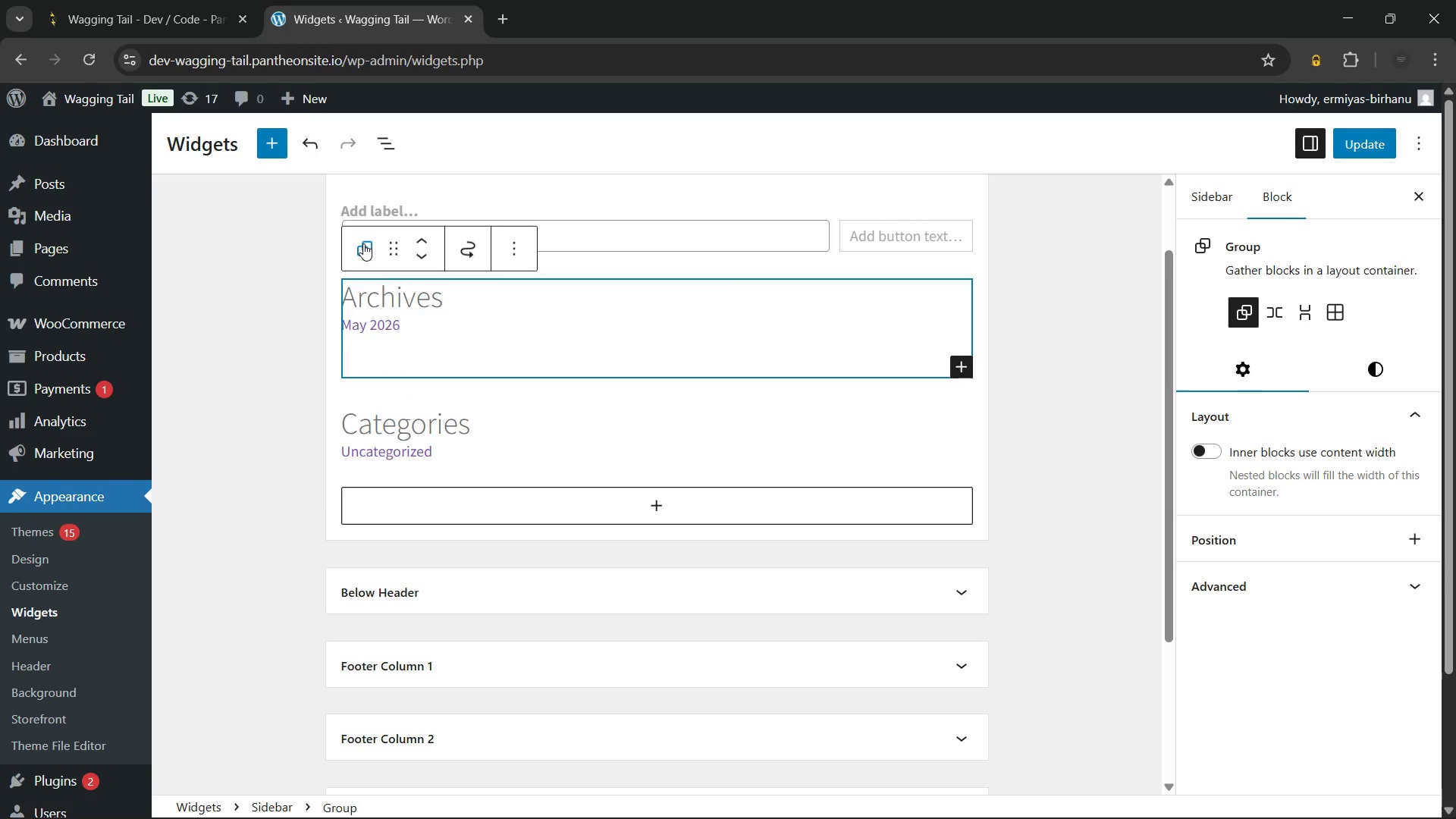 
key(Delete)
 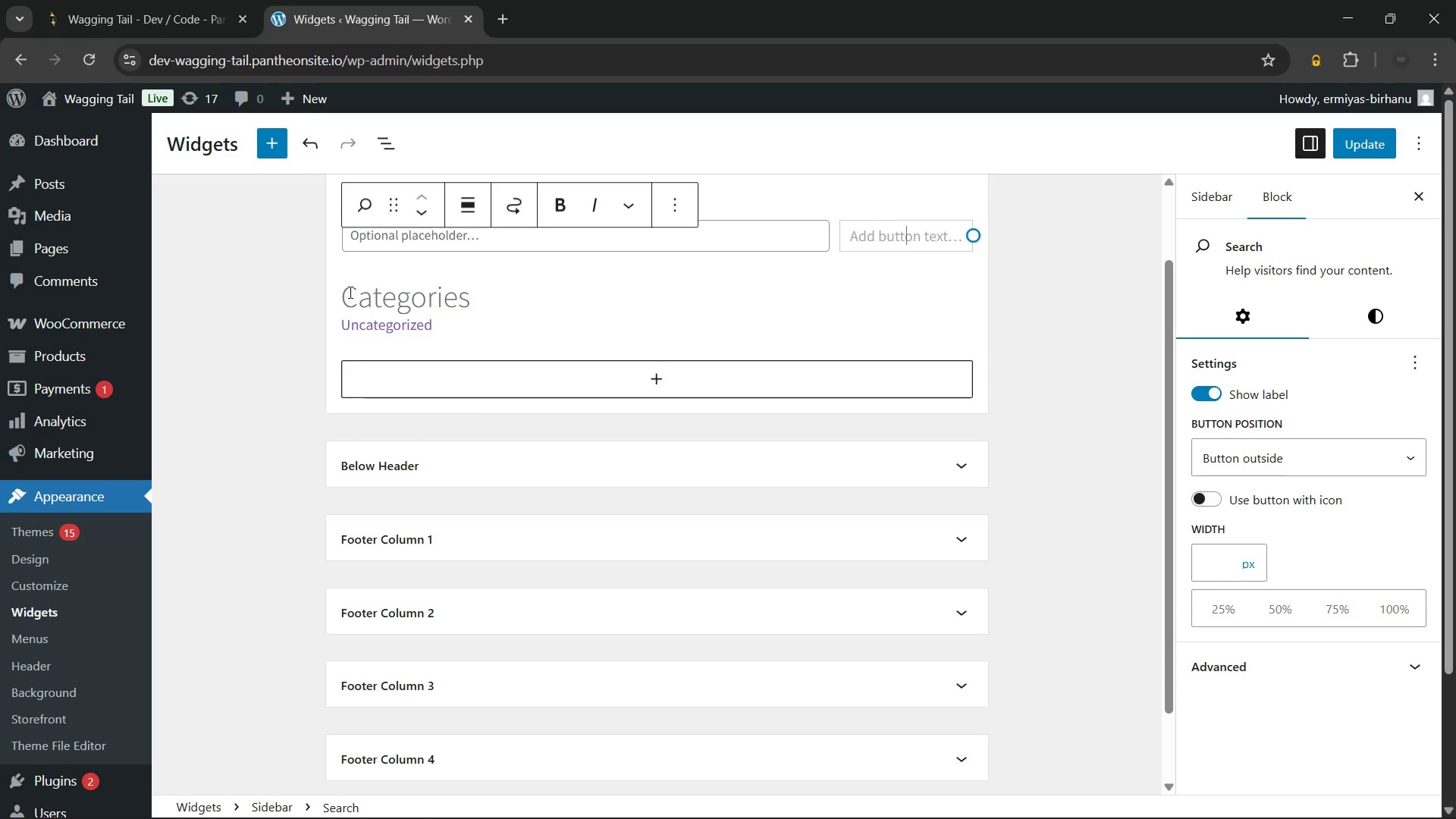 
left_click([349, 292])
 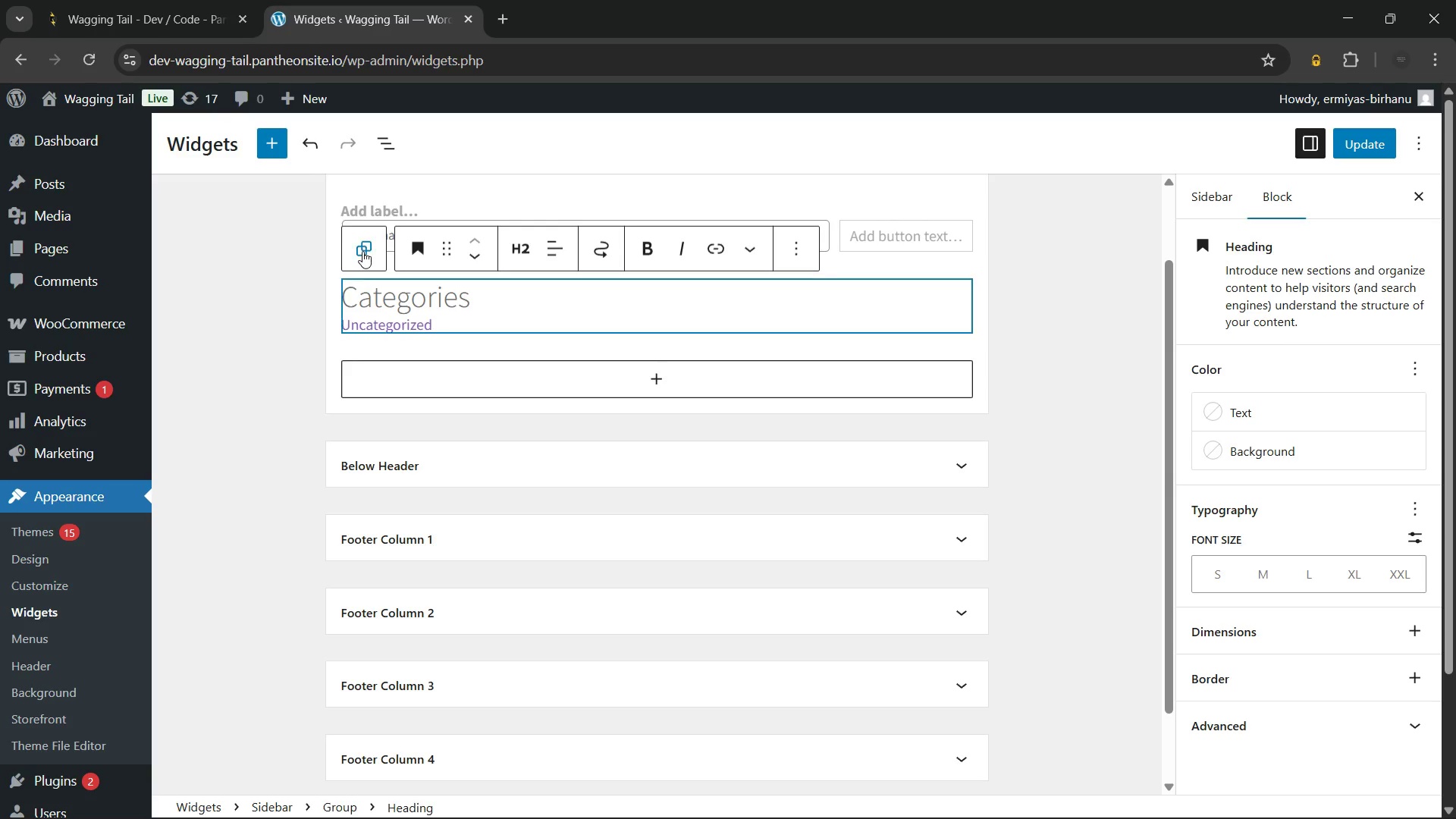 
left_click([362, 251])
 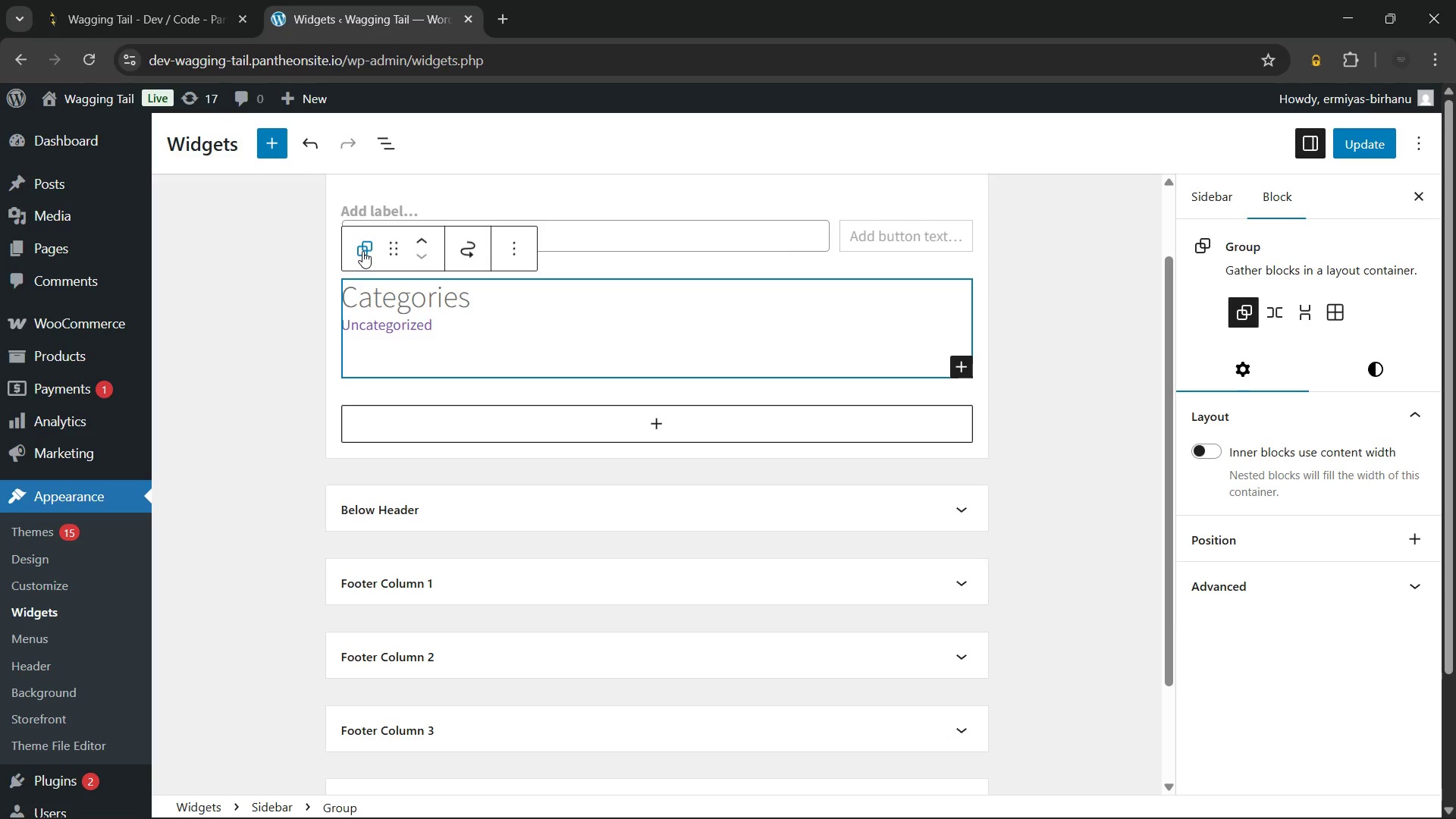 
key(Delete)
 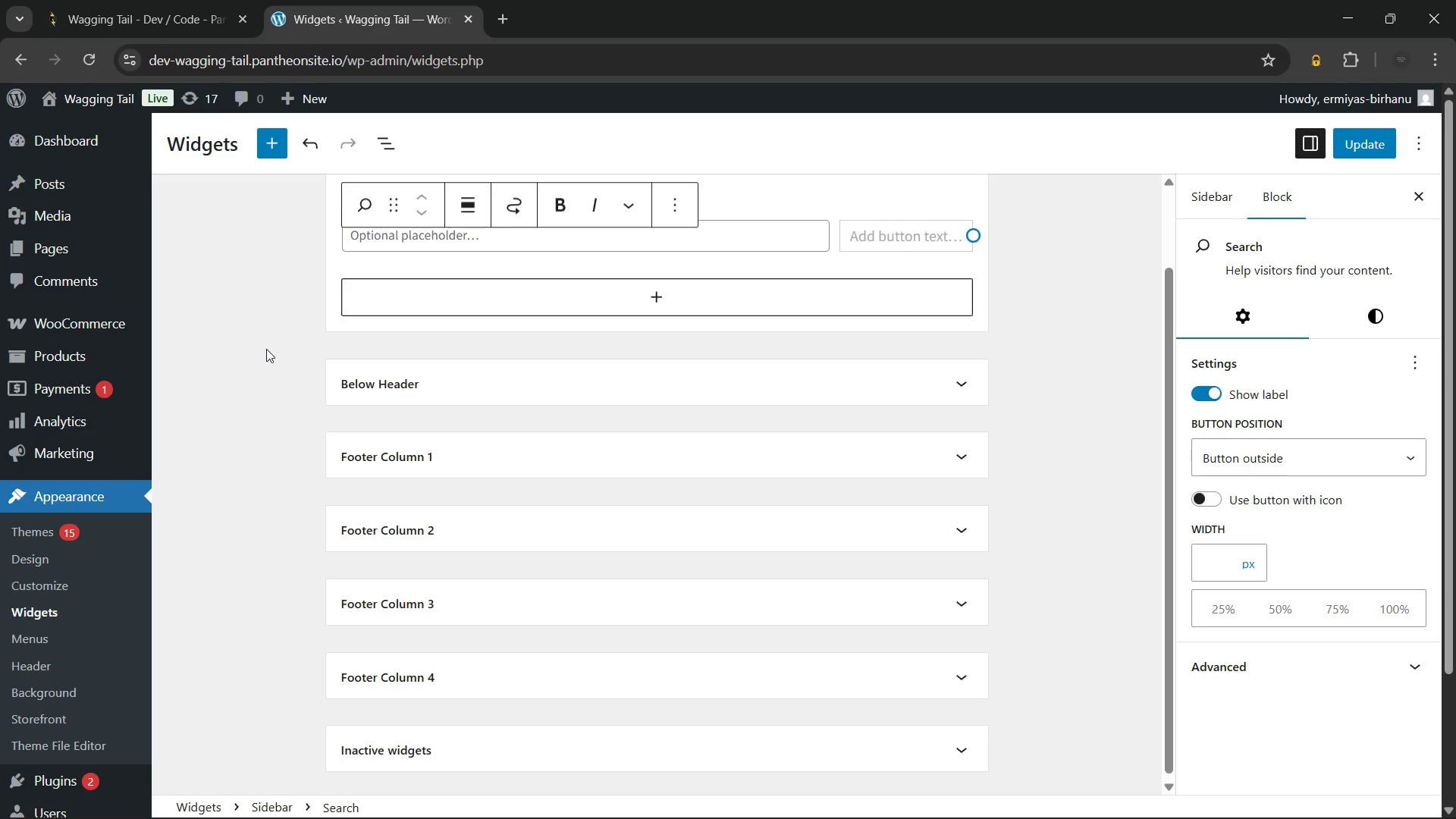 
left_click([266, 349])
 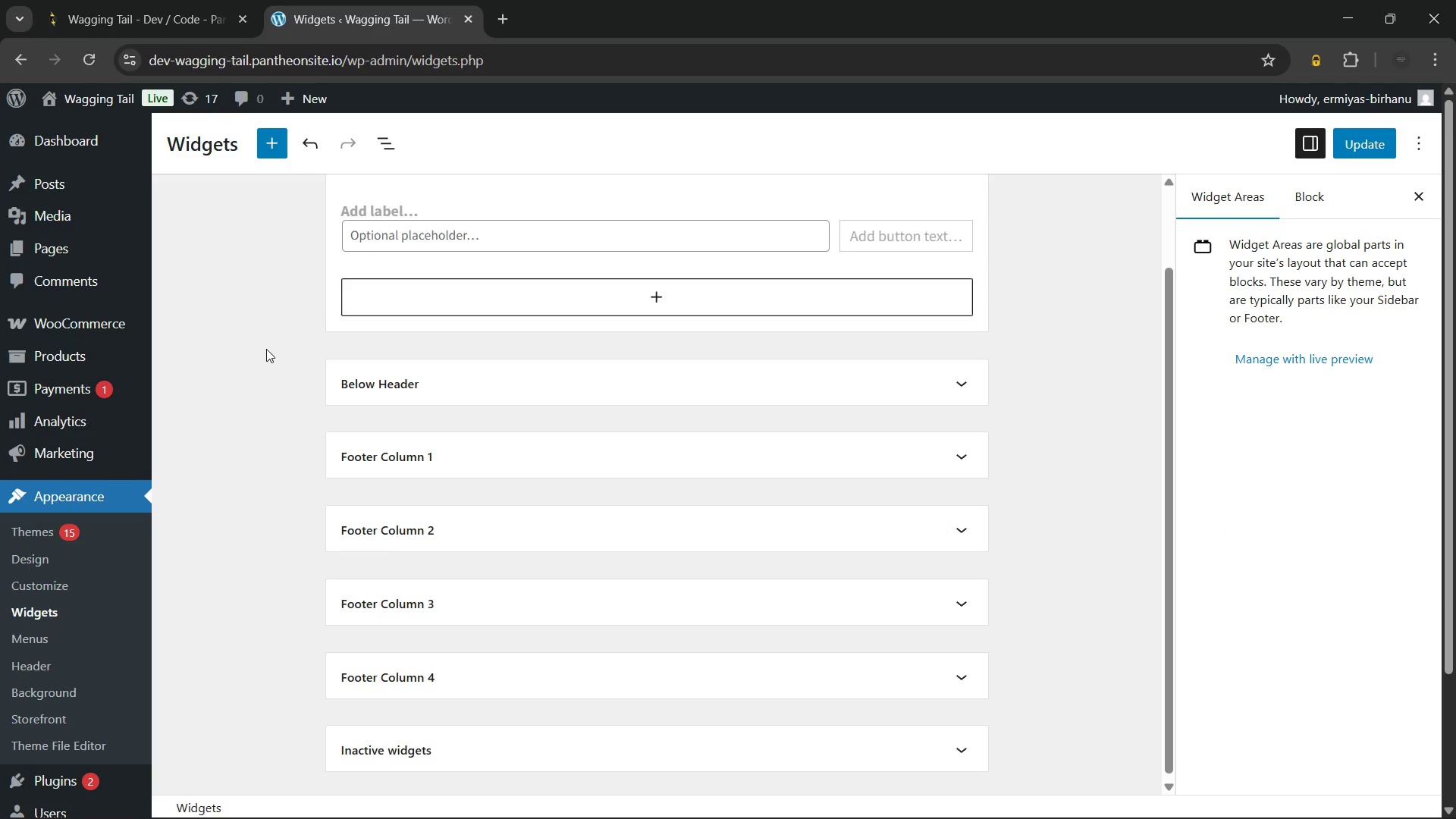 
scroll: coordinate [266, 343], scroll_direction: up, amount: 4.0
 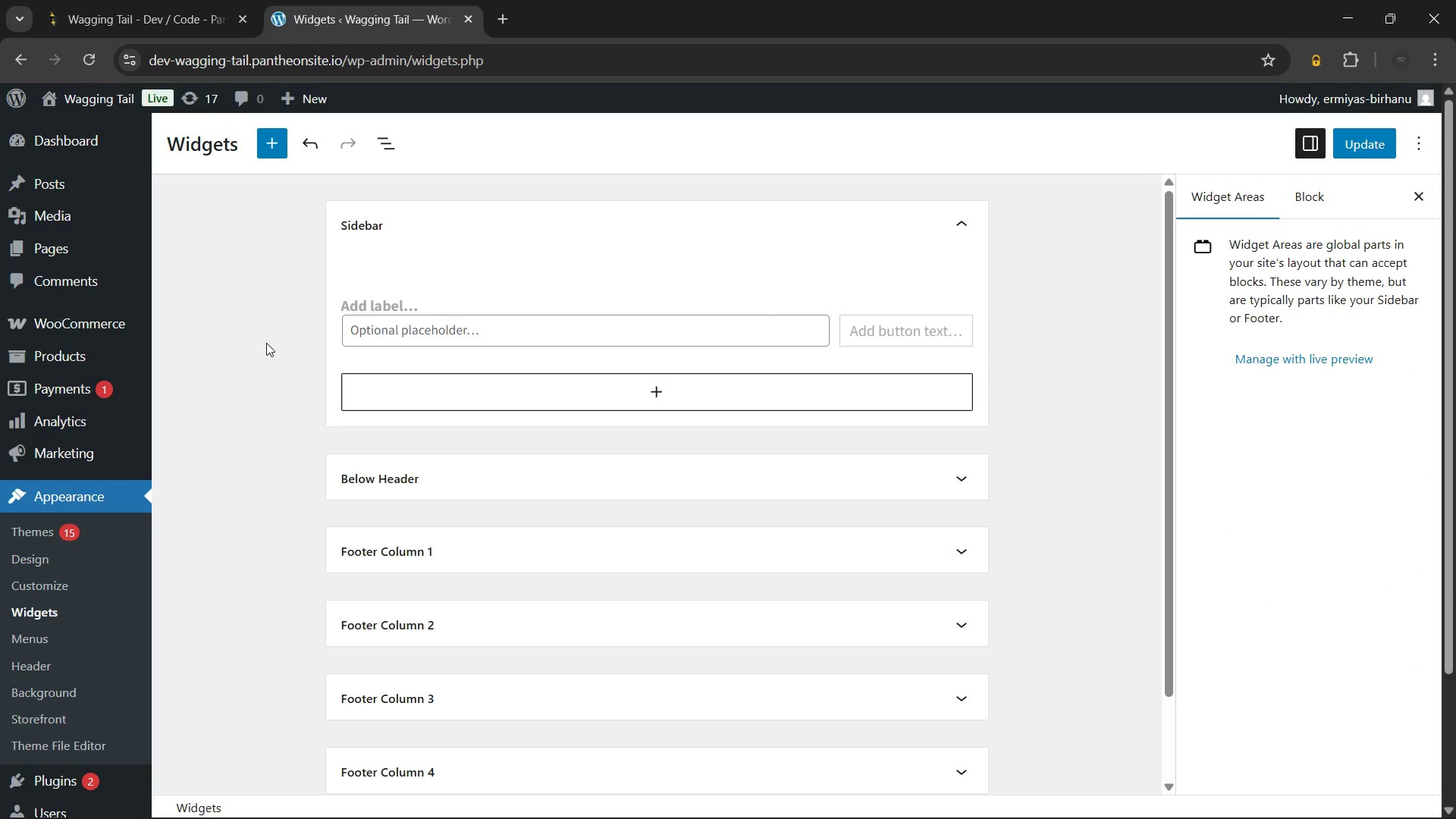 
wait(6.55)
 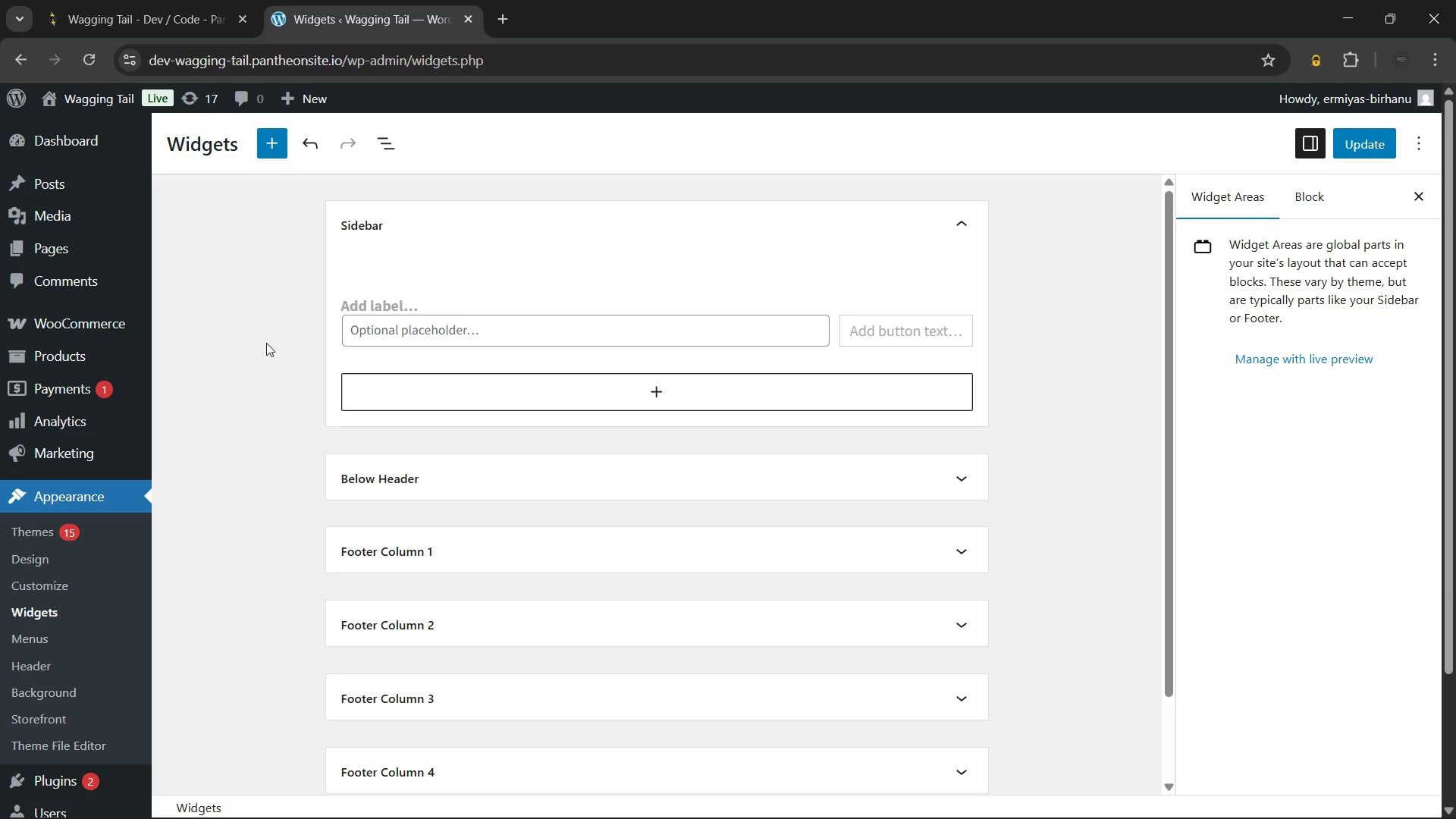 
scroll: coordinate [231, 461], scroll_direction: up, amount: 2.0
 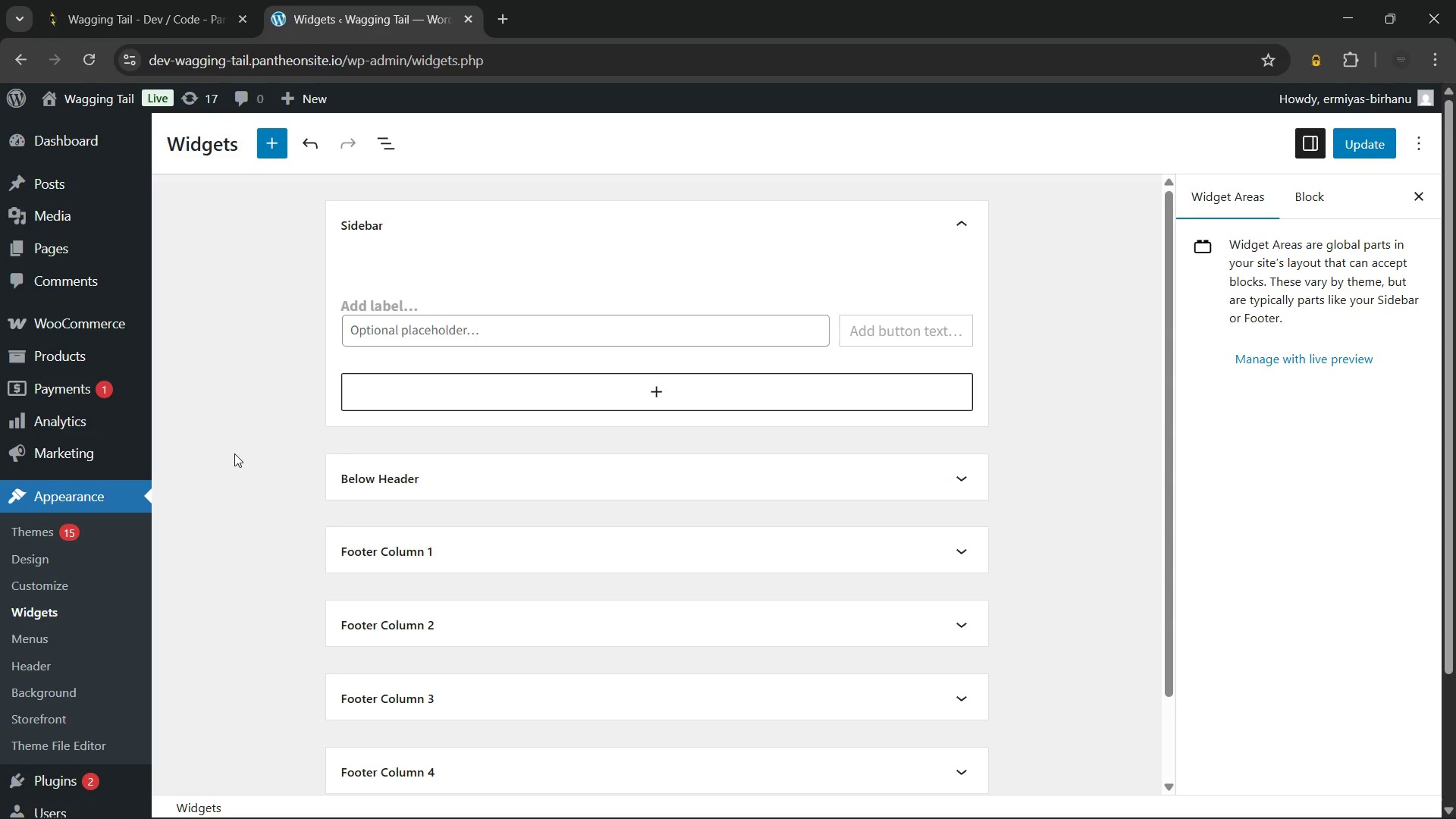 
wait(8.02)
 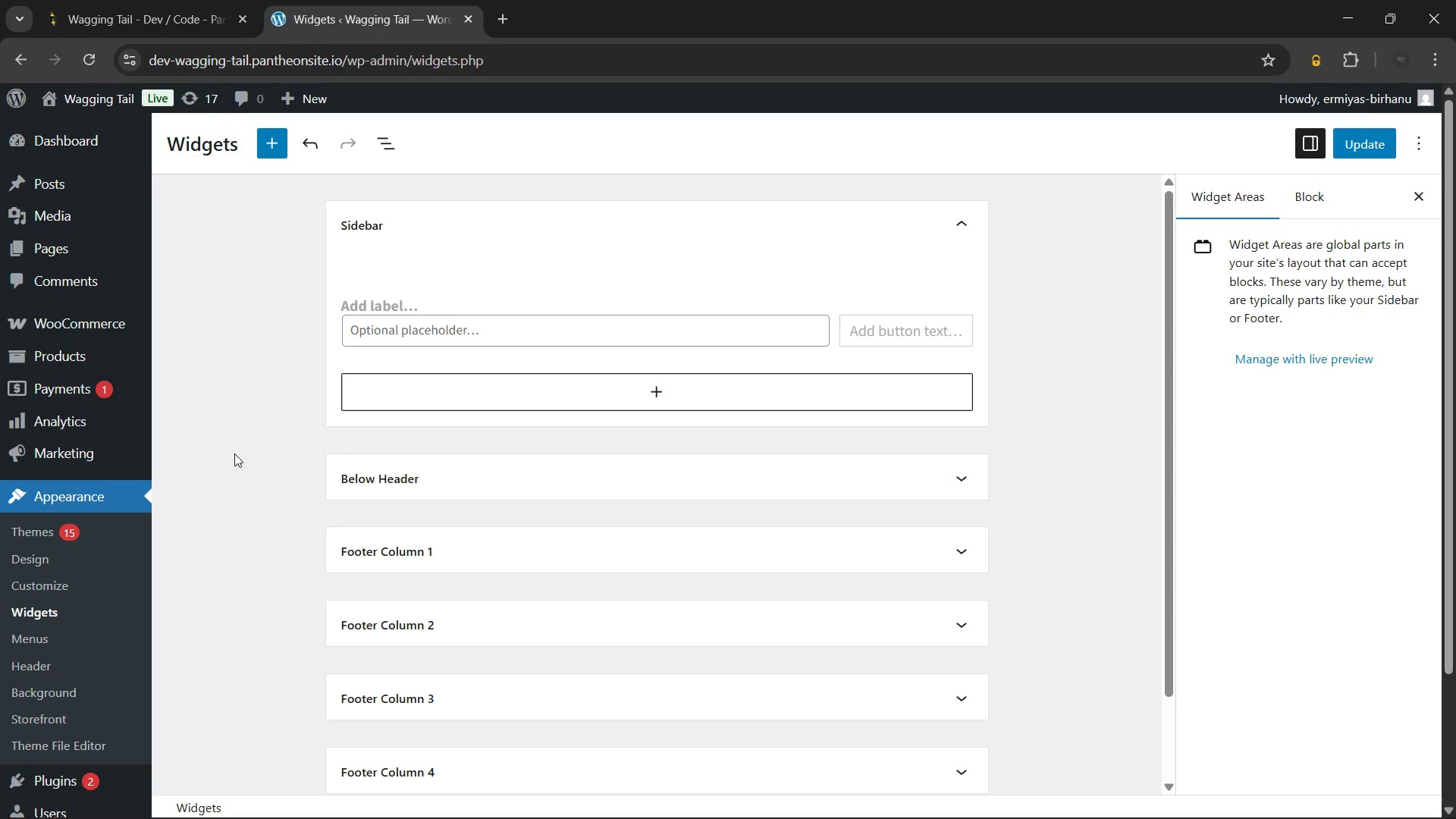 
scroll: coordinate [272, 497], scroll_direction: down, amount: 1.0
 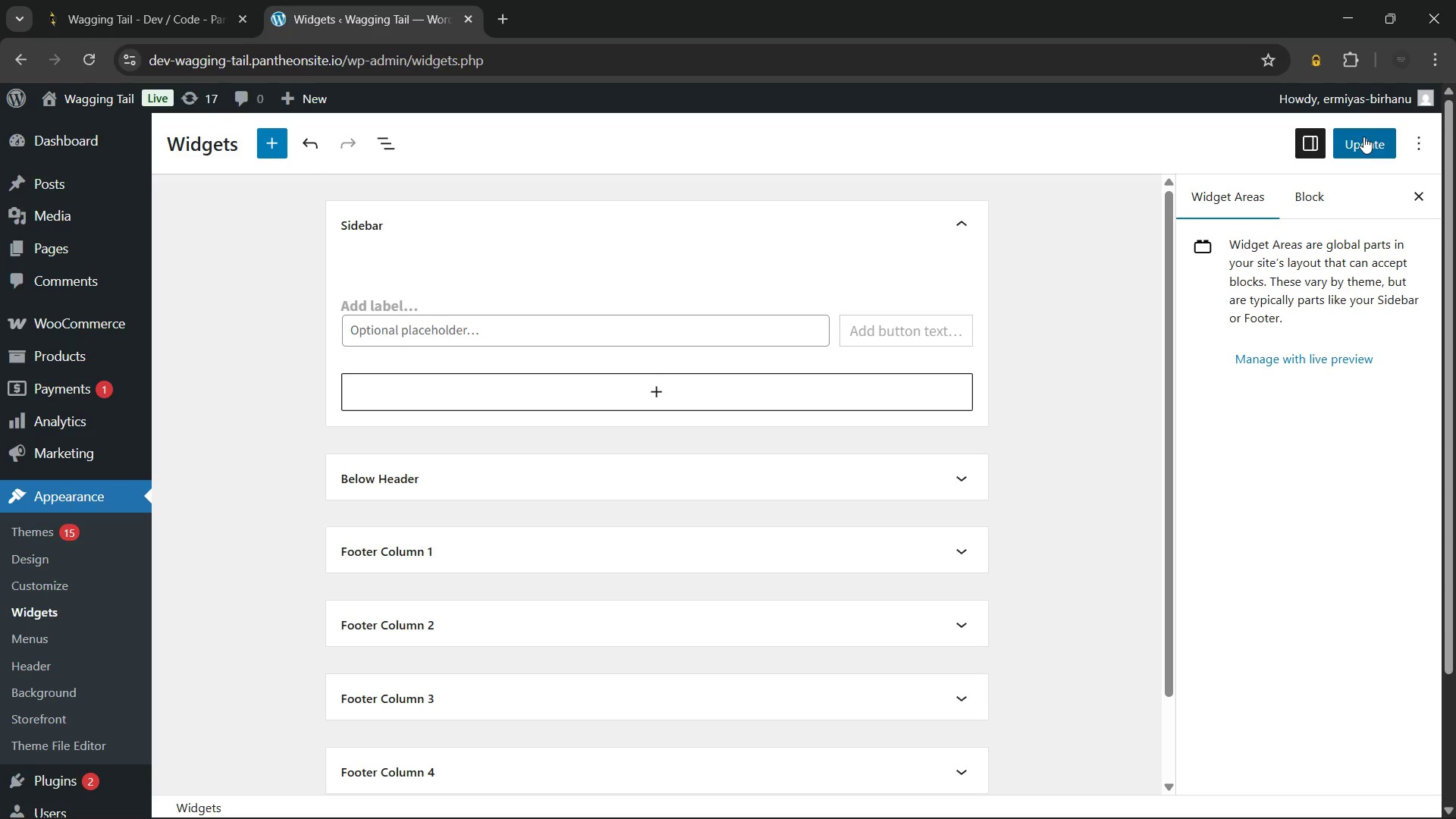 
left_click([1363, 136])
 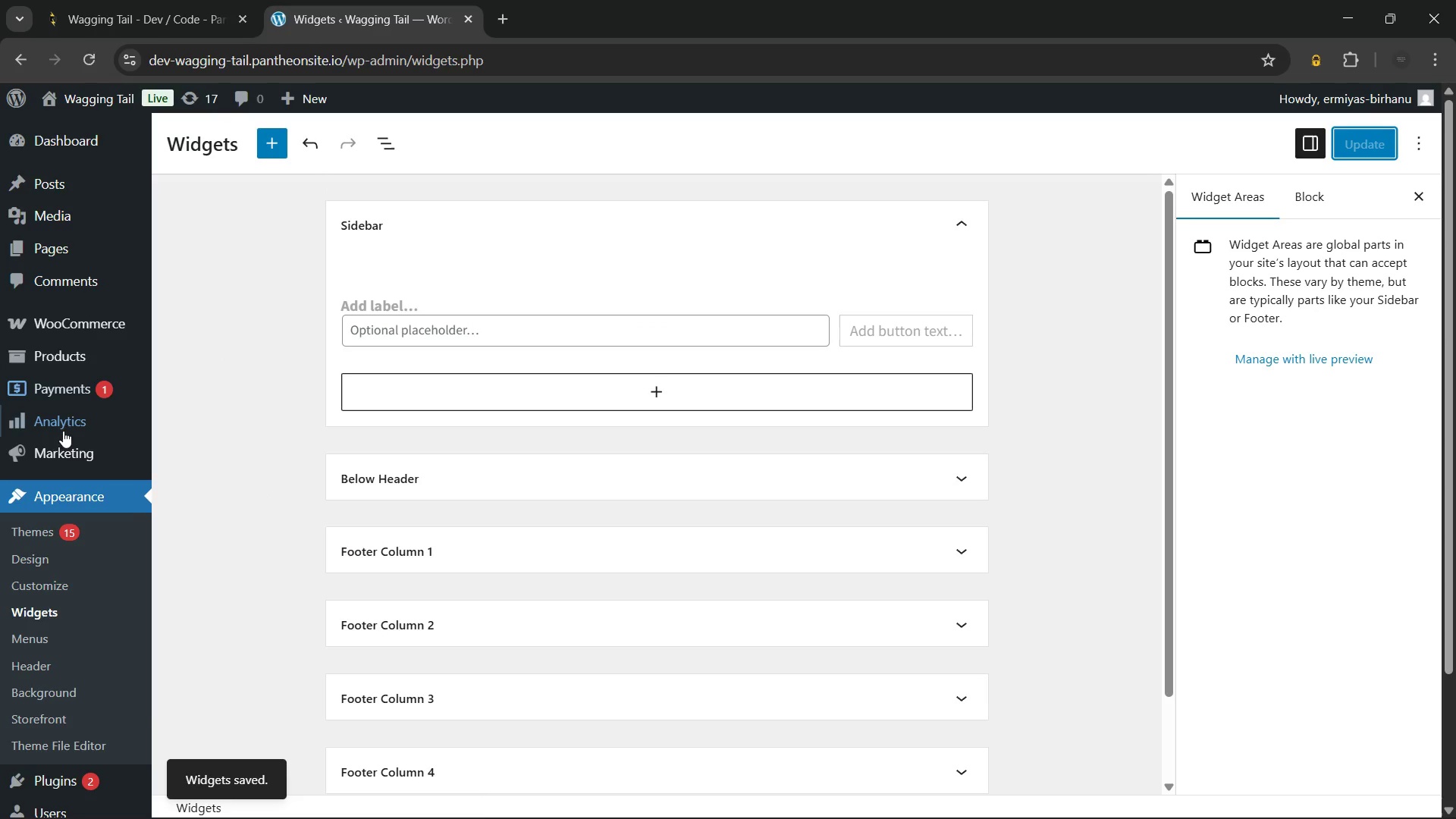 
wait(5.27)
 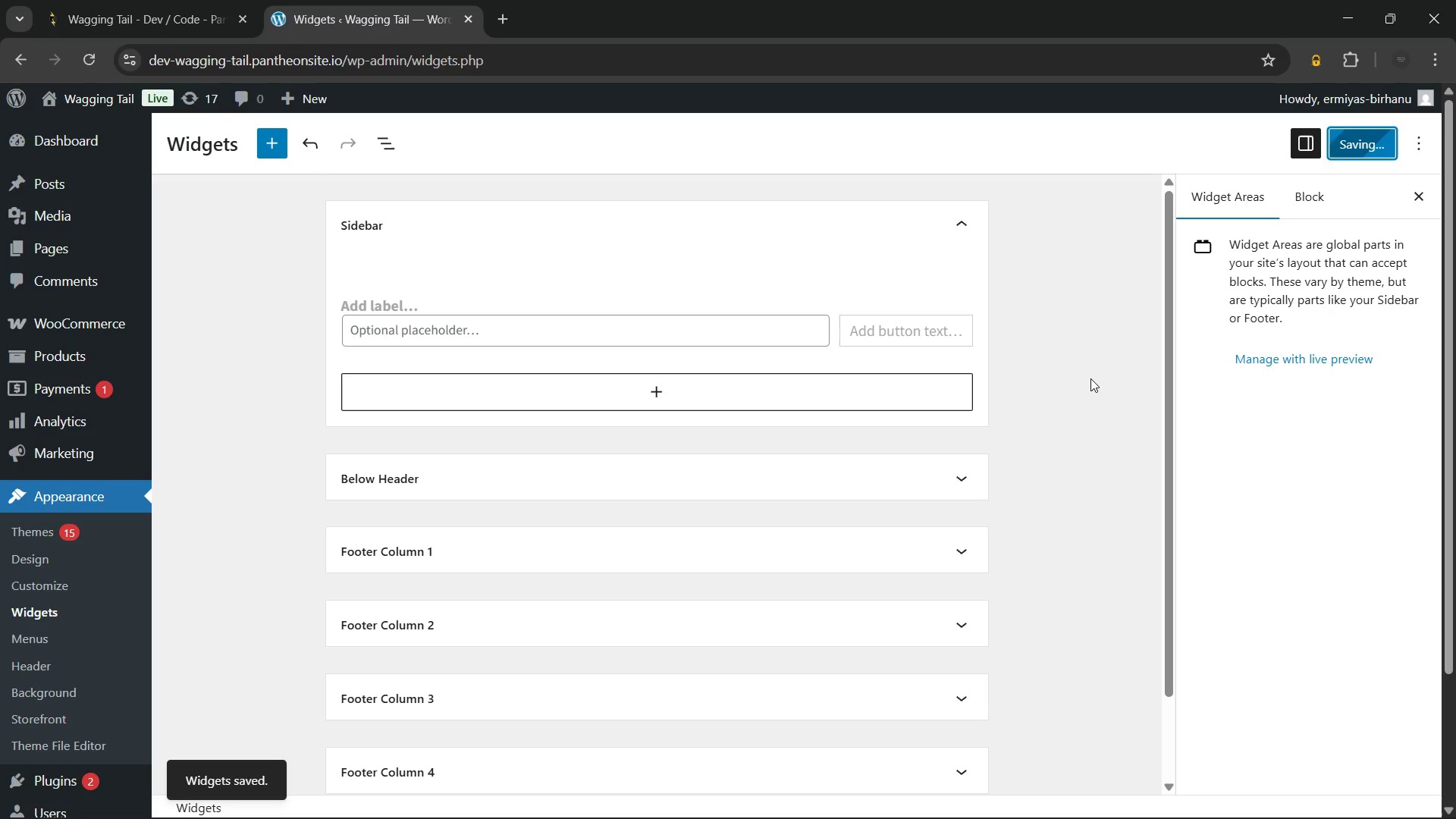 
left_click([65, 356])
 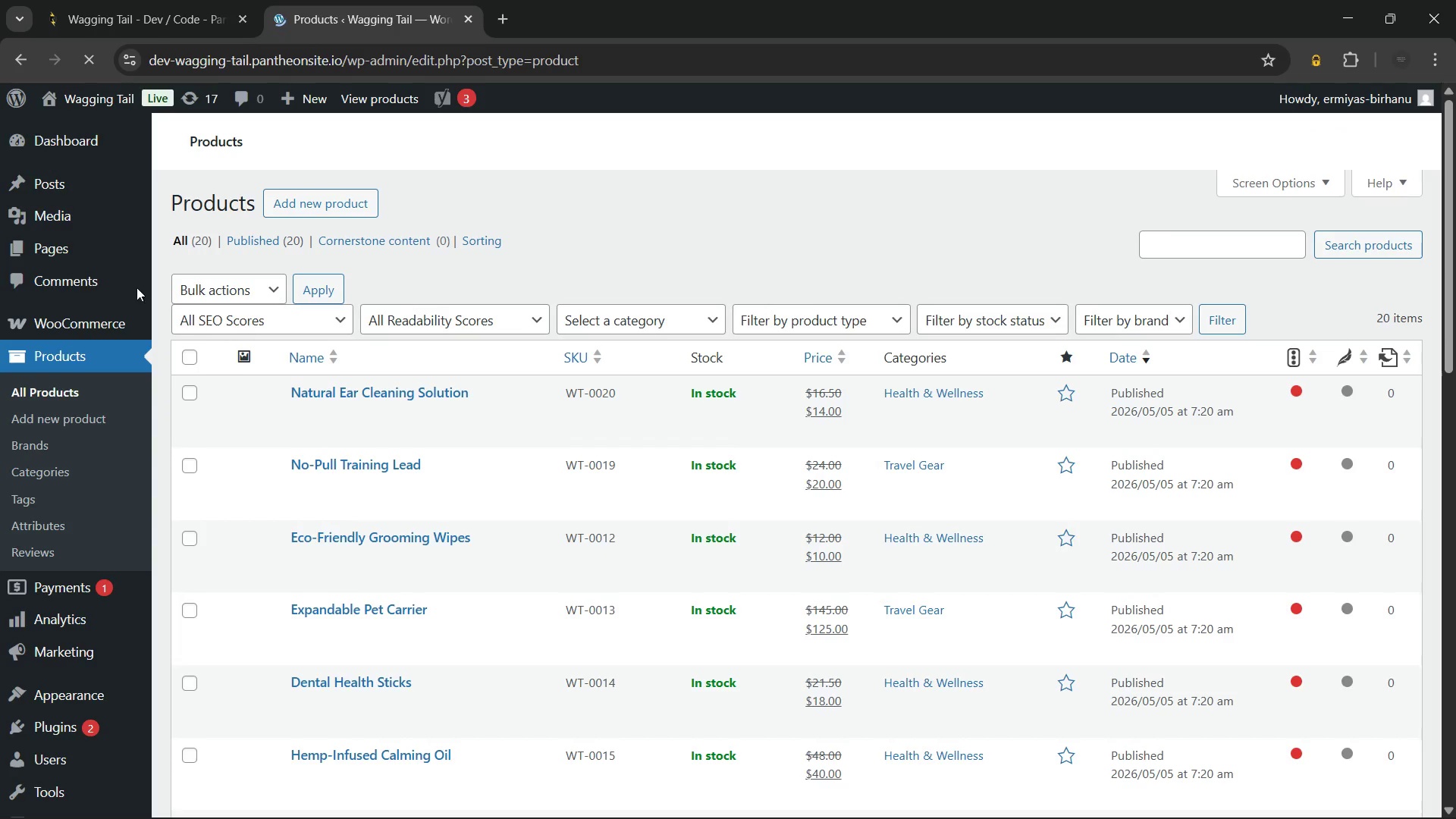 
left_click([96, 247])
 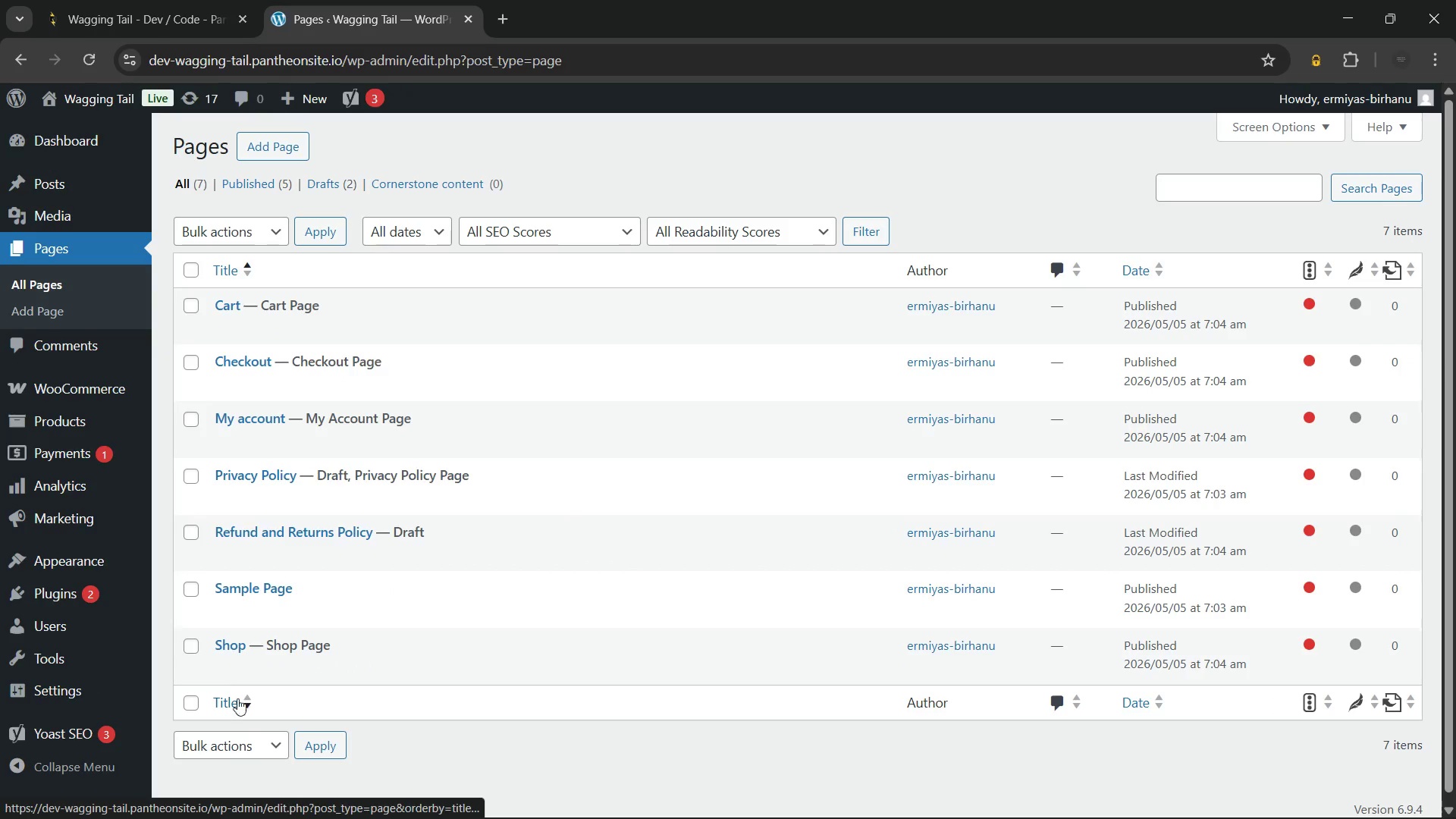 
left_click([196, 587])
 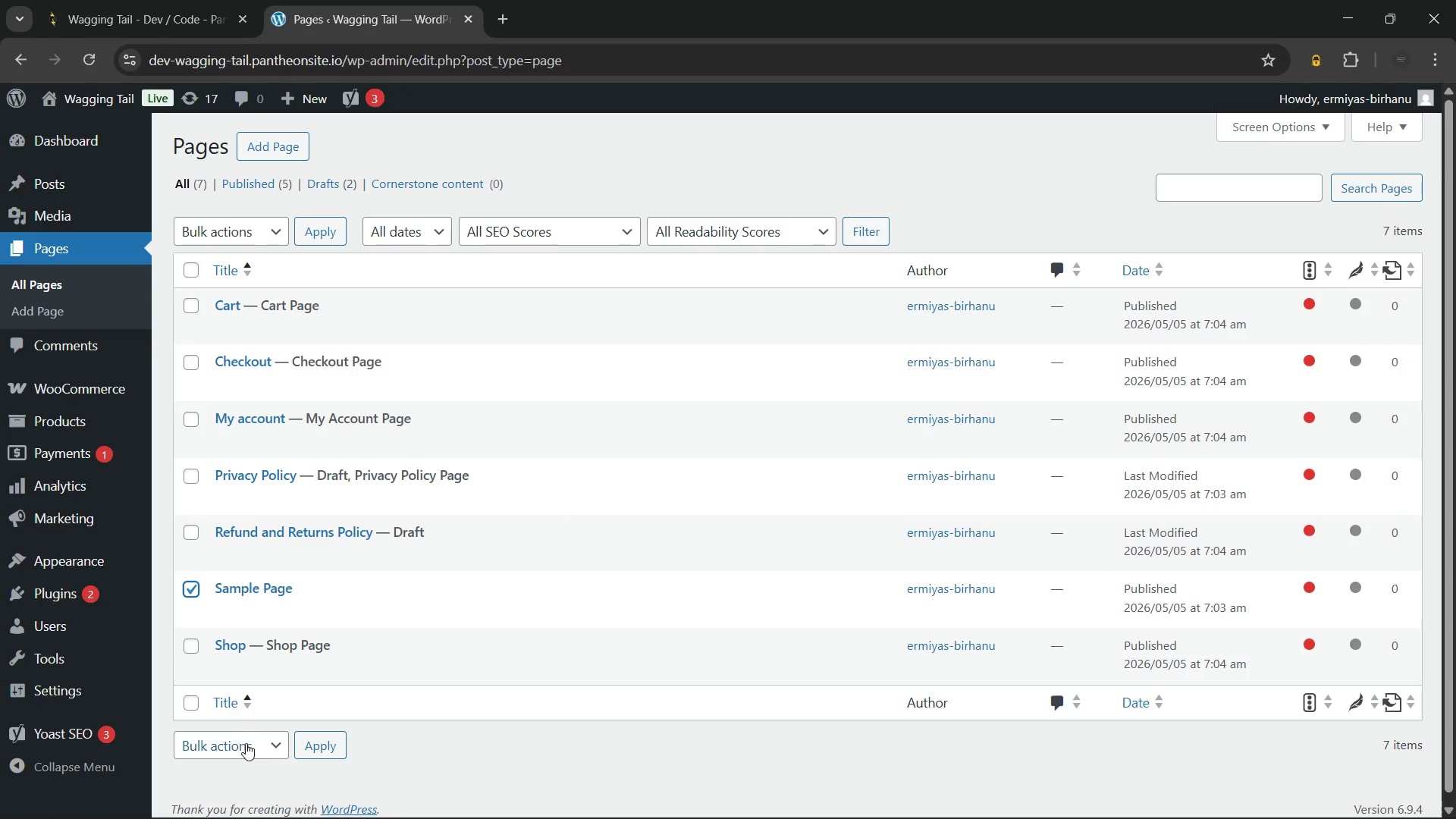 
left_click([246, 743])
 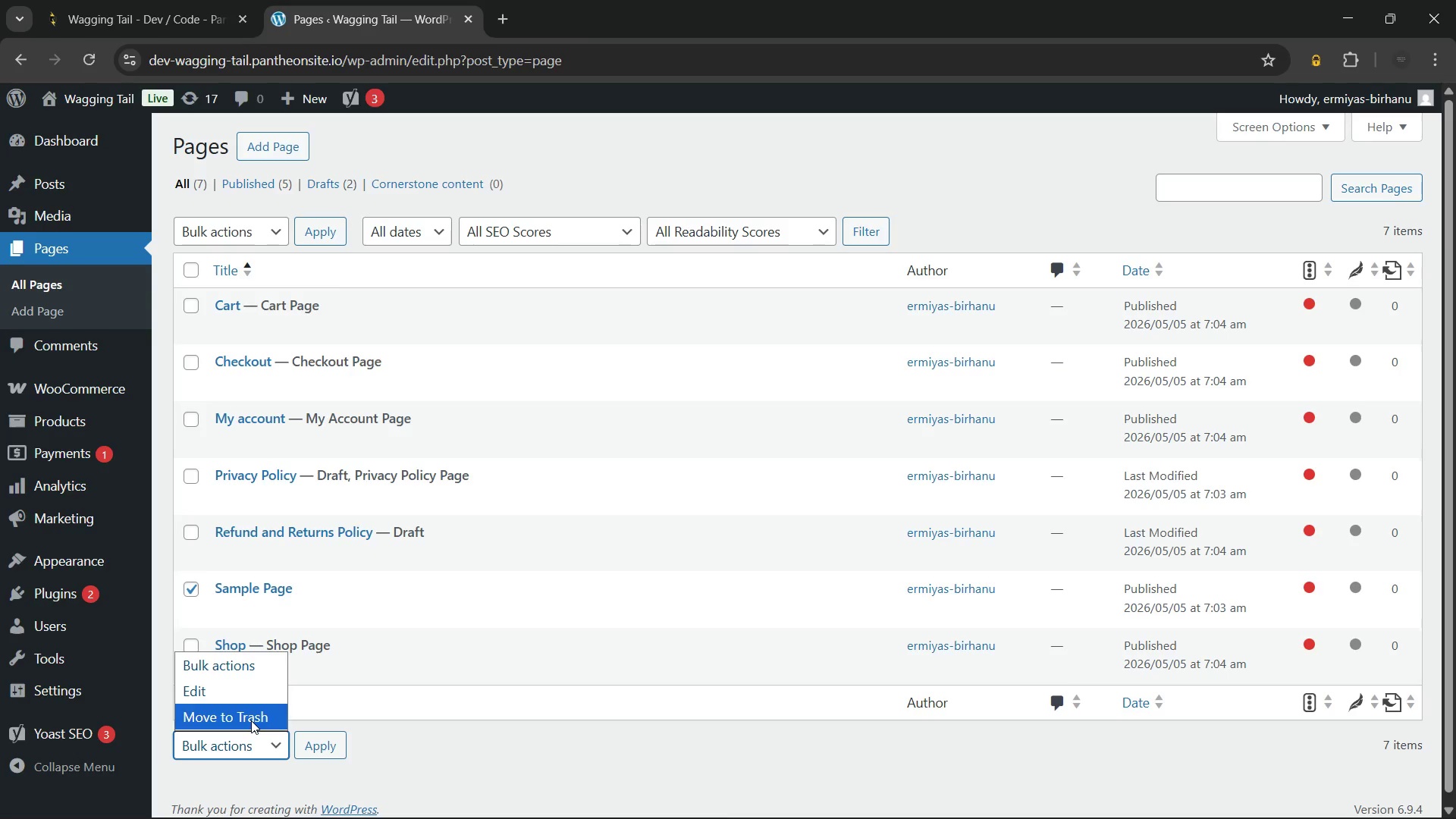 
left_click([251, 720])
 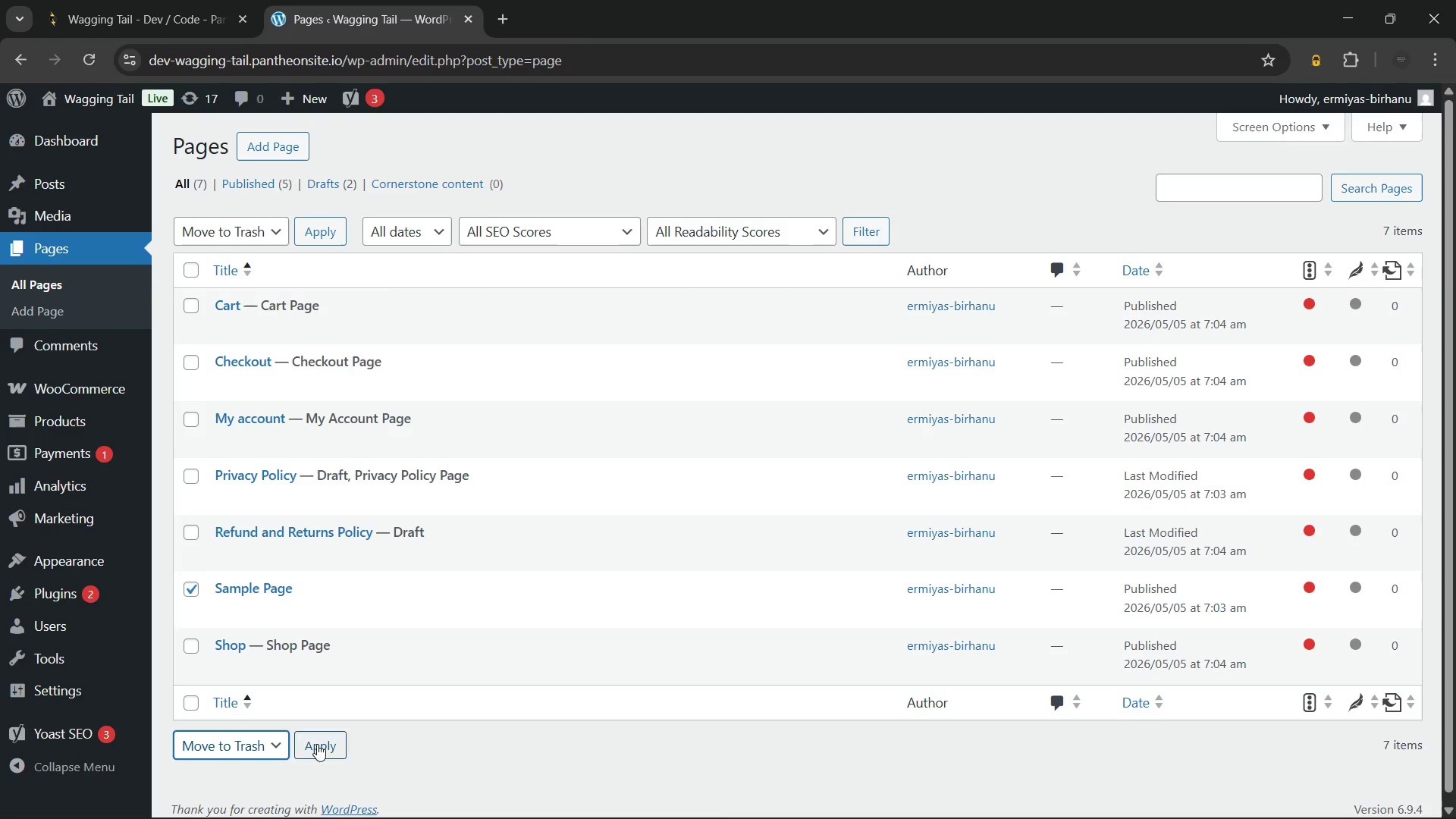 
left_click([317, 744])
 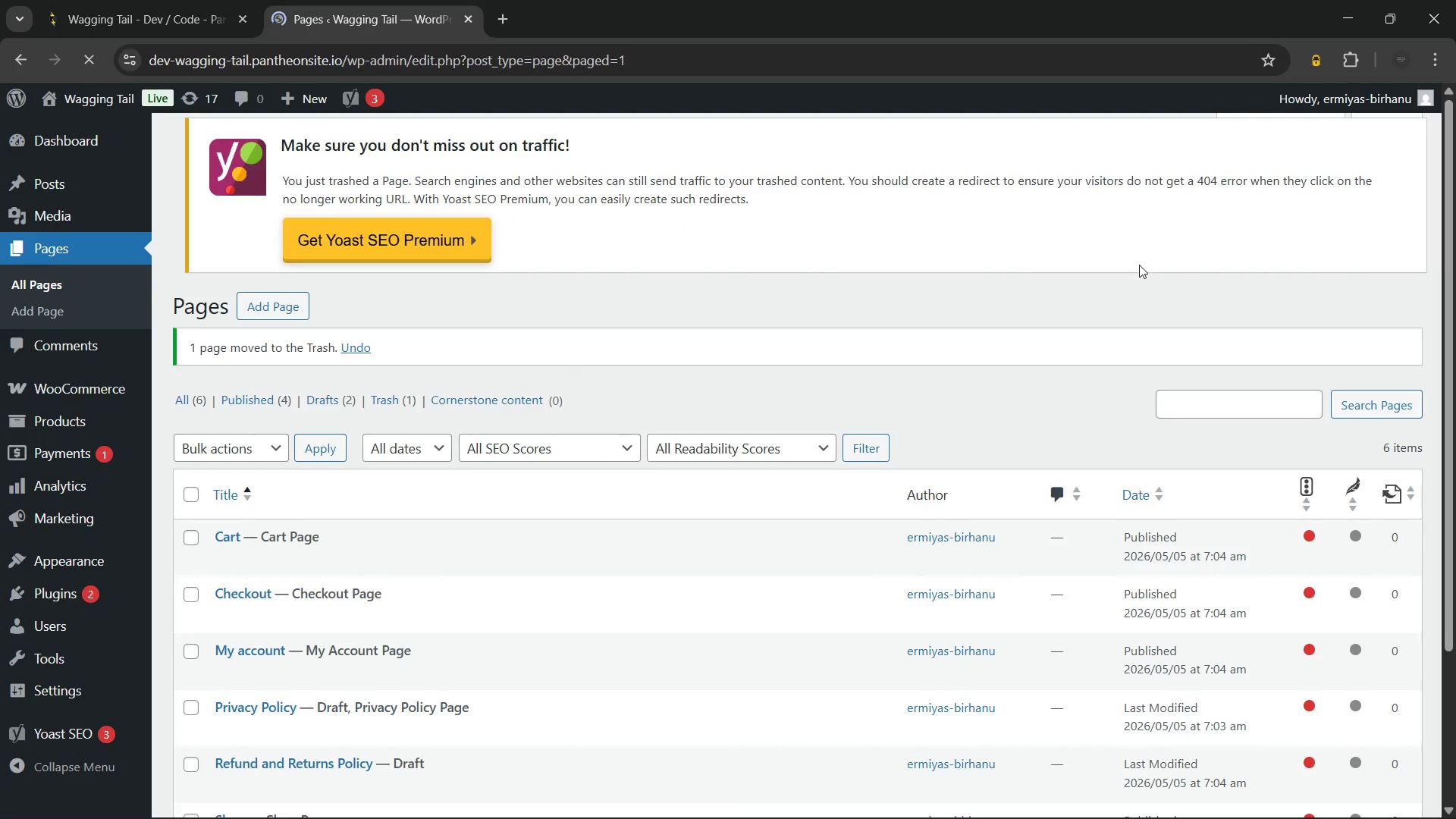 
scroll: coordinate [485, 541], scroll_direction: up, amount: 4.0
 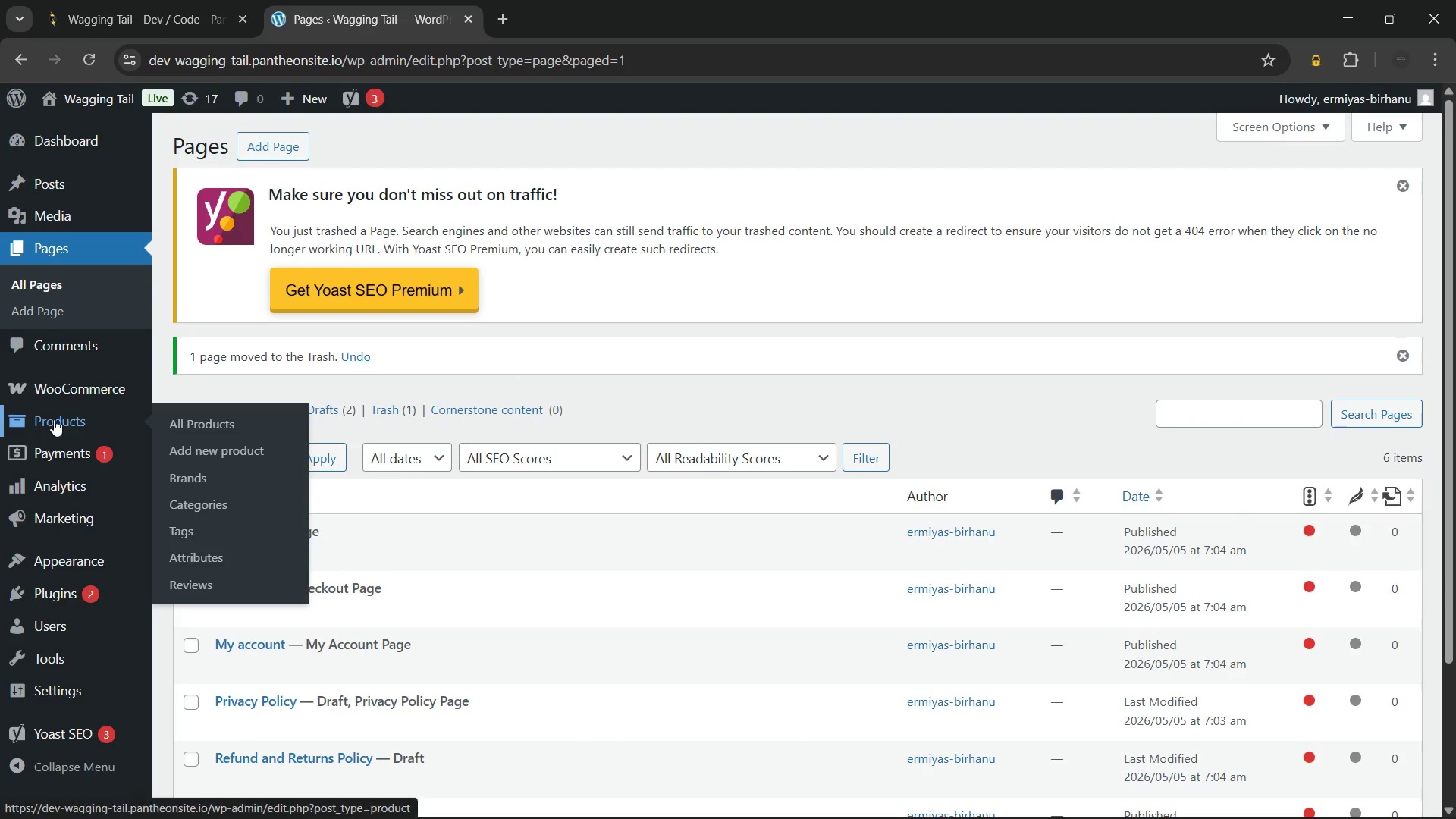 
left_click([53, 417])
 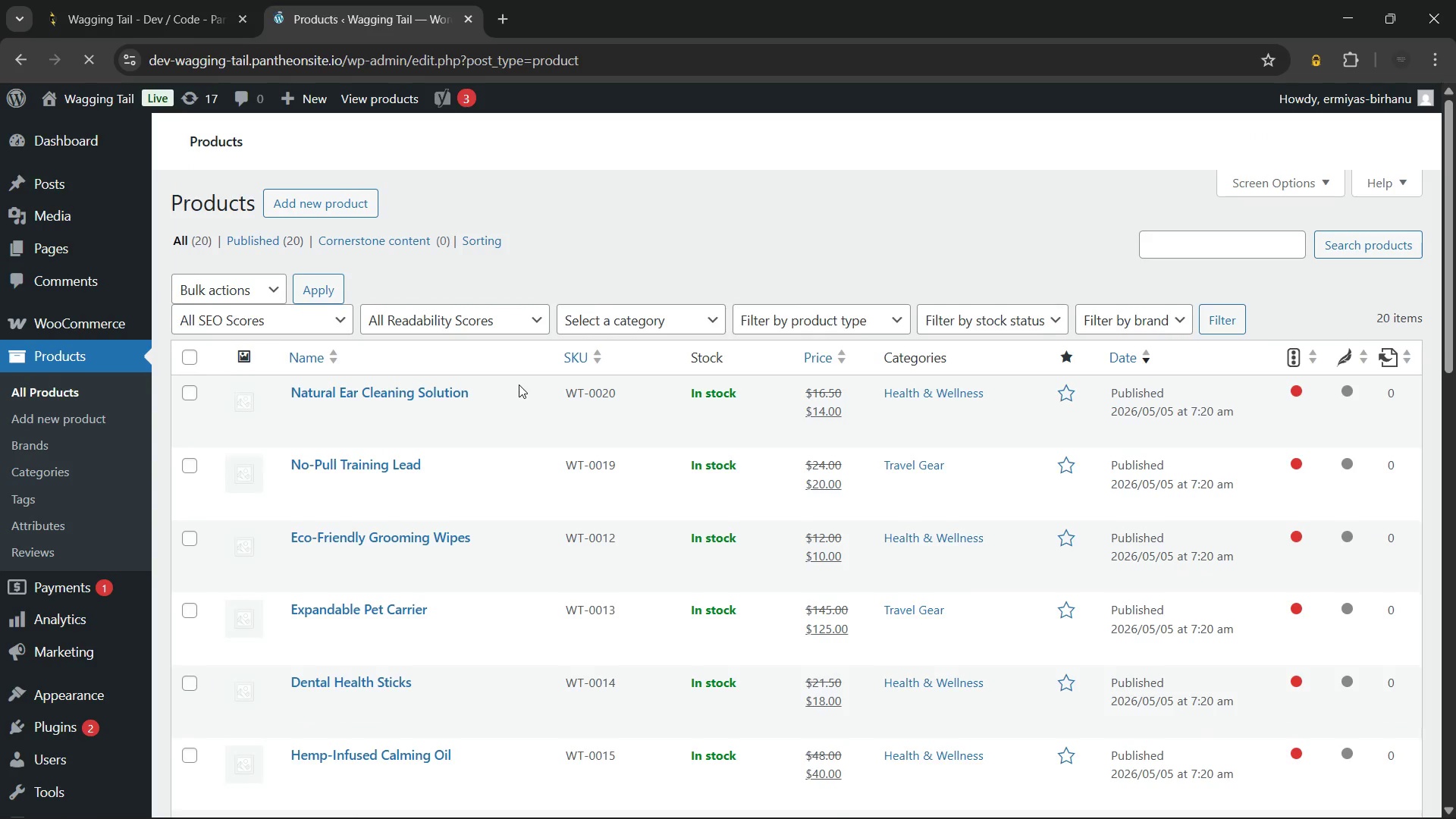 
scroll: coordinate [519, 384], scroll_direction: down, amount: 15.0
 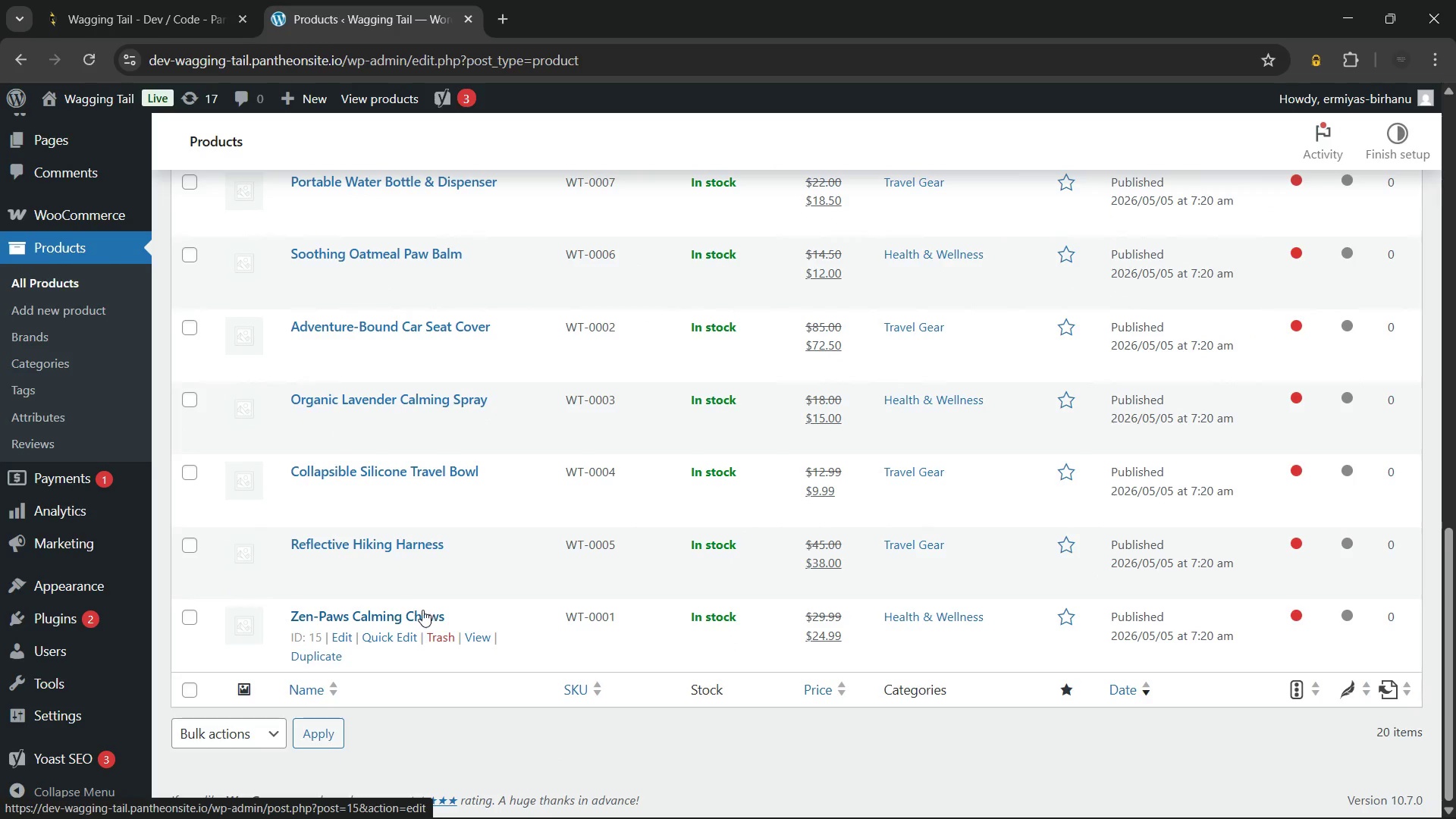 
wait(5.84)
 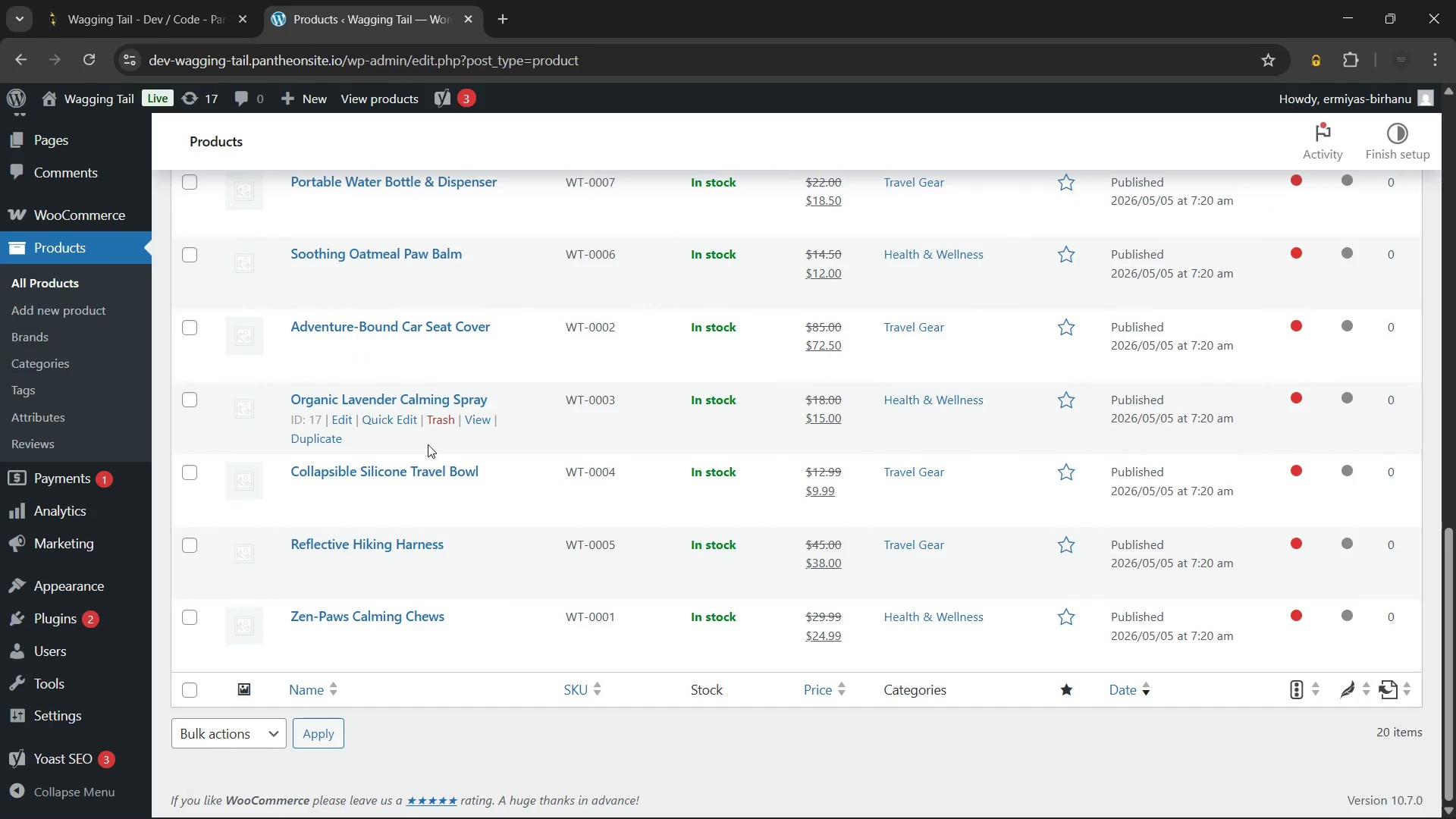 
left_click([394, 617])
 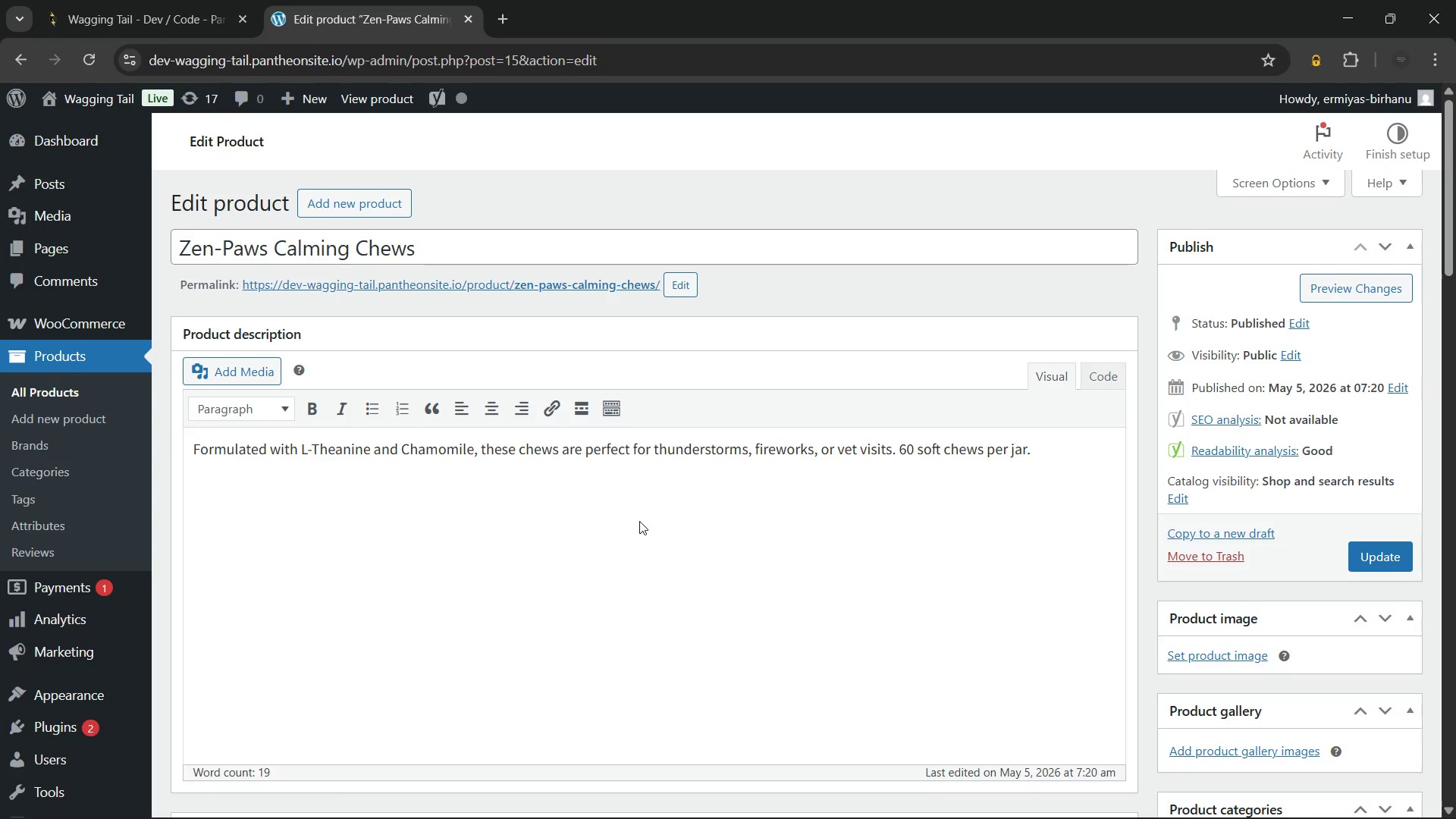 
wait(54.7)
 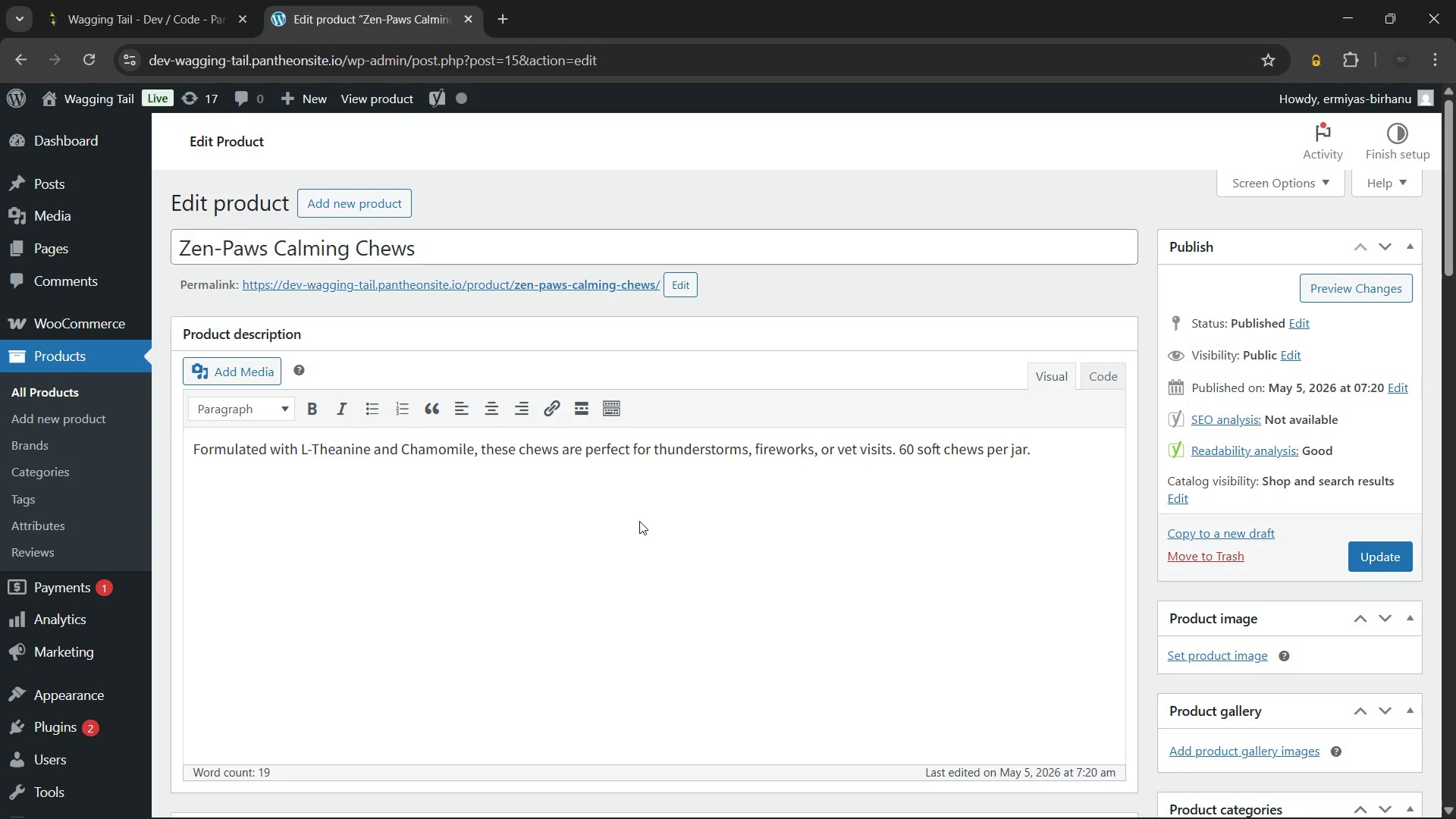 
left_click([573, 247])
 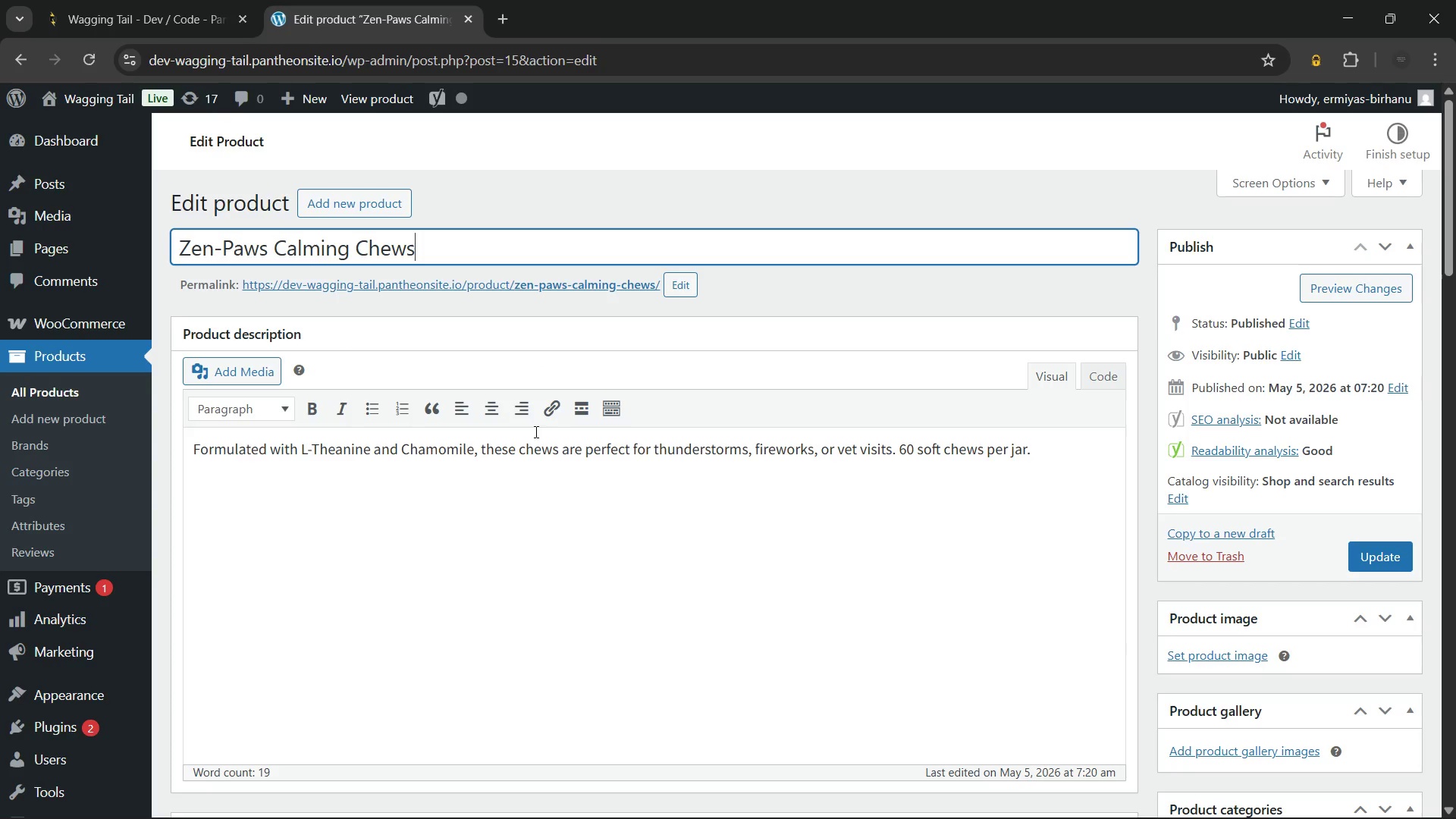 
type( for Dogs)
 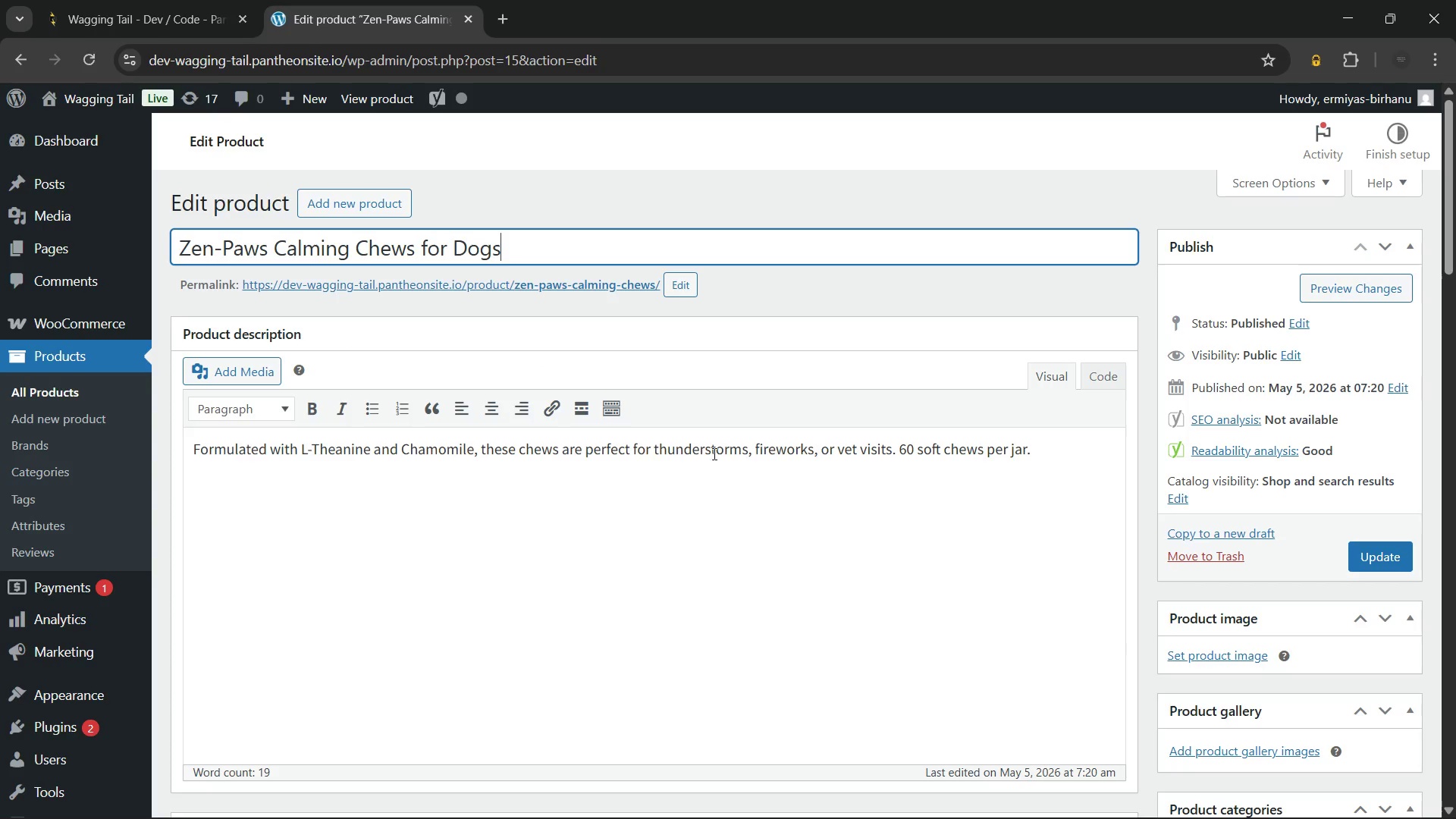 
left_click([833, 443])
 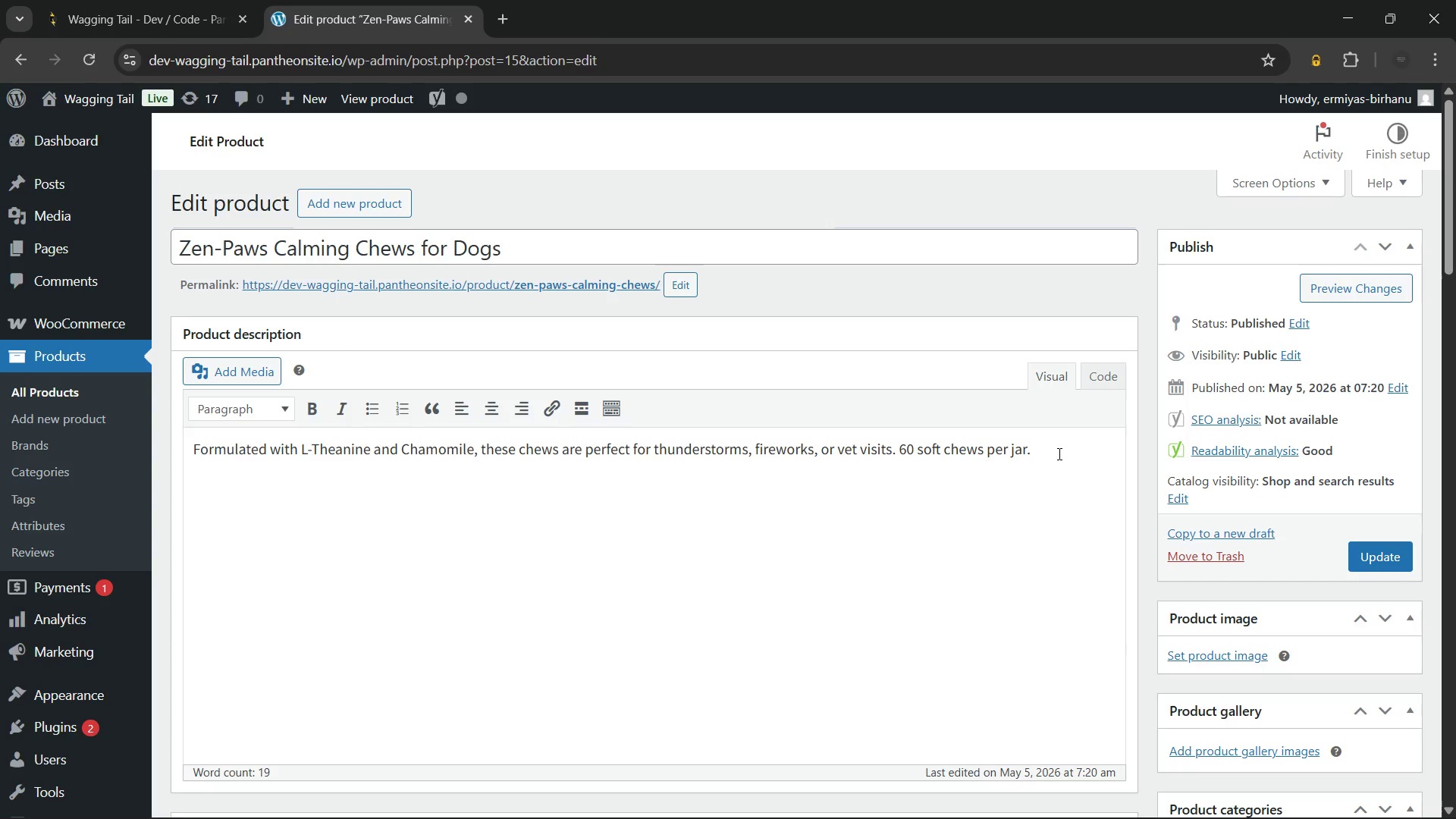 
left_click([1059, 453])
 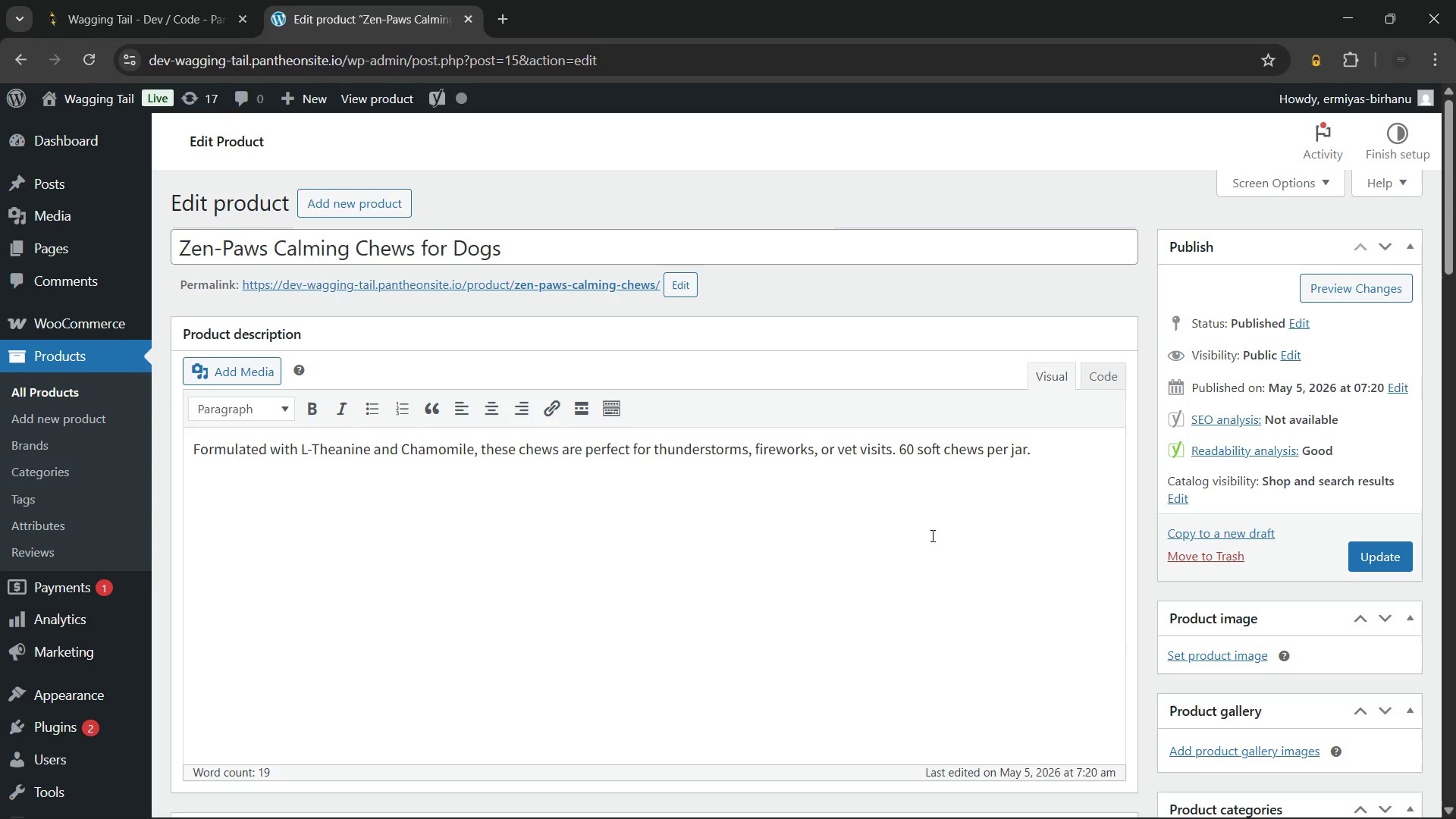 
key(Control+A)
 